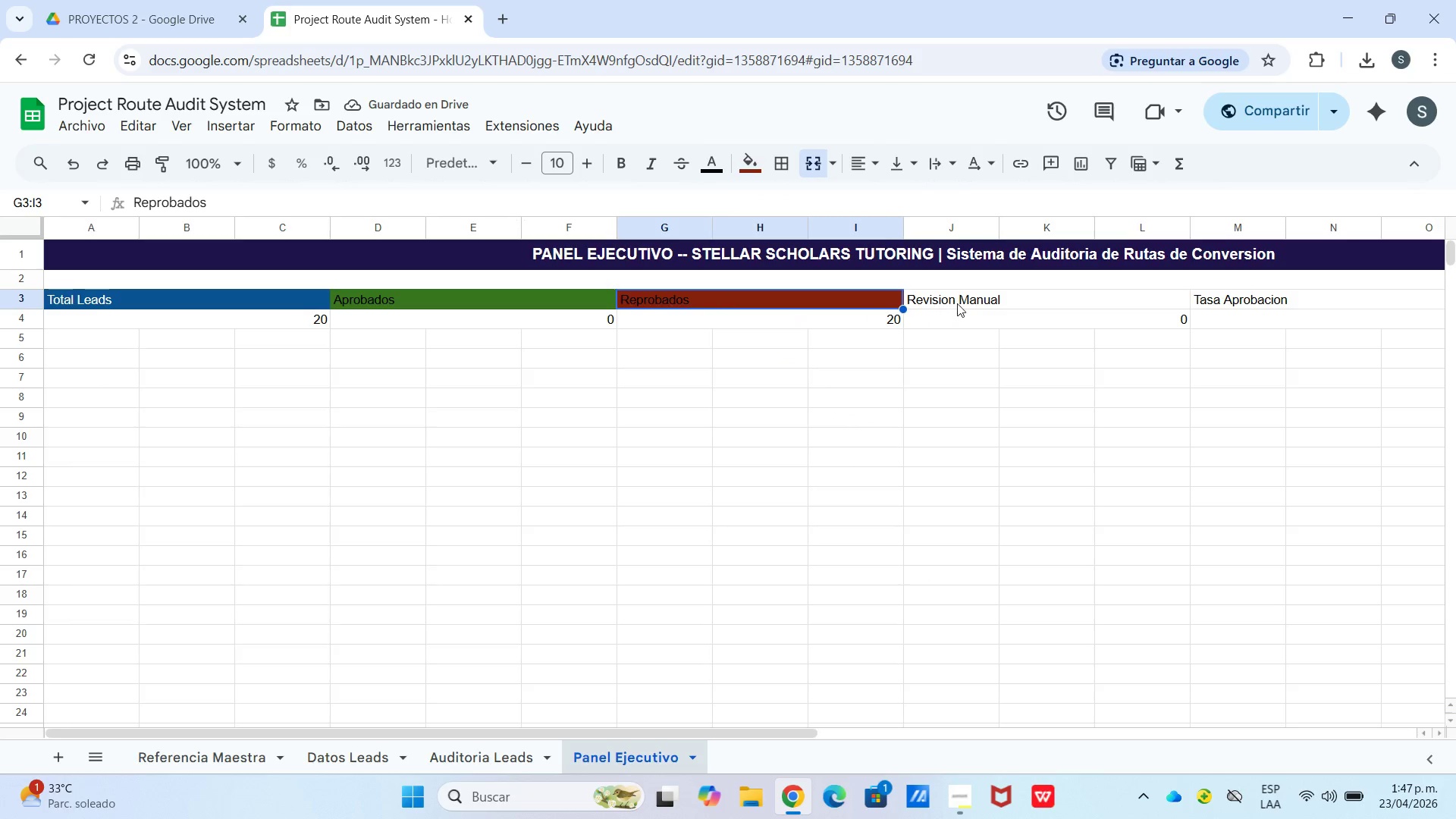 
left_click([957, 303])
 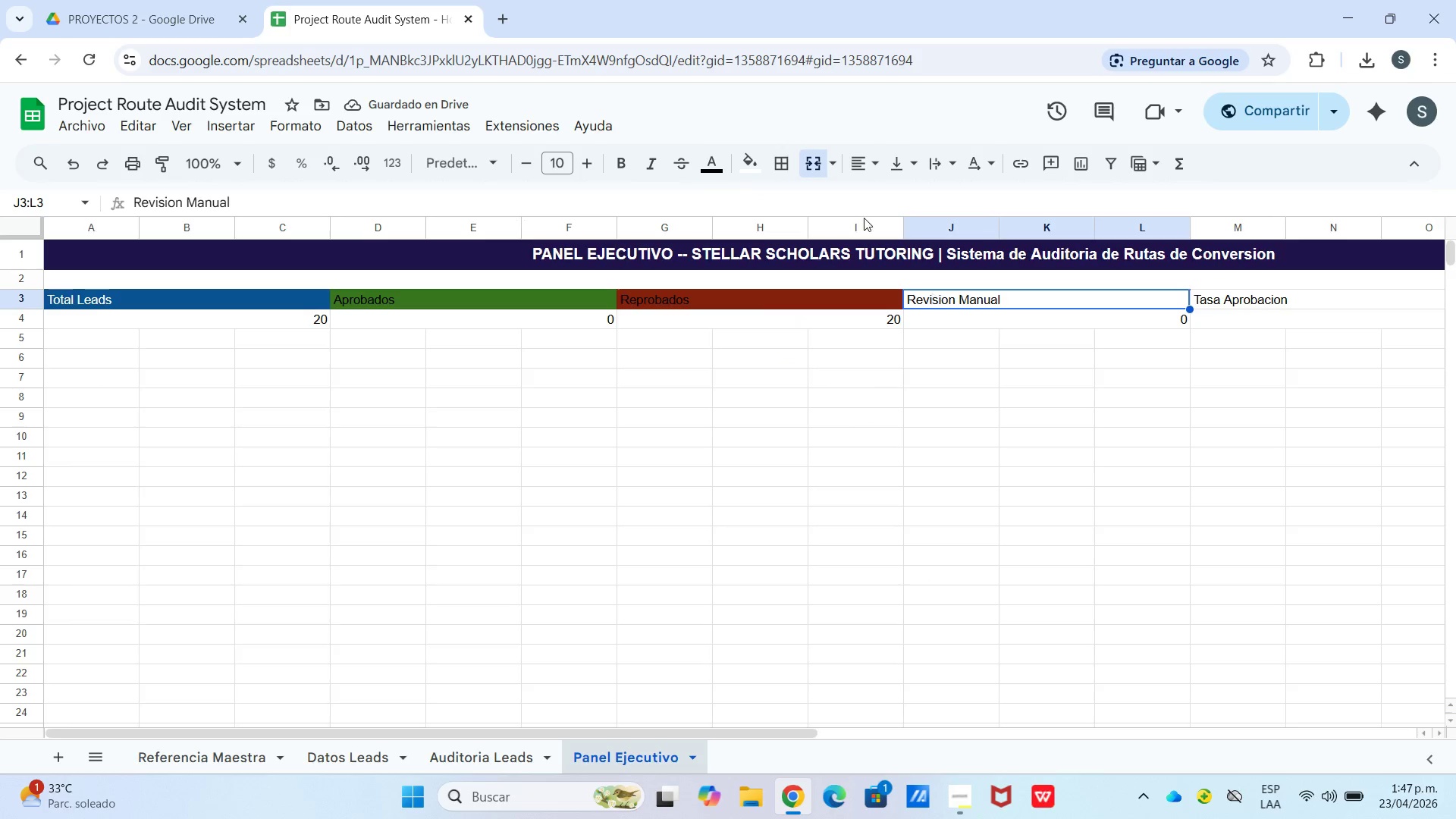 
mouse_move([775, 155])
 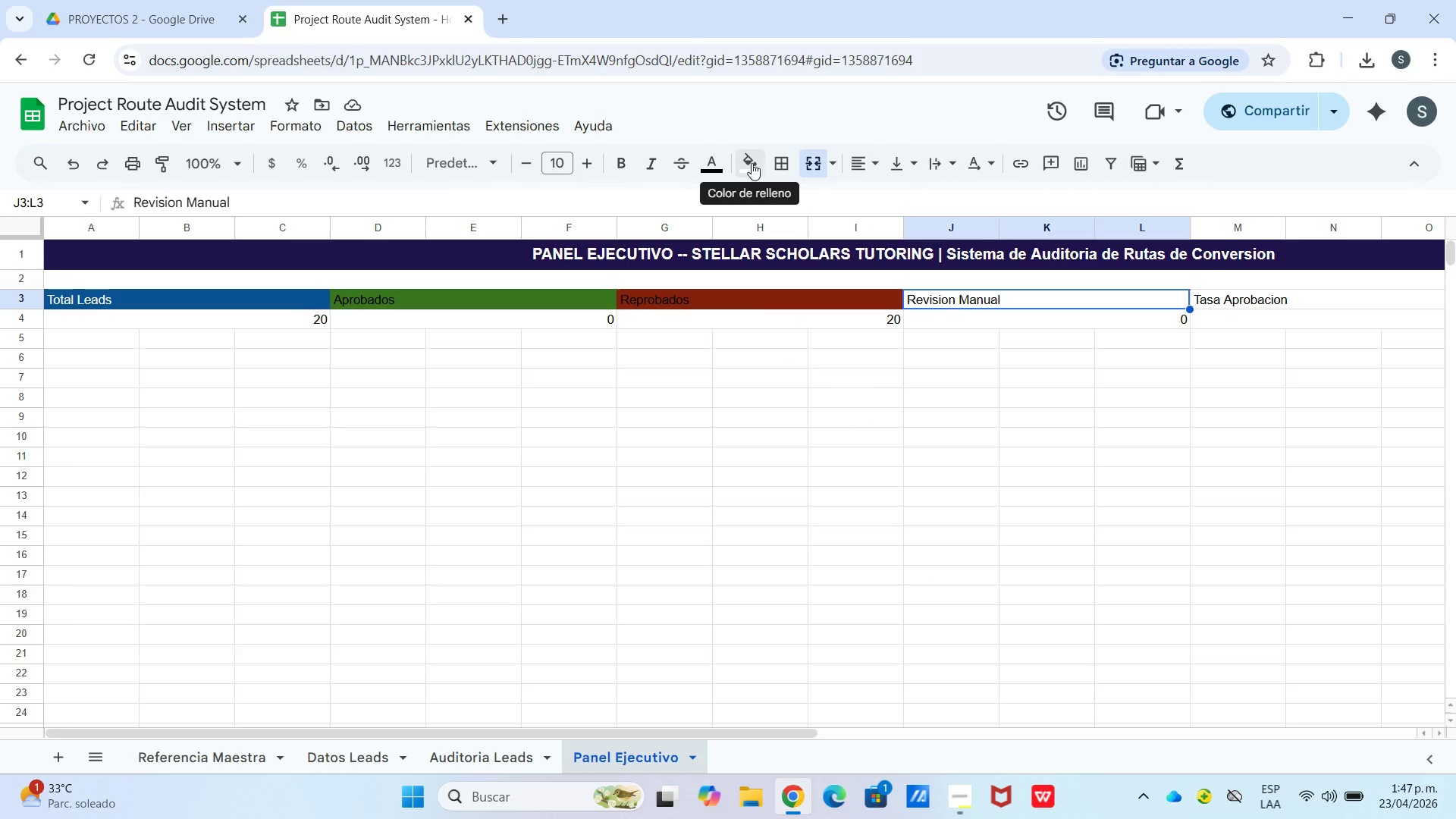 
left_click([752, 163])
 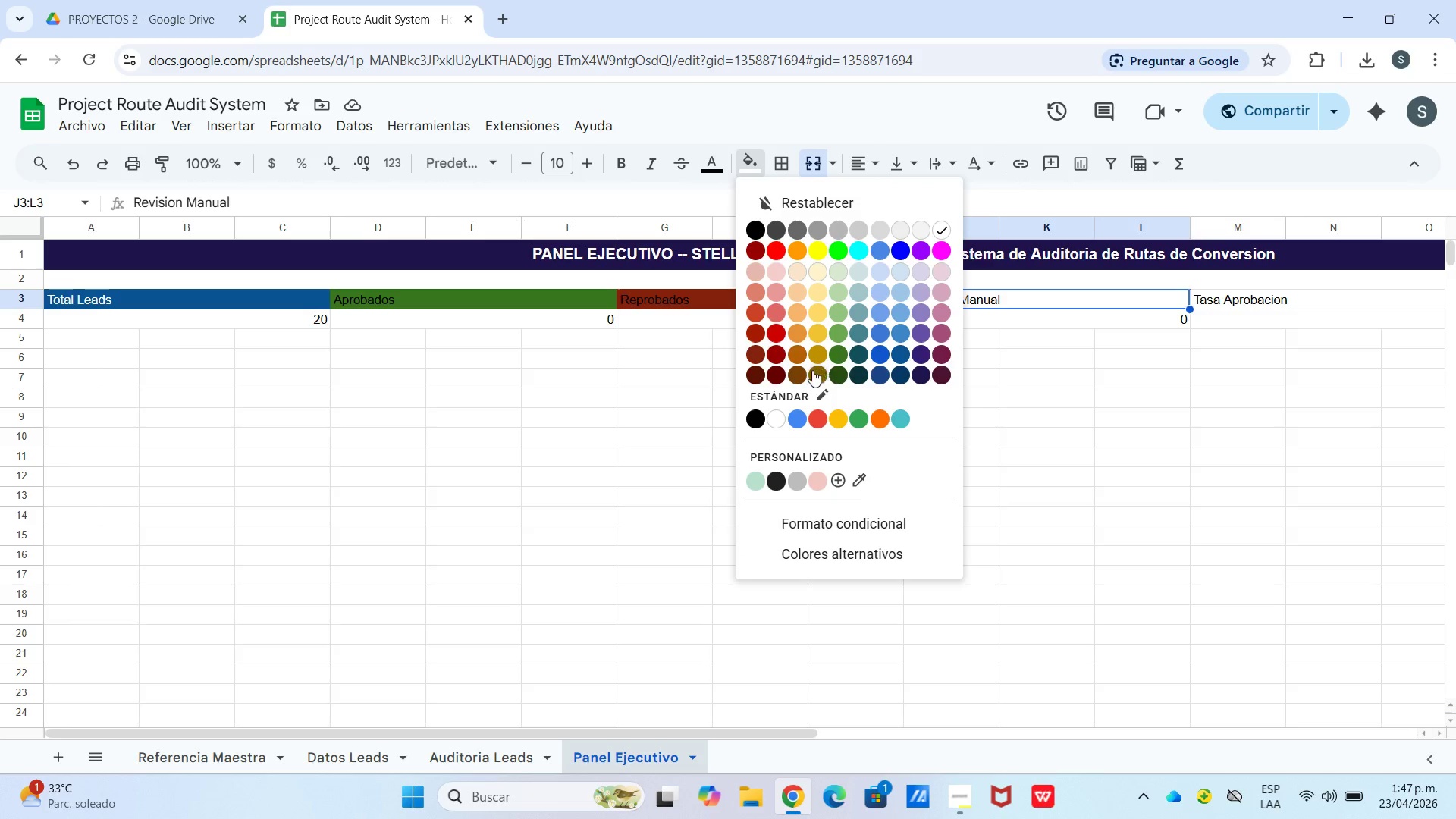 
left_click([811, 370])
 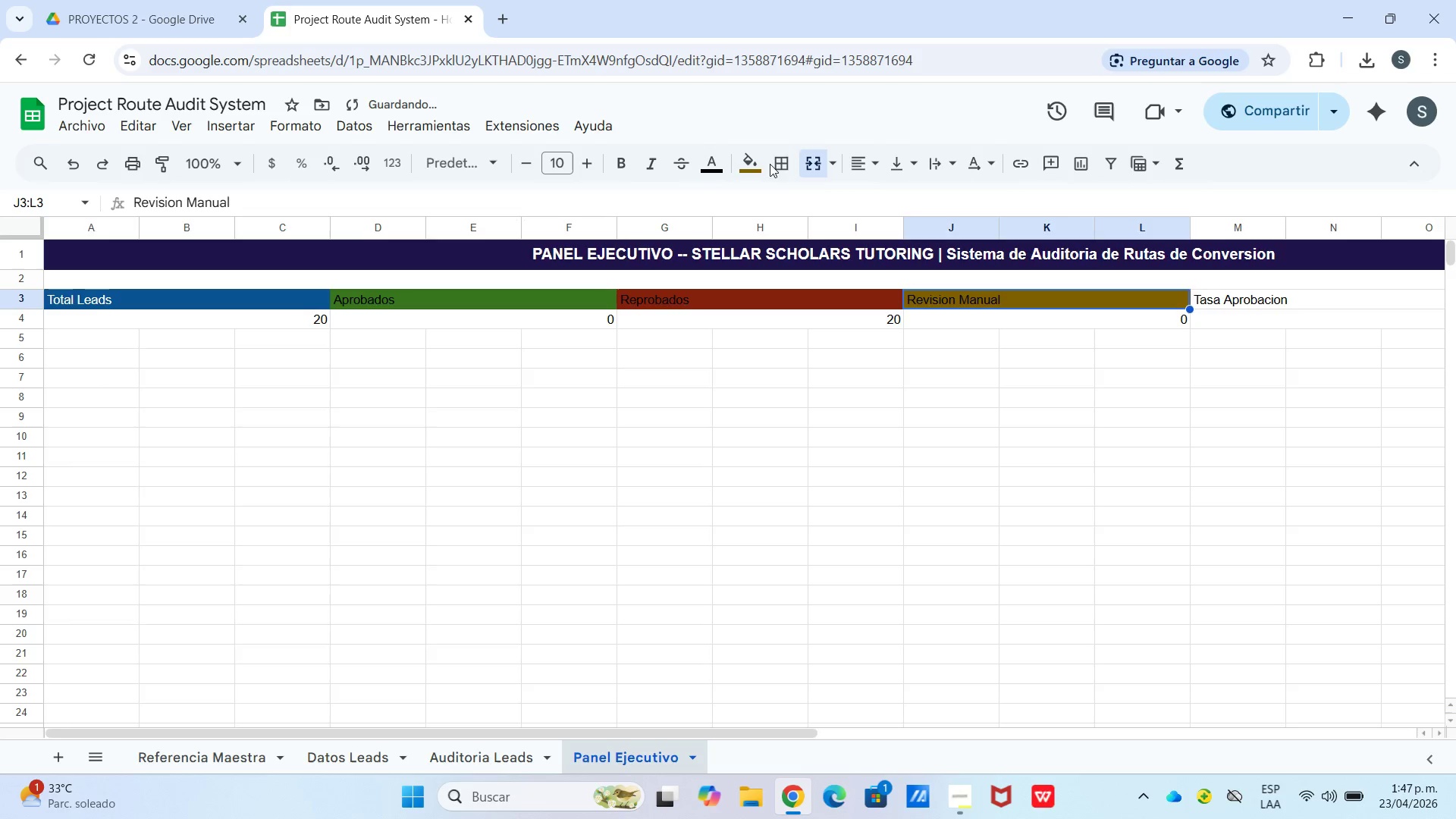 
left_click([762, 170])
 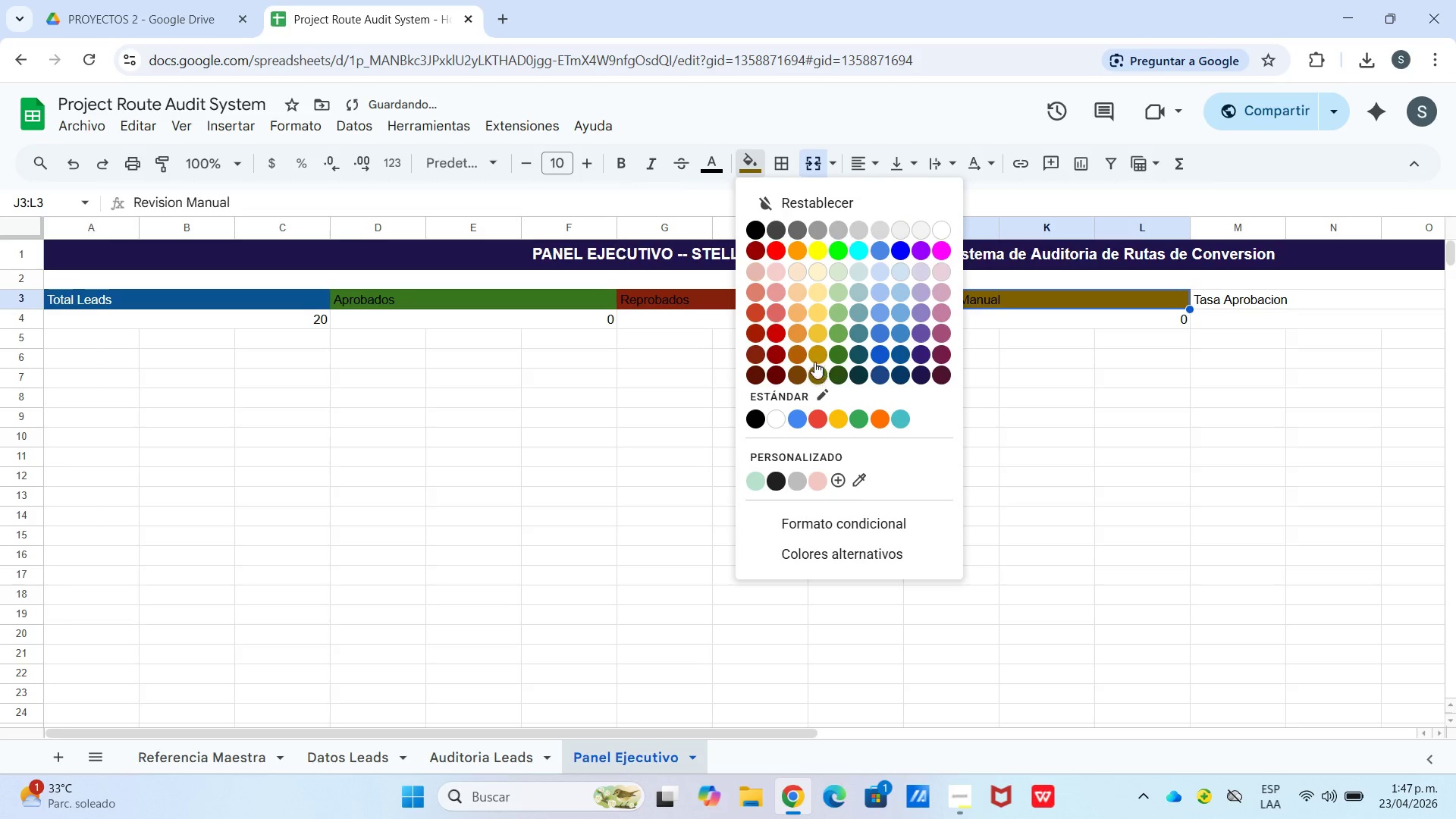 
left_click([811, 345])
 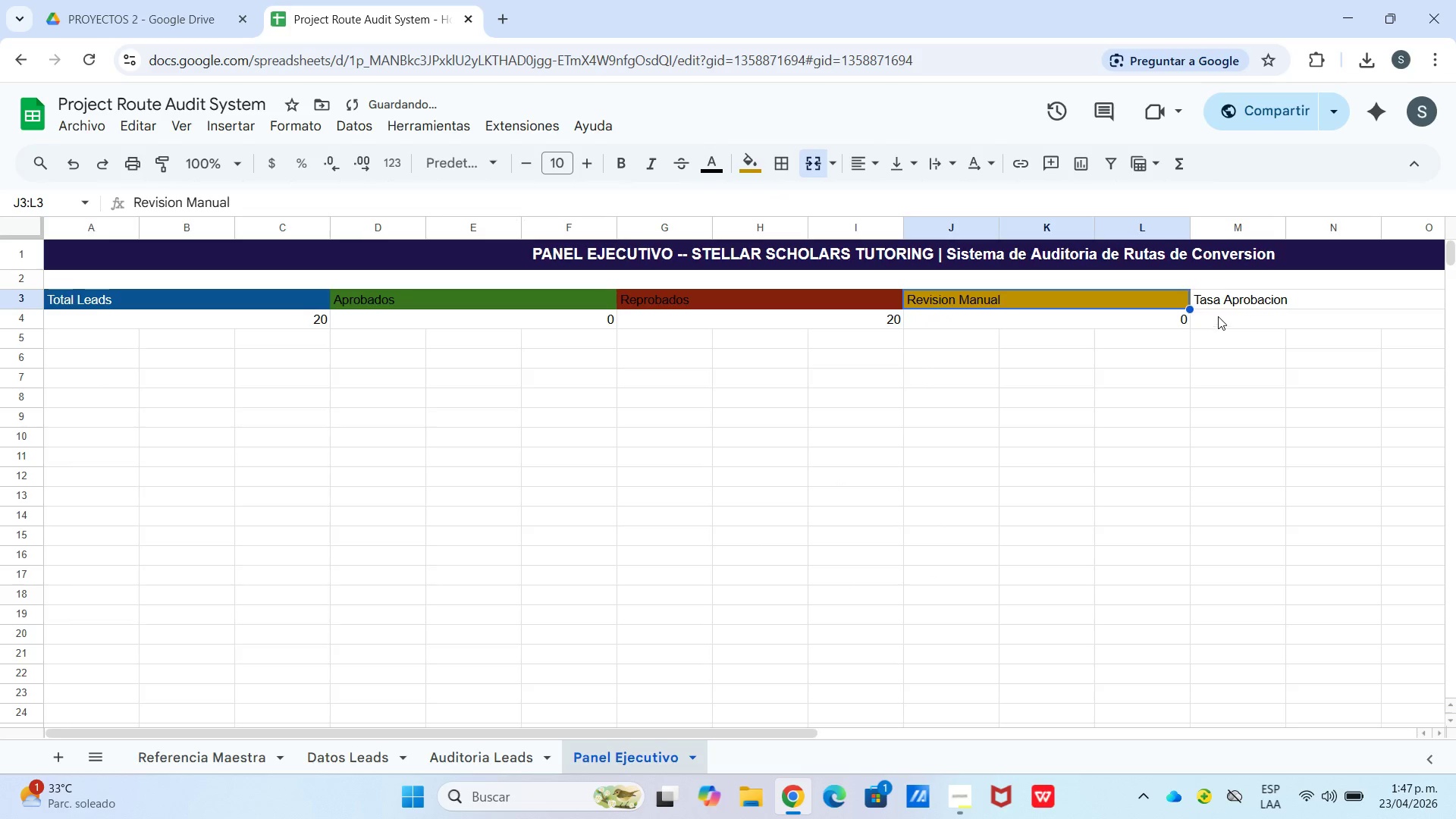 
left_click([1216, 290])
 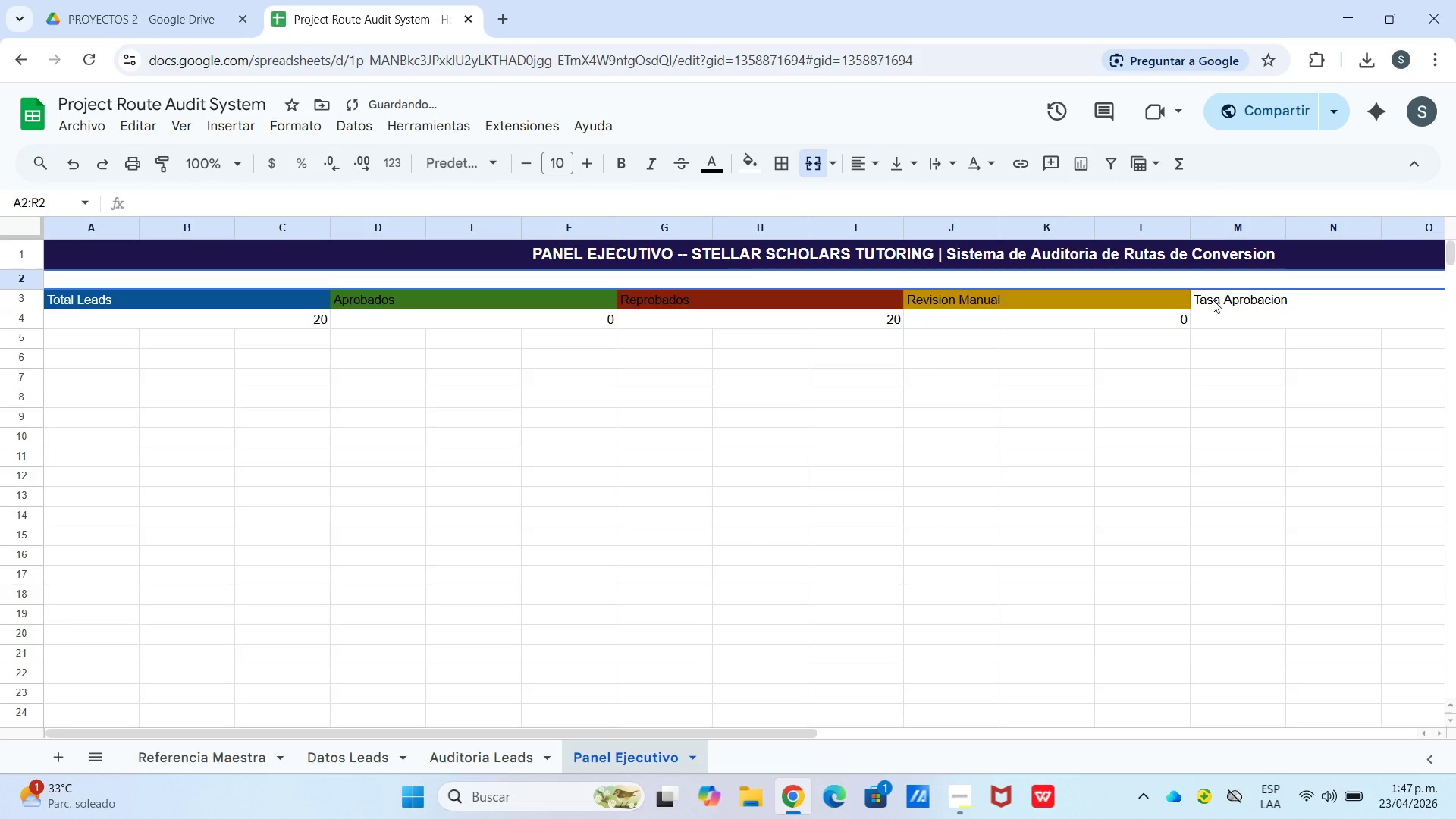 
left_click([1213, 300])
 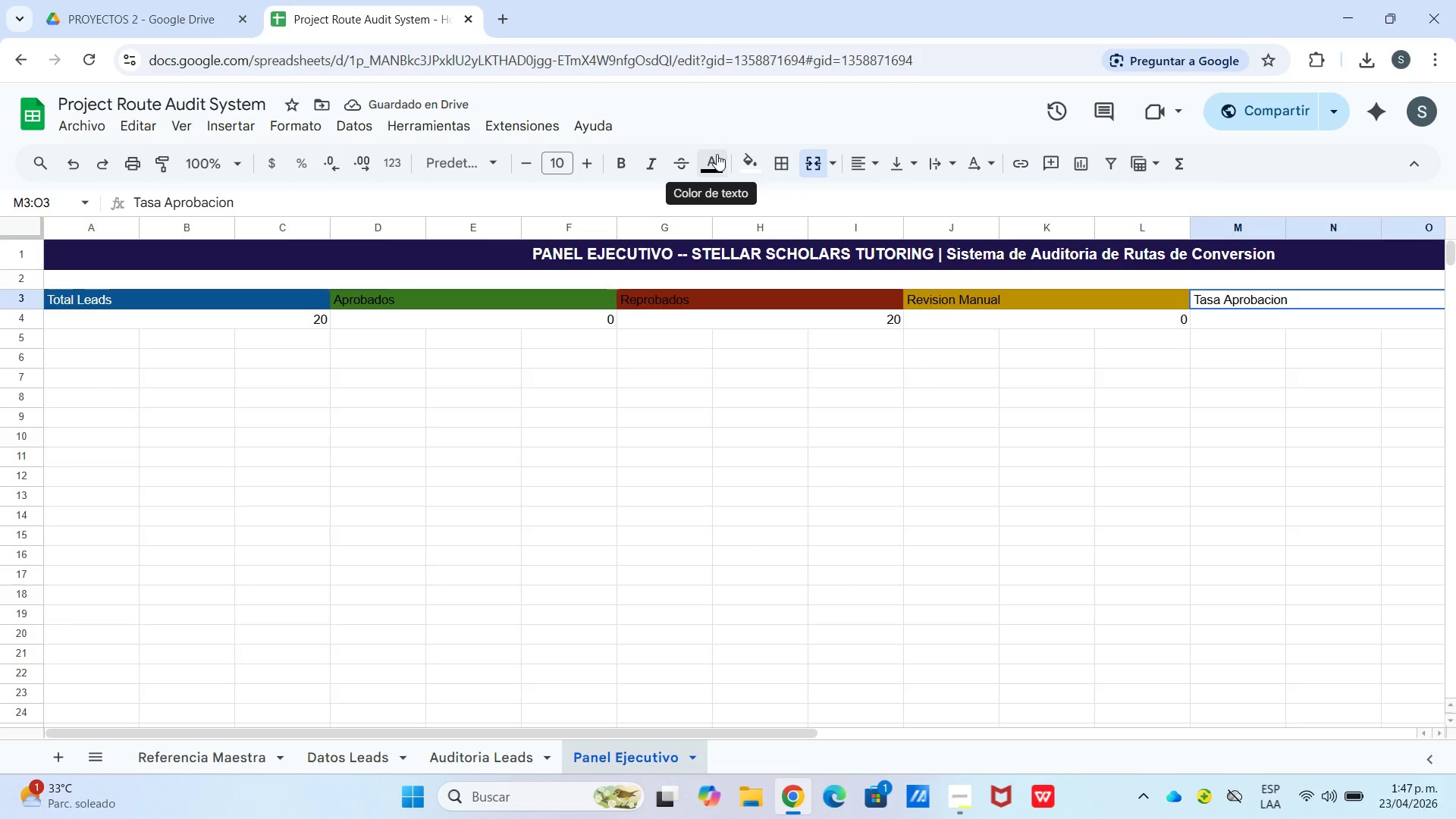 
left_click_drag(start_coordinate=[733, 168], to_coordinate=[737, 168])
 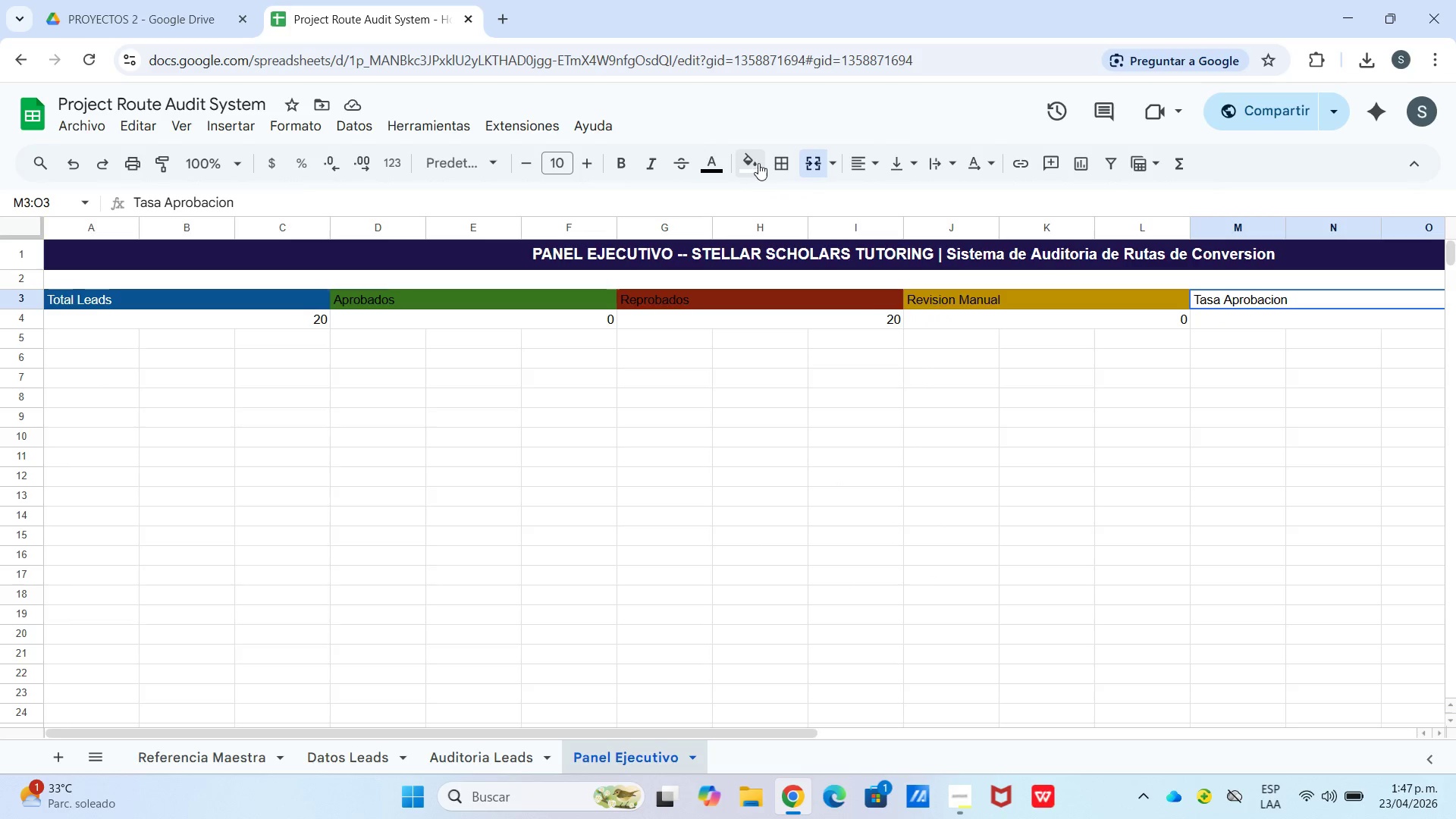 
double_click([758, 163])
 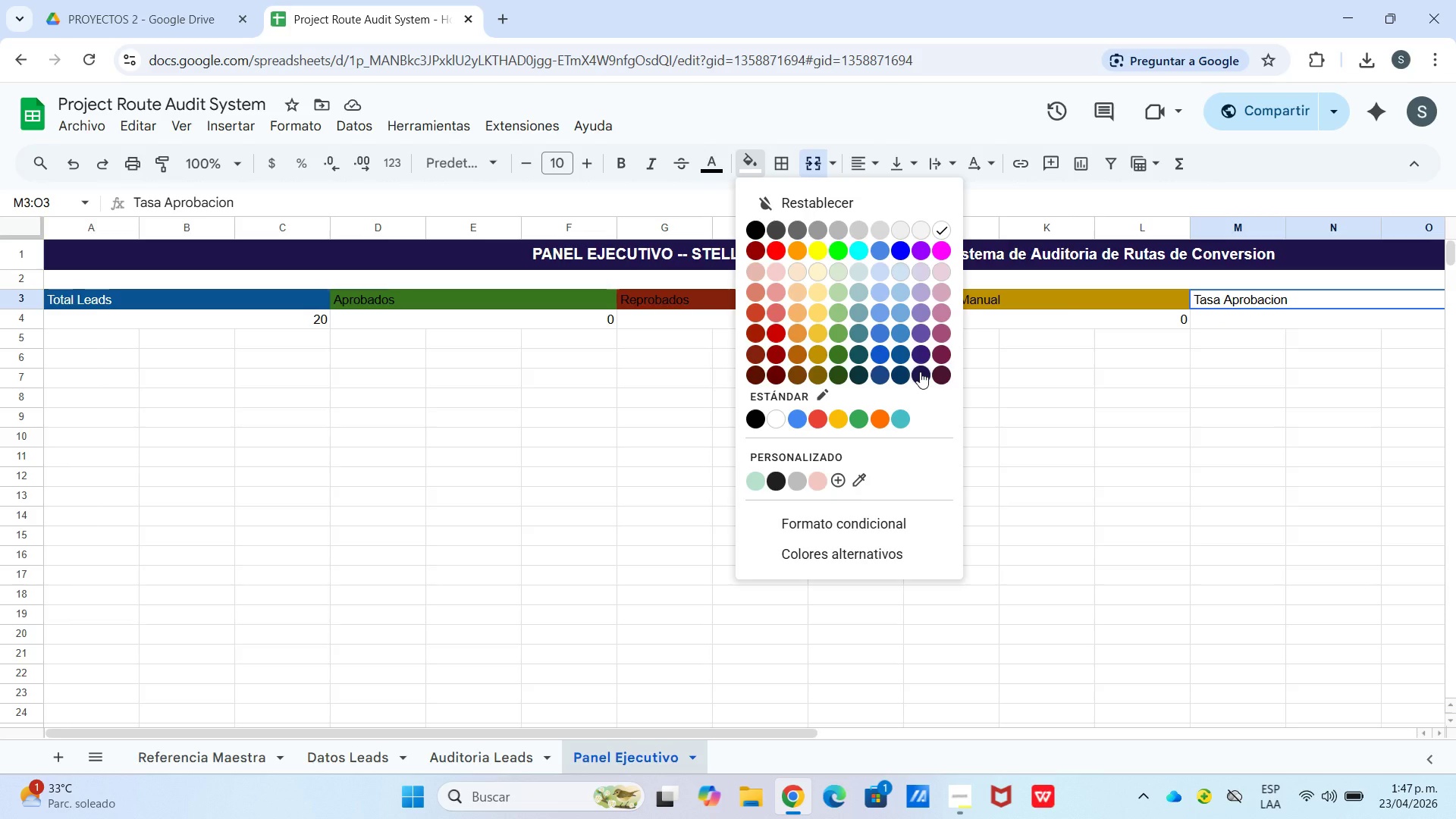 
left_click([920, 369])
 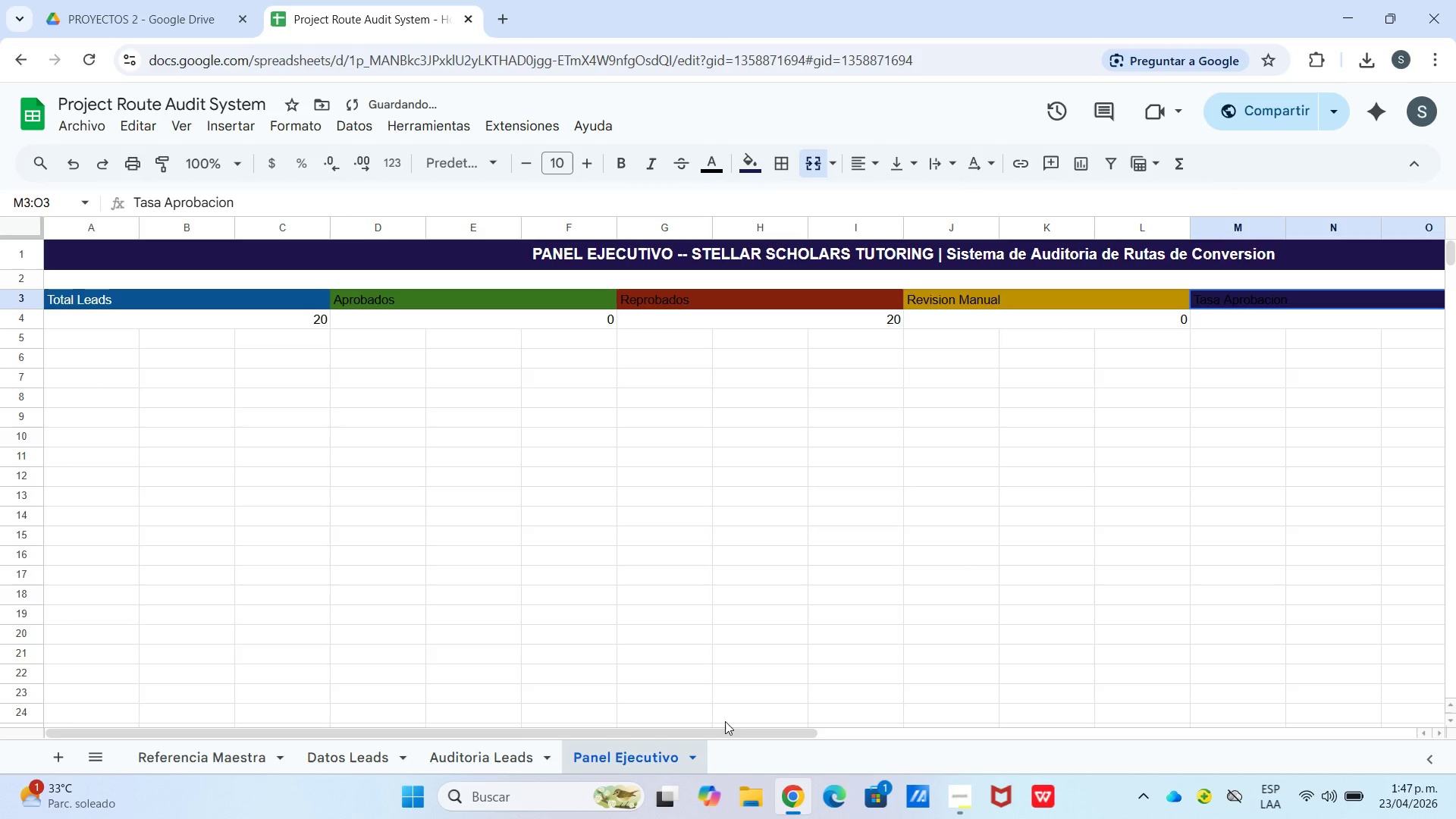 
left_click_drag(start_coordinate=[733, 734], to_coordinate=[885, 701])
 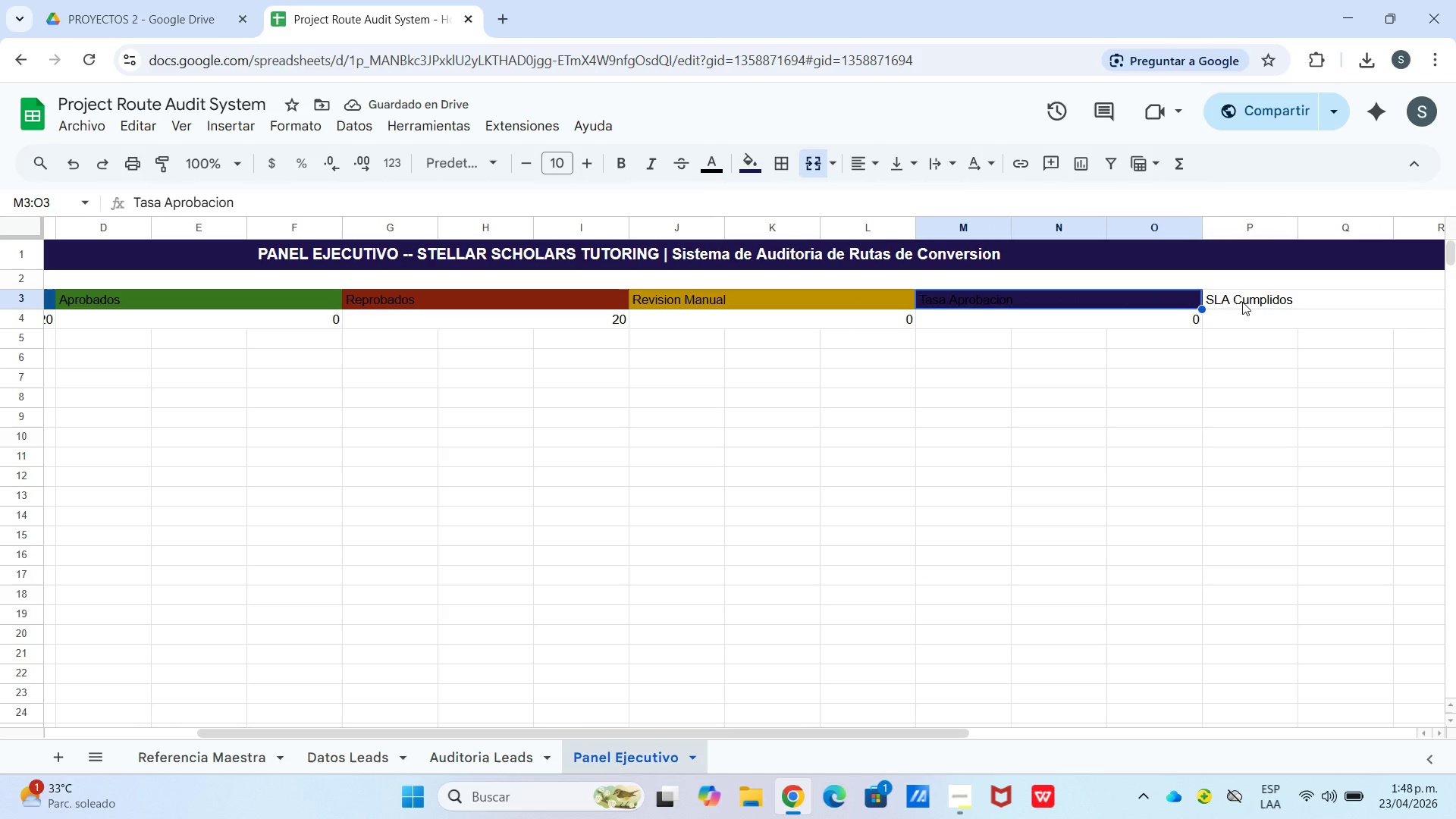 
left_click([1241, 301])
 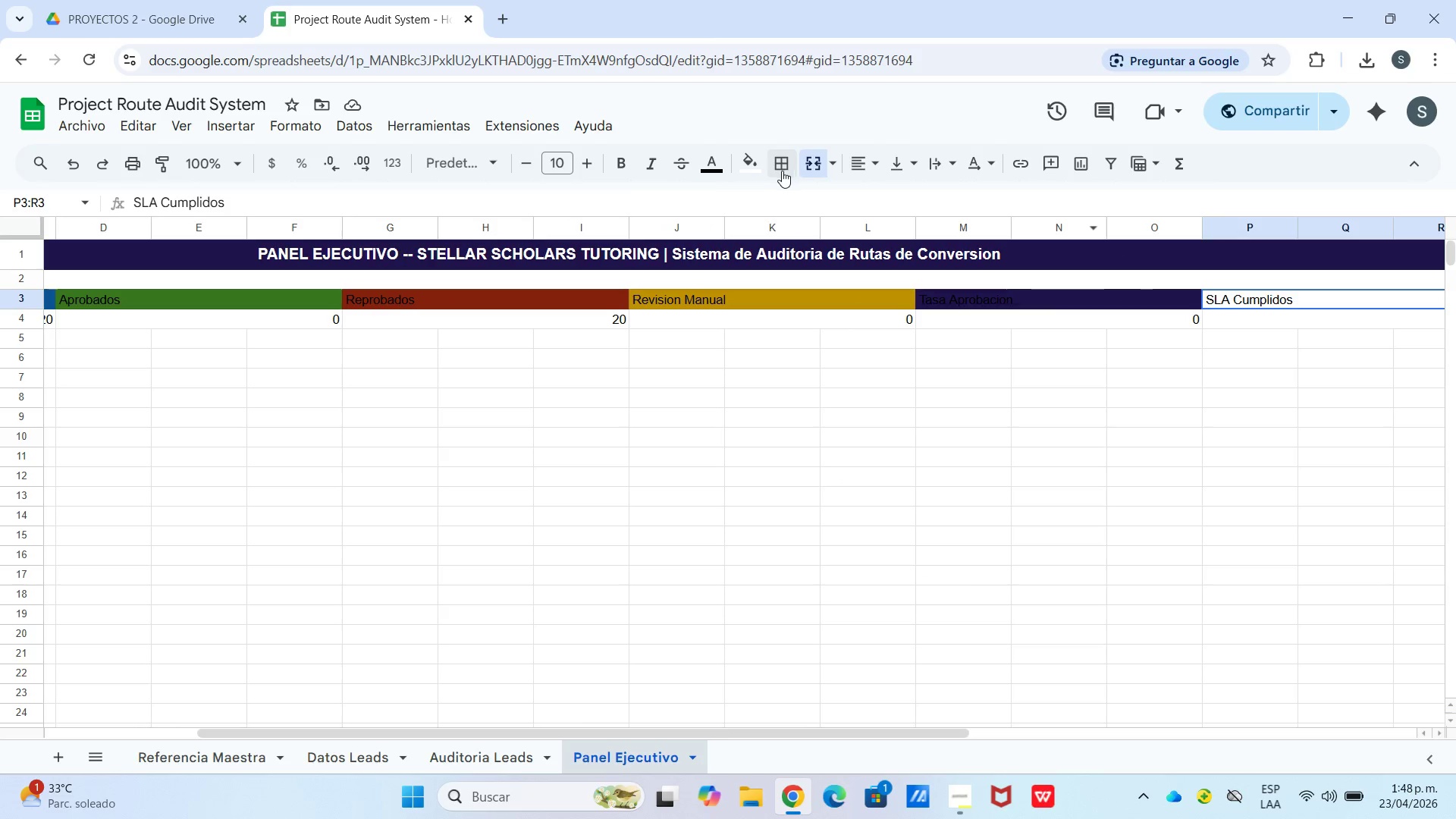 
double_click([762, 168])
 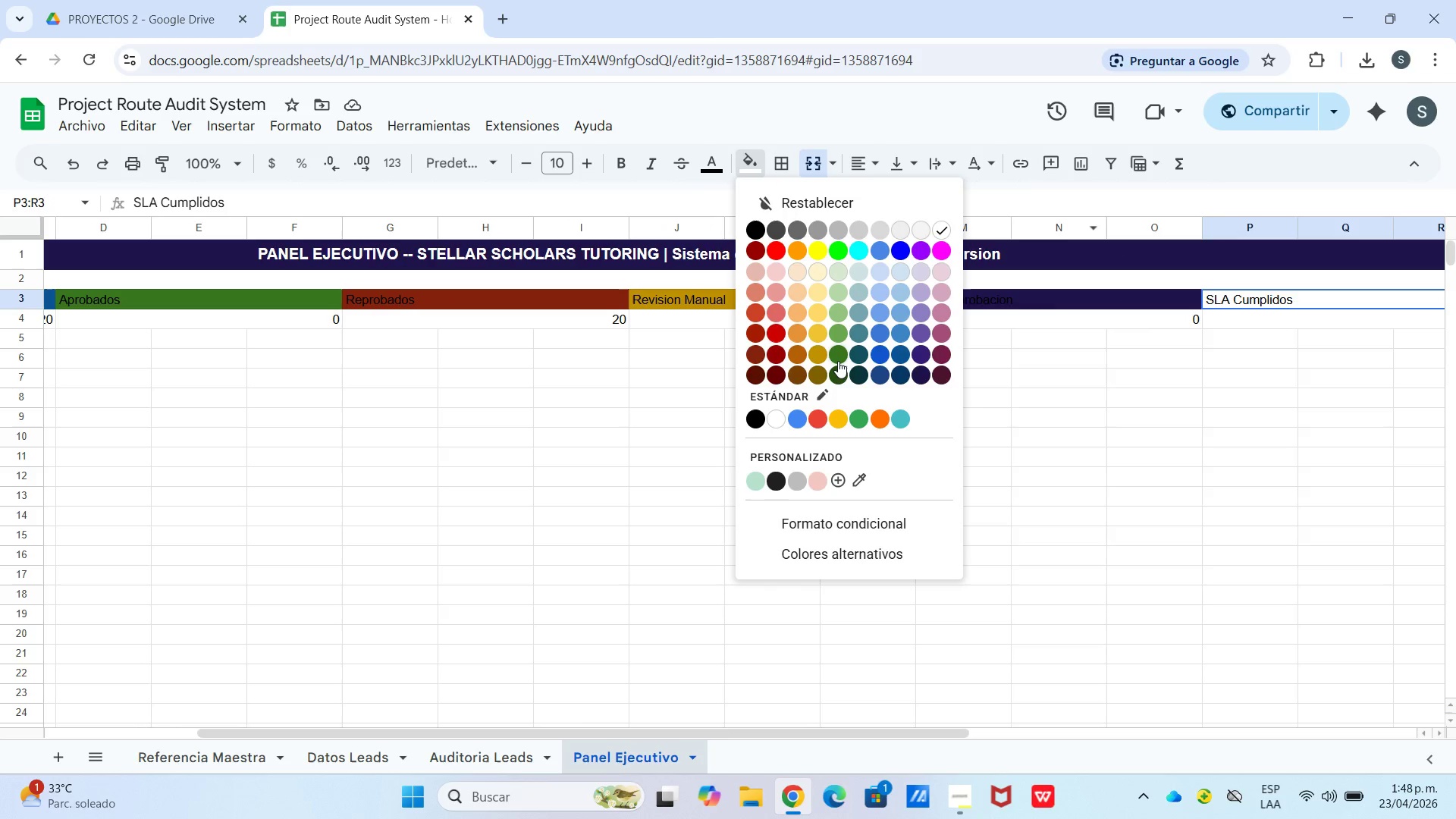 
left_click([839, 362])
 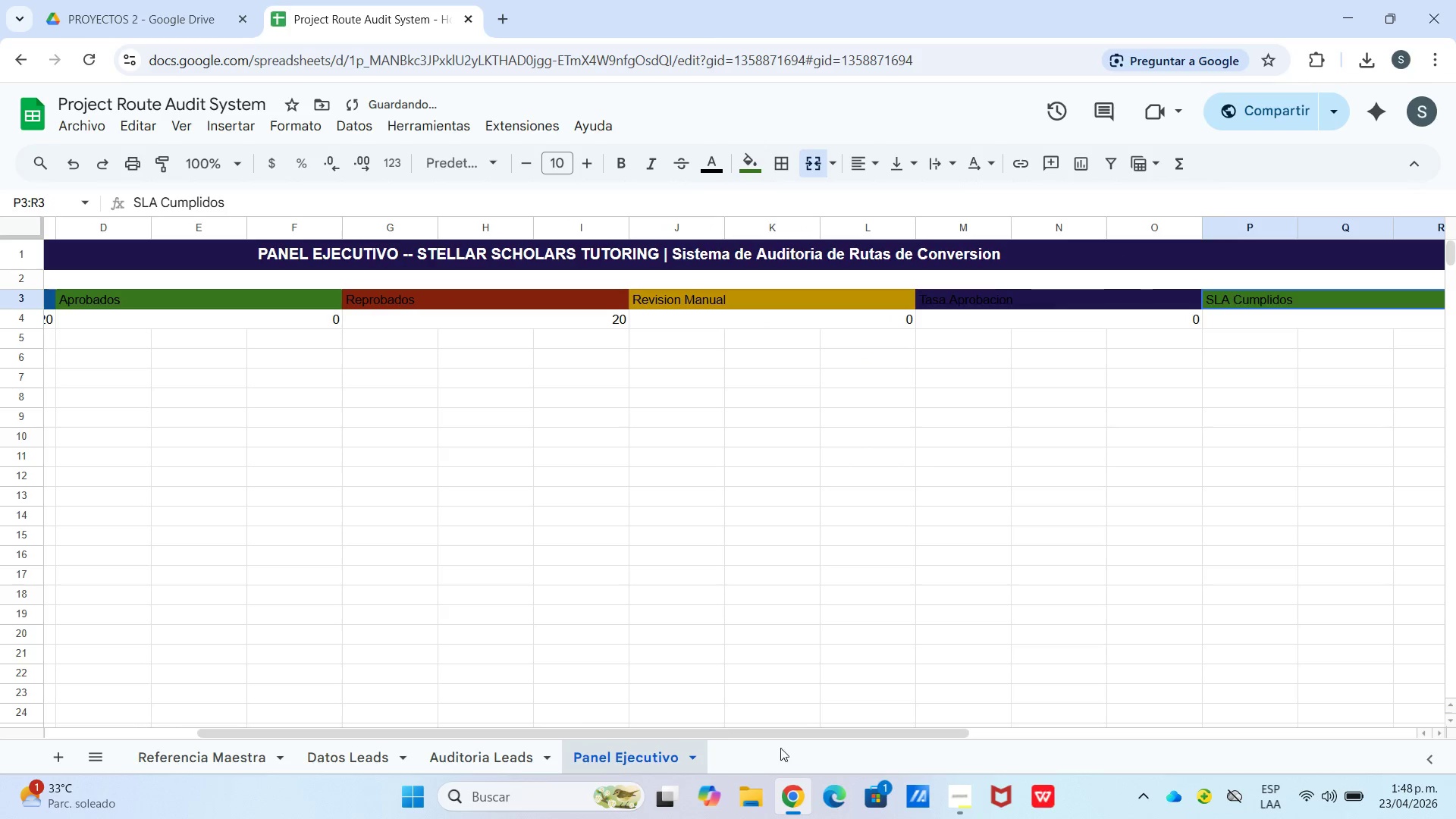 
left_click_drag(start_coordinate=[777, 734], to_coordinate=[231, 752])
 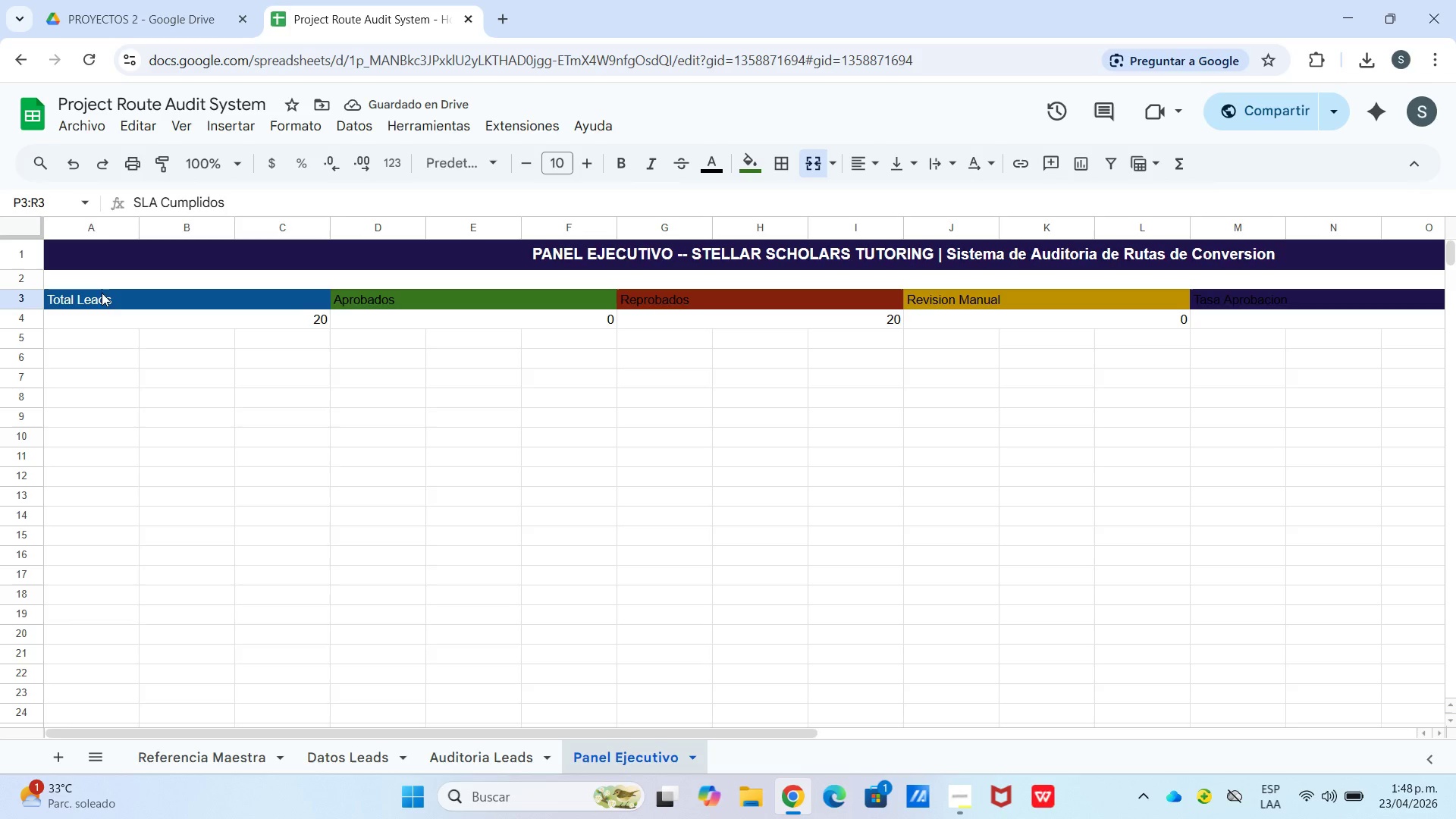 
left_click_drag(start_coordinate=[102, 293], to_coordinate=[1314, 281])
 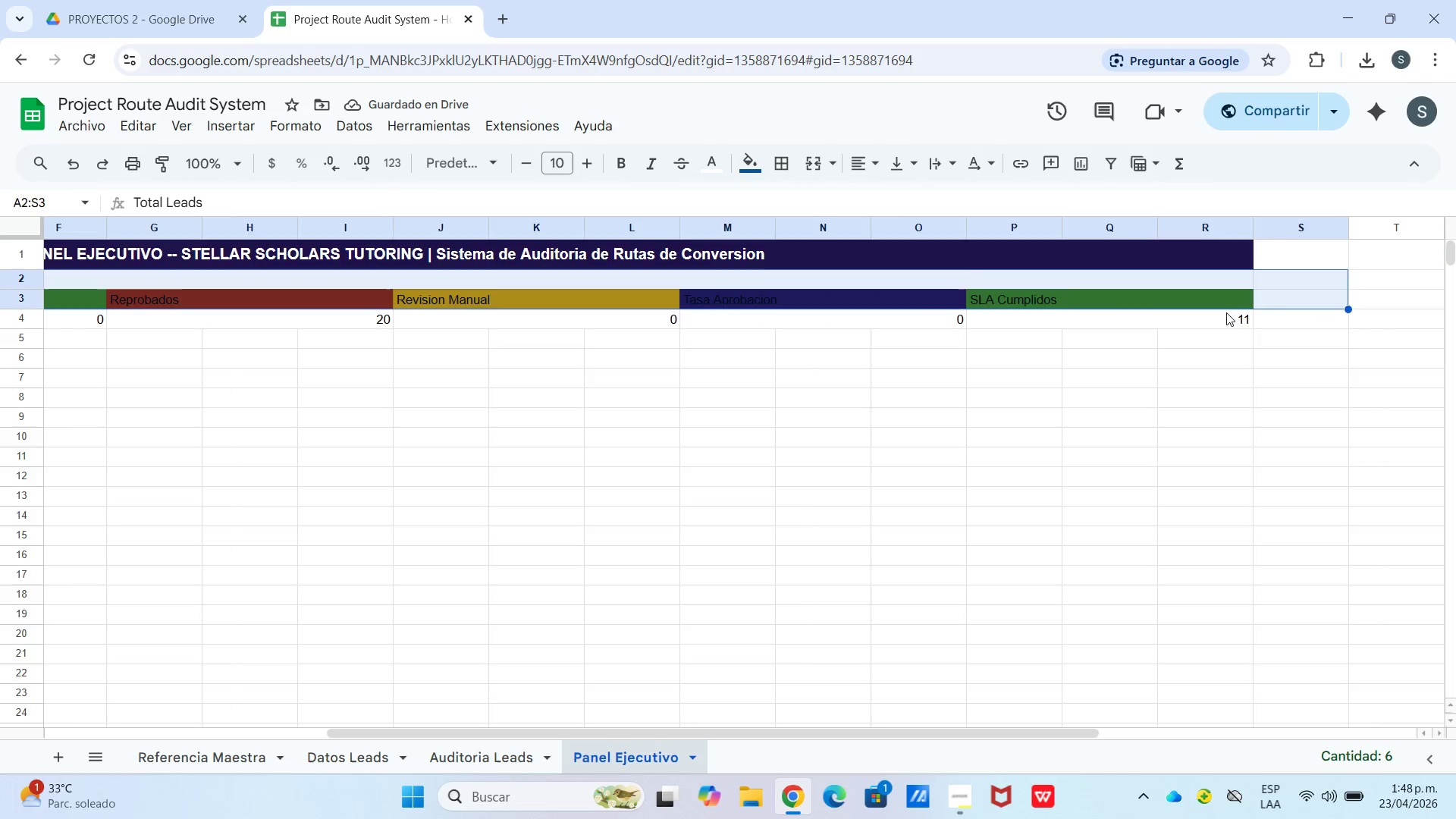 
left_click([1212, 317])
 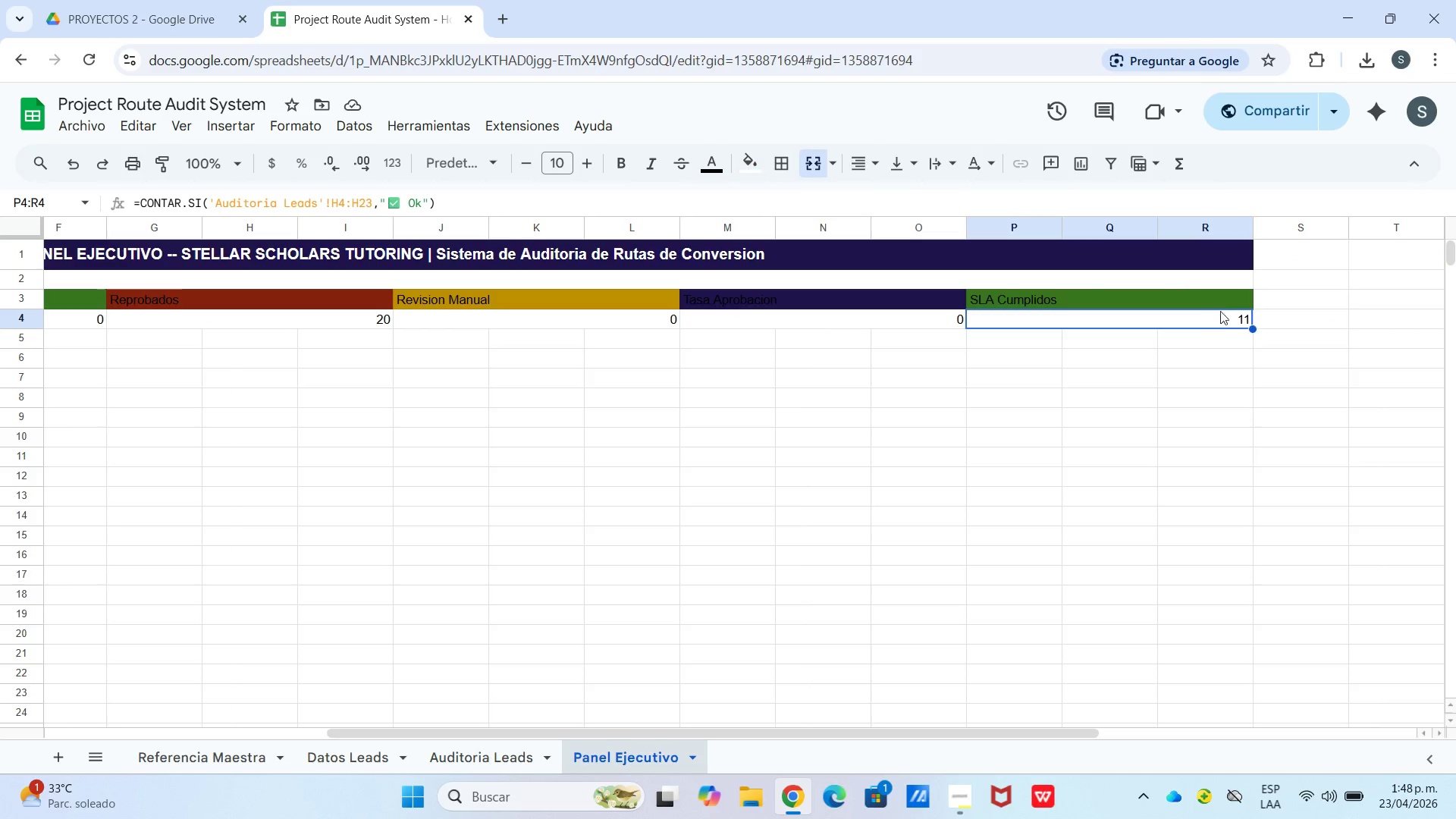 
left_click_drag(start_coordinate=[1224, 307], to_coordinate=[1196, 311])
 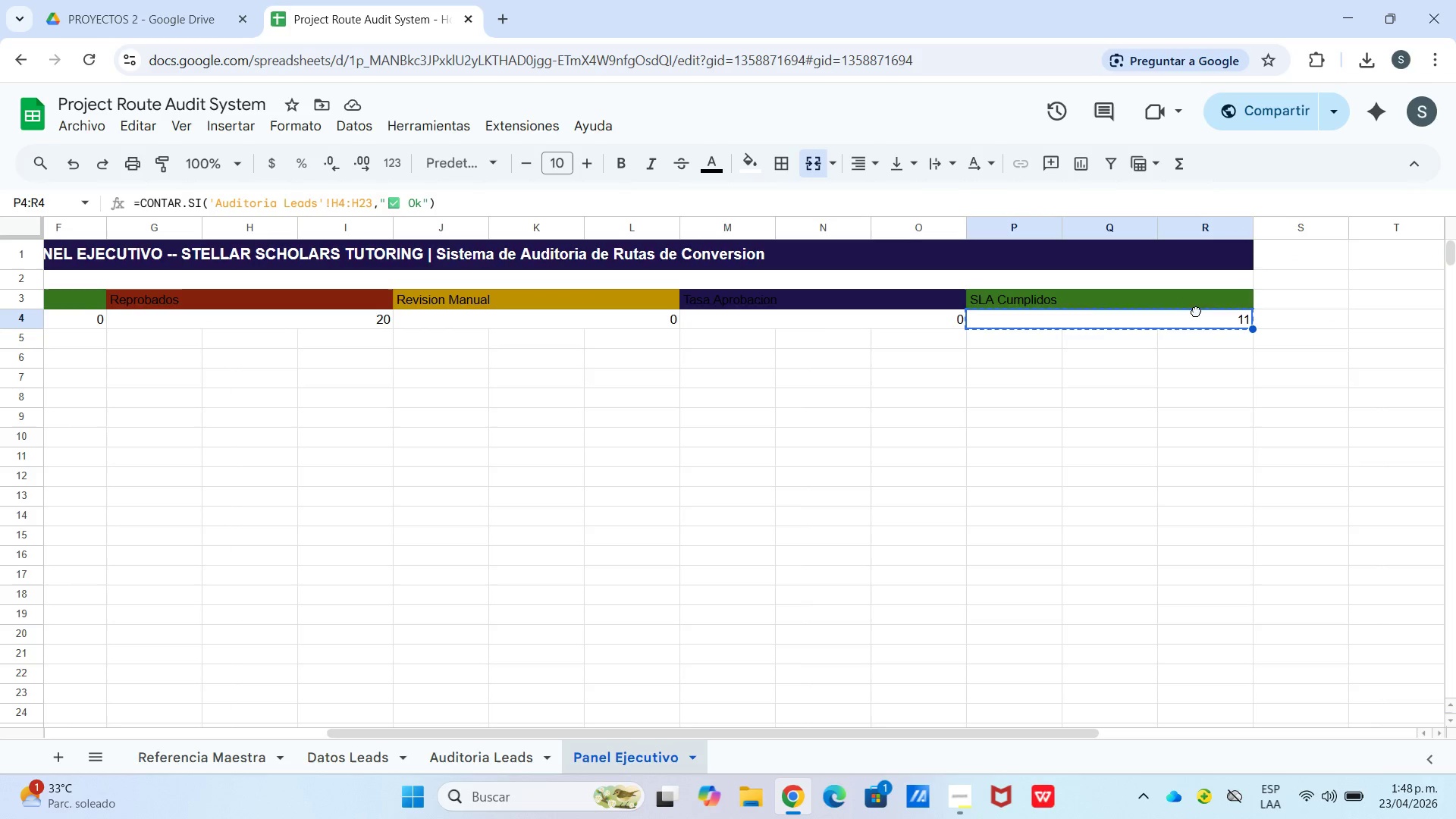 
double_click([1196, 311])
 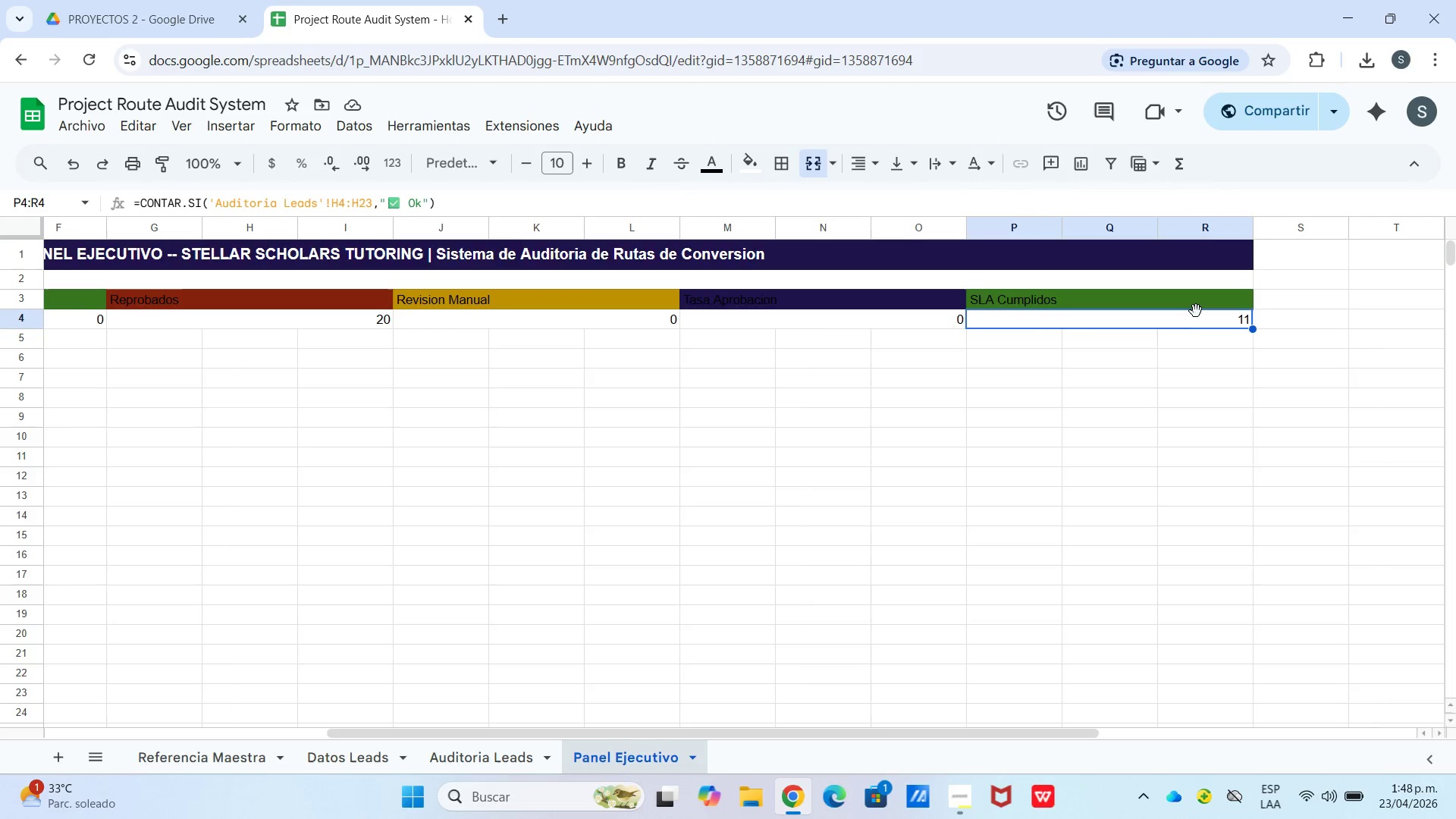 
triple_click([1196, 311])
 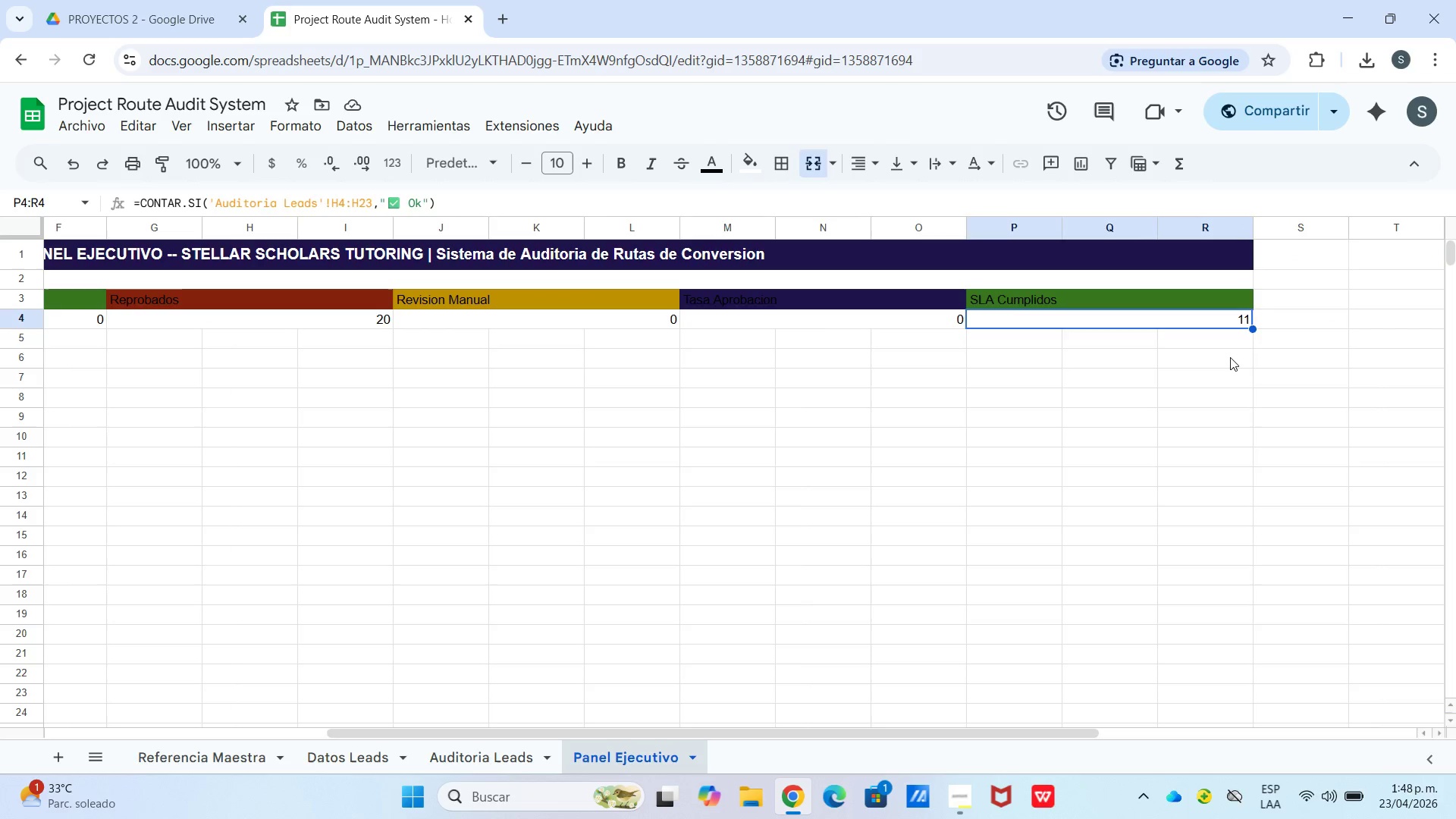 
triple_click([1230, 359])
 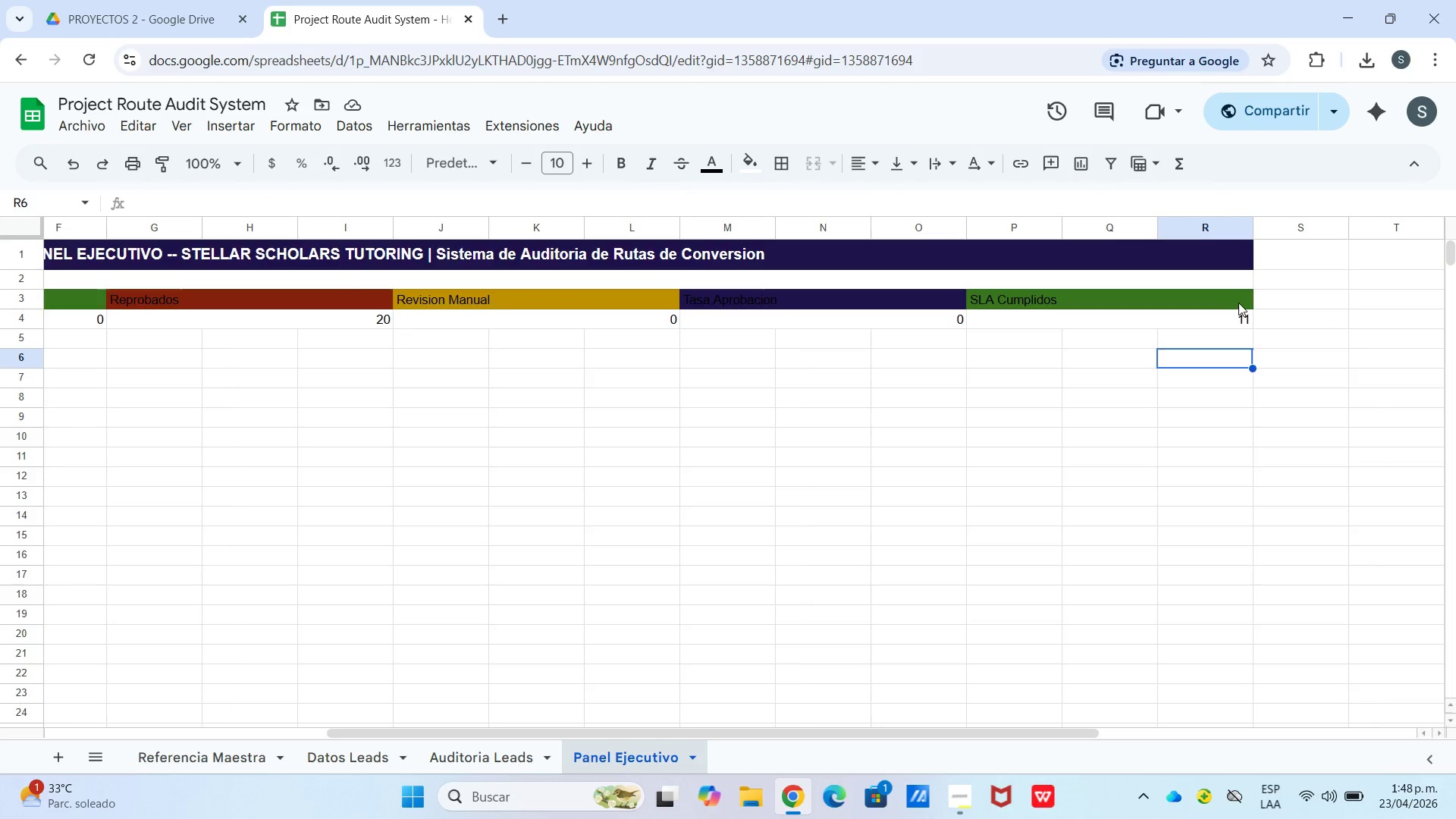 
left_click_drag(start_coordinate=[1238, 303], to_coordinate=[88, 310])
 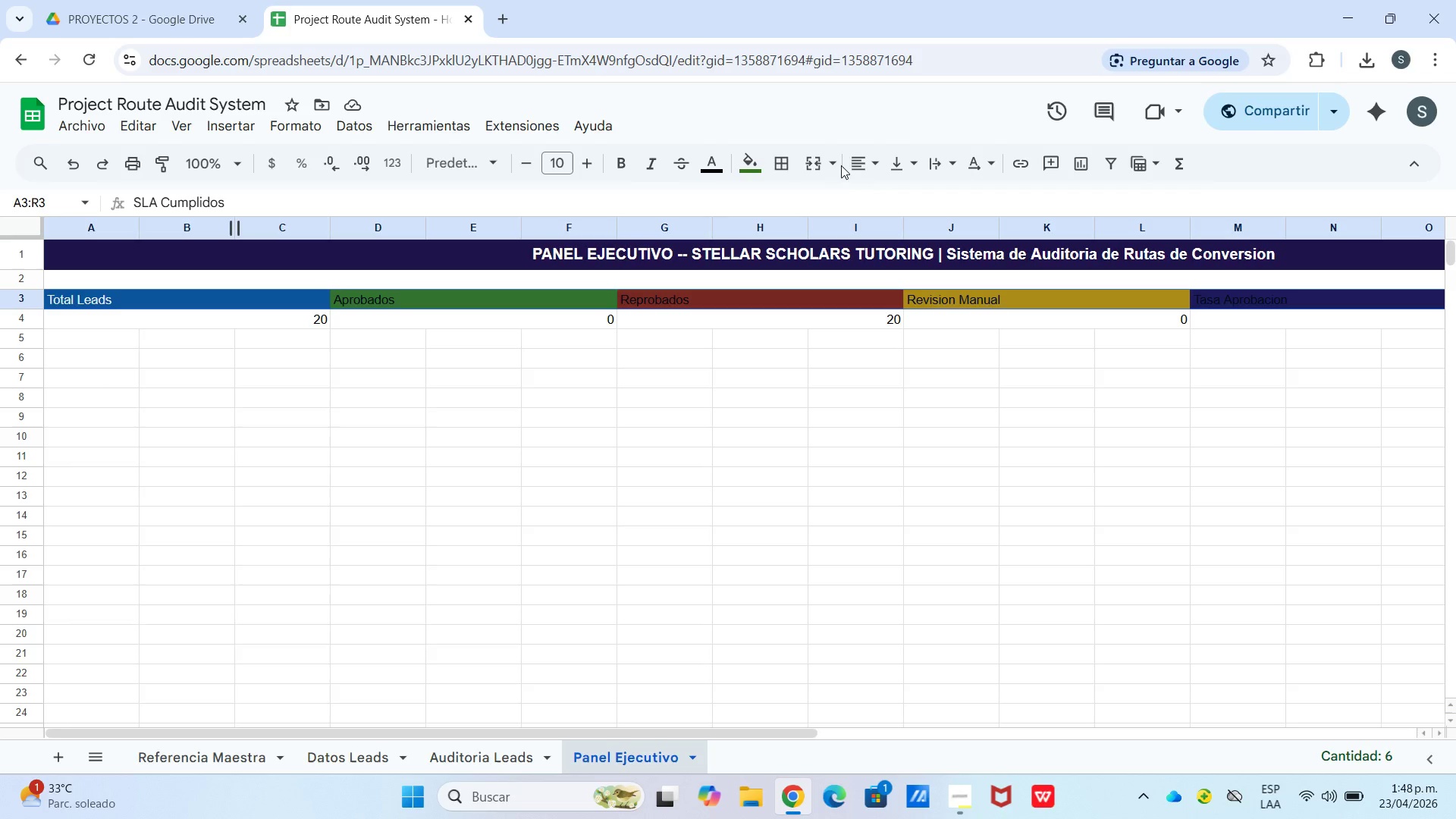 
left_click([860, 162])
 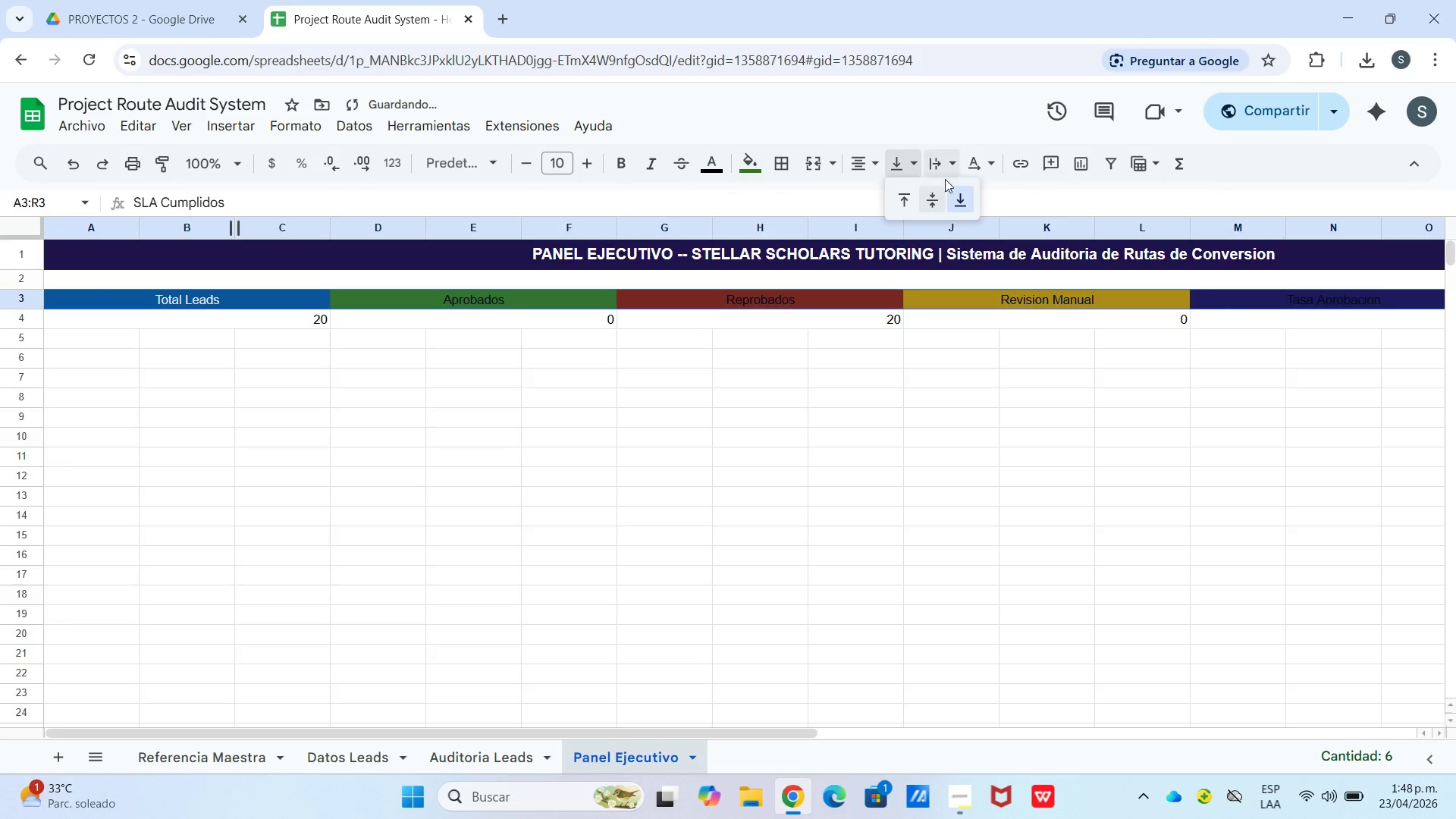 
left_click([943, 195])
 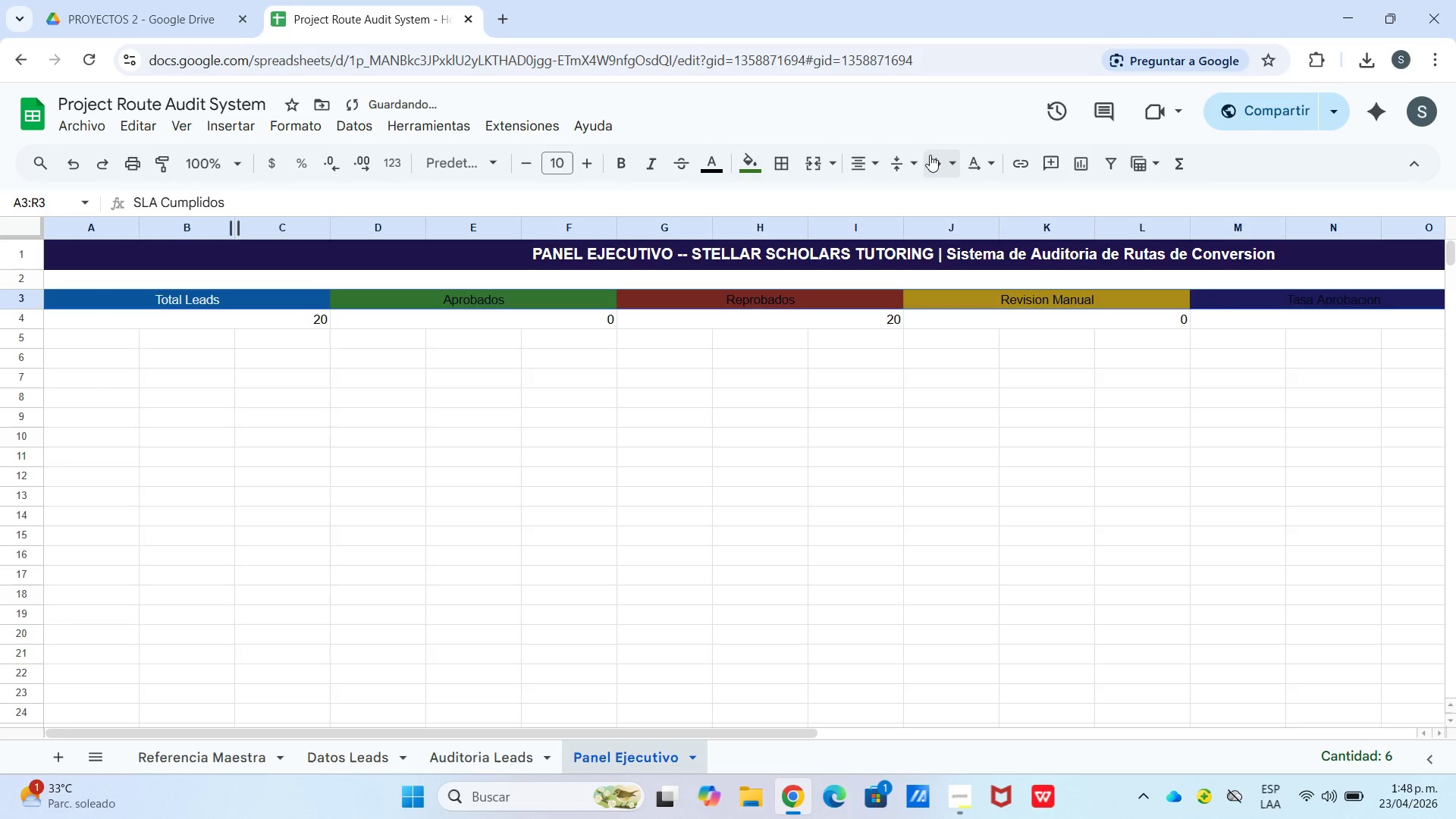 
left_click_drag(start_coordinate=[930, 155], to_coordinate=[930, 165])
 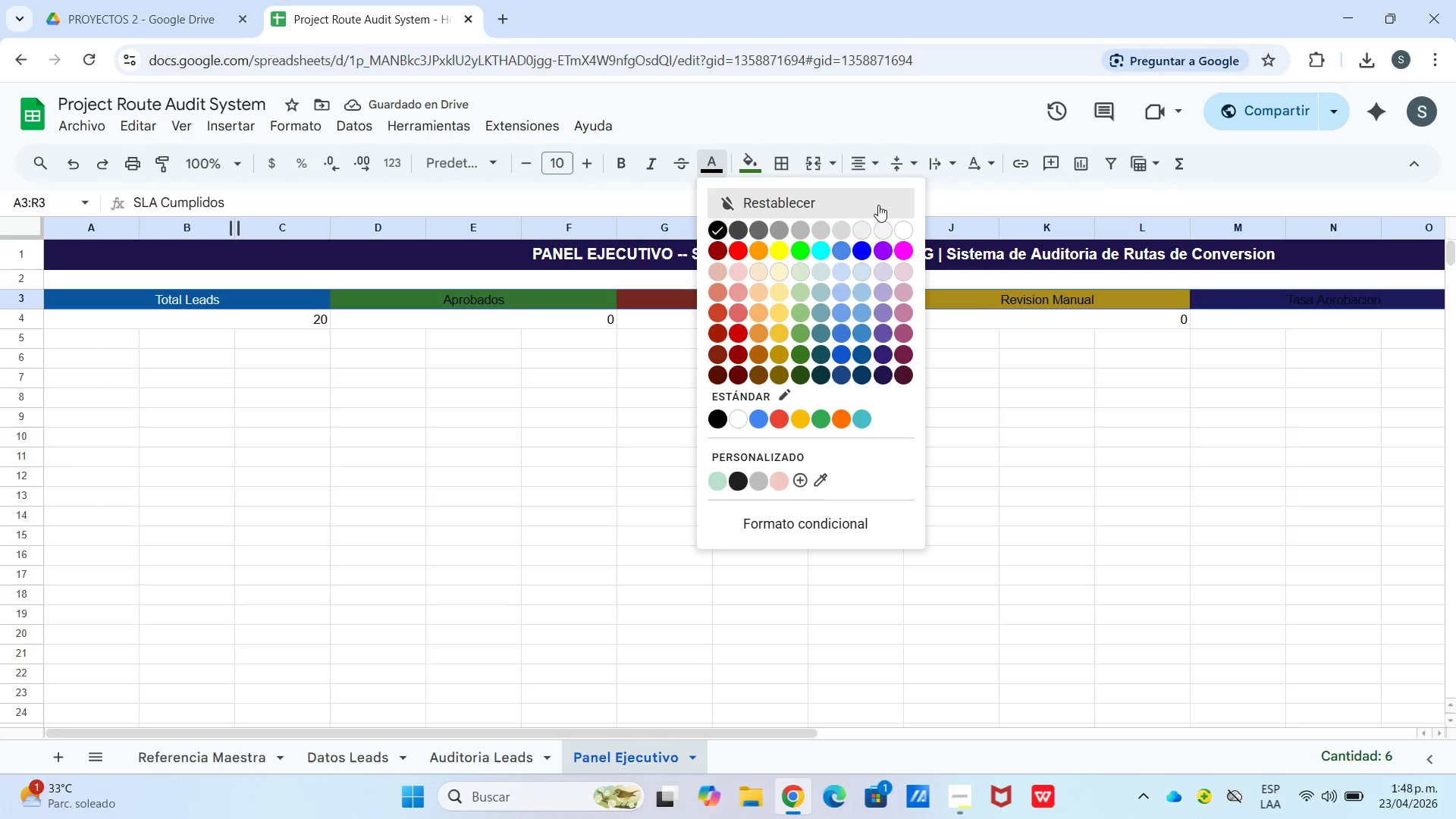 
left_click([903, 228])
 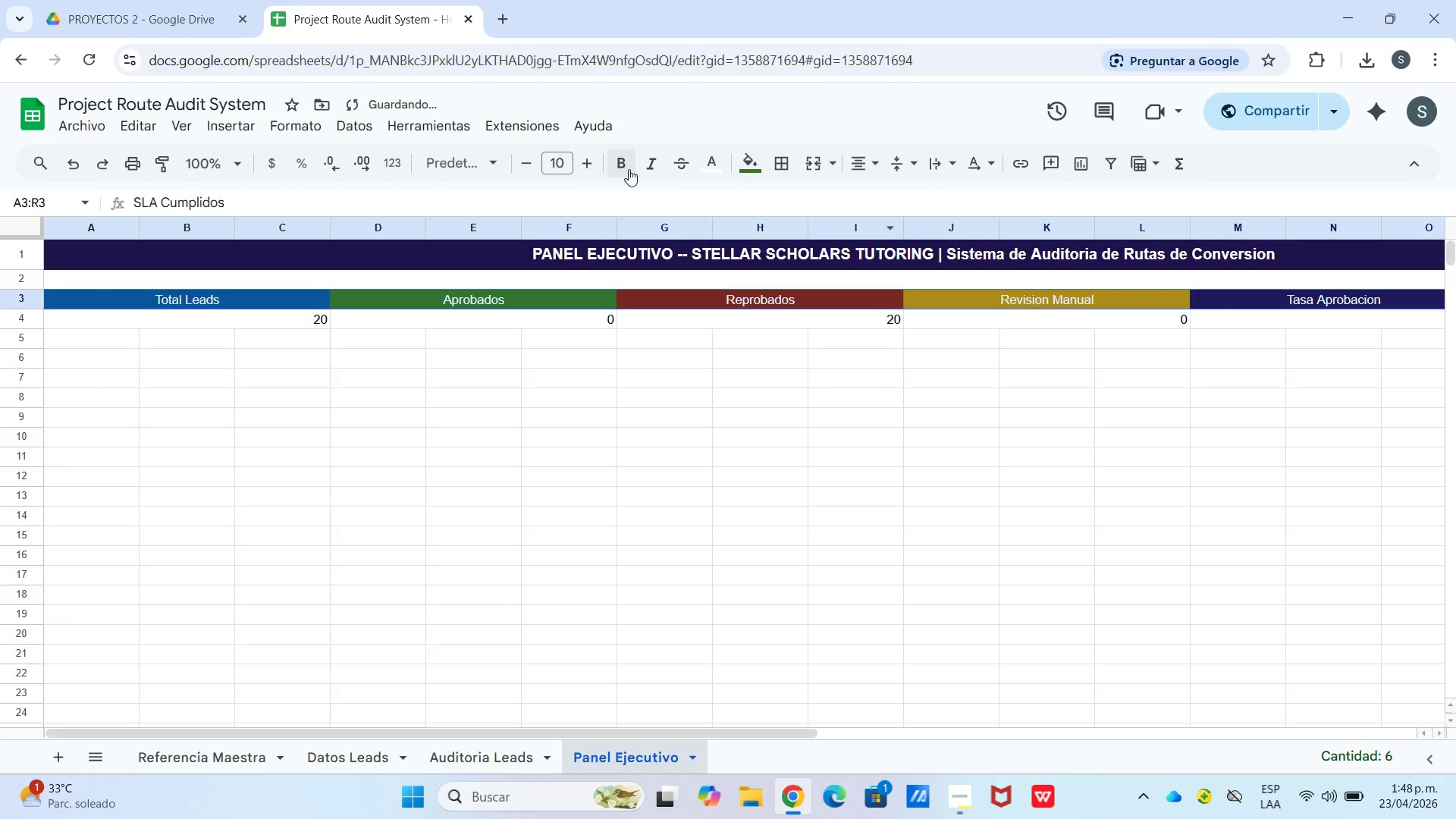 
left_click([615, 160])
 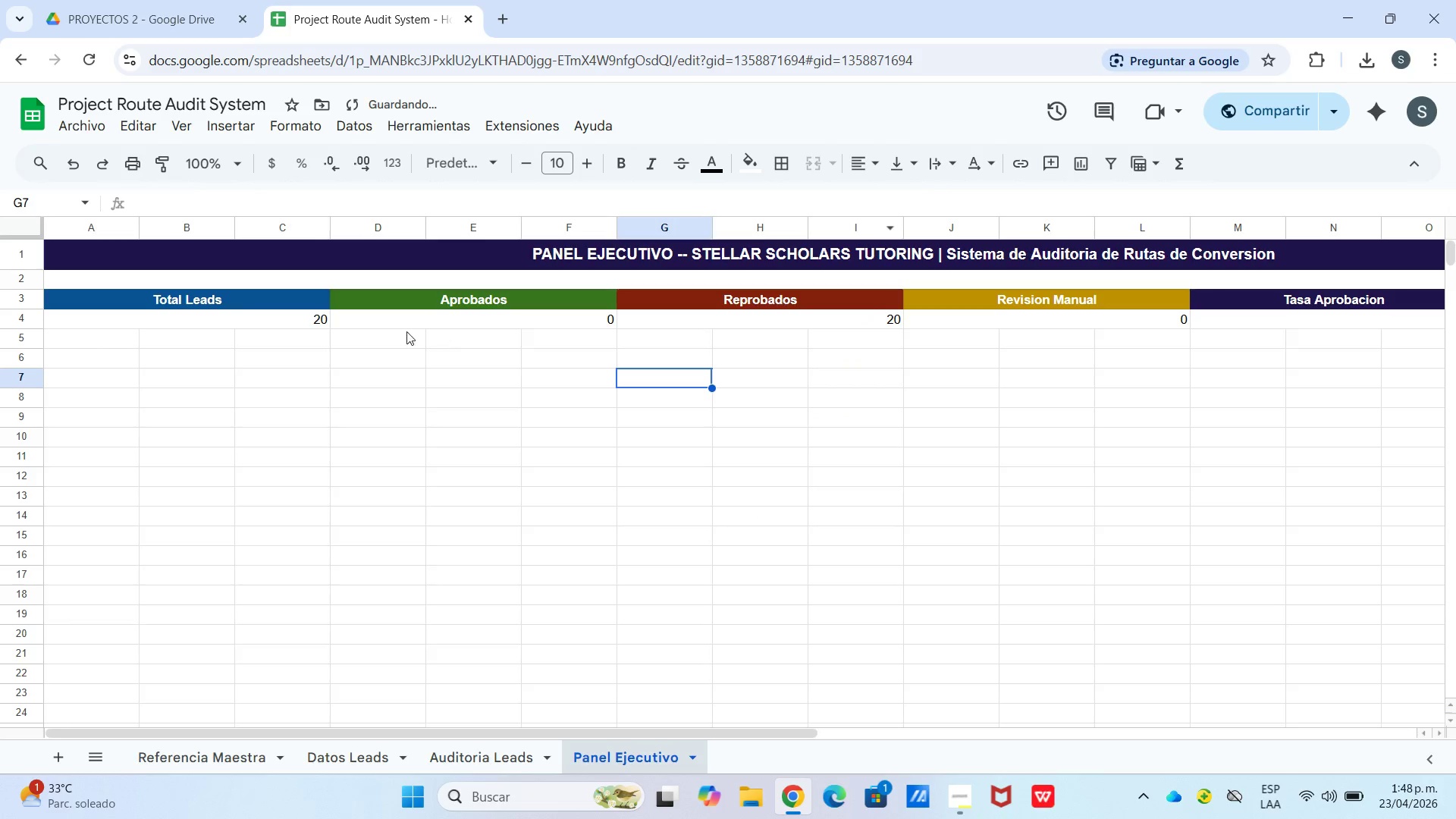 
left_click([307, 318])
 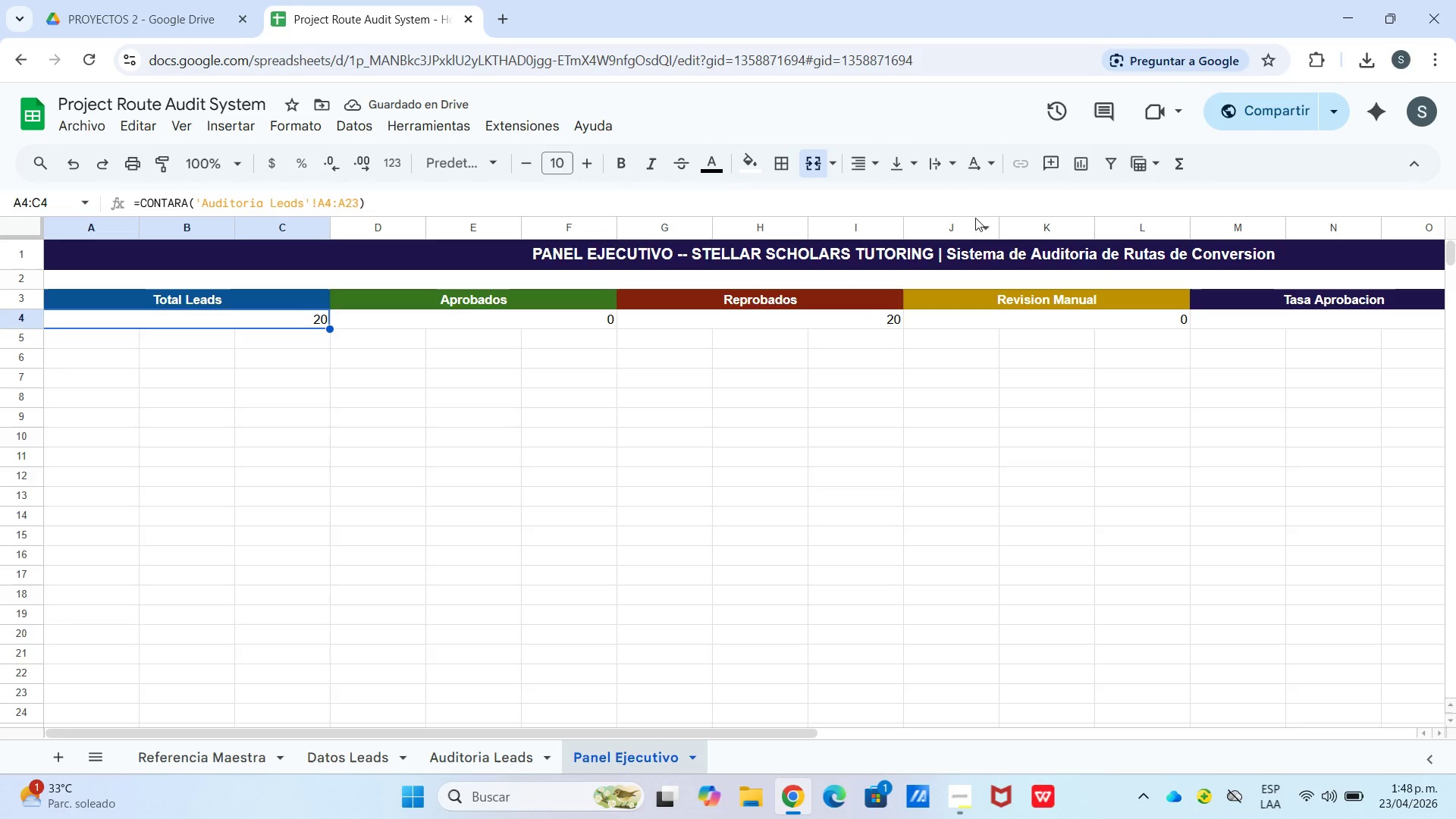 
mouse_move([742, 165])
 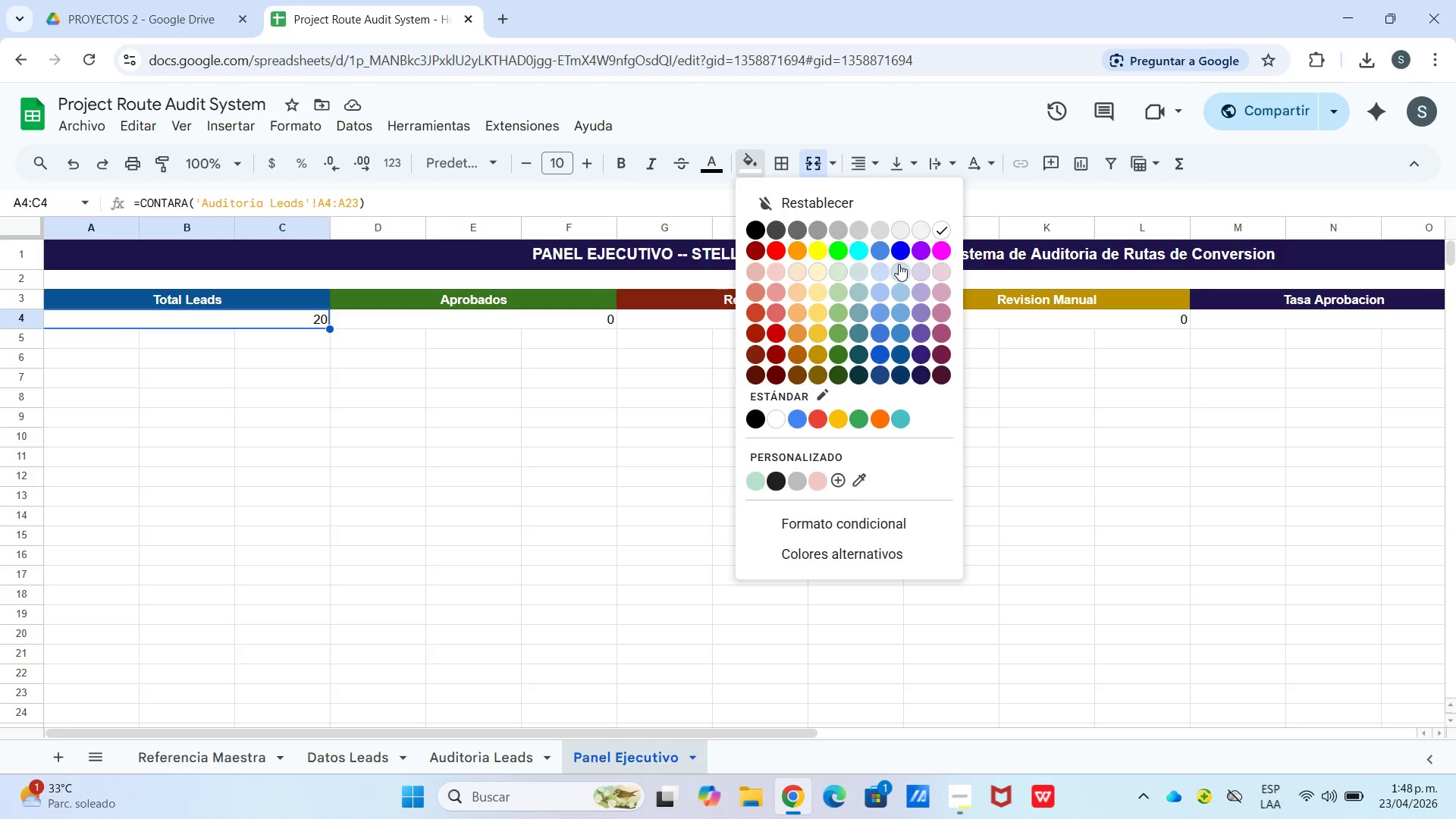 
left_click([709, 158])
 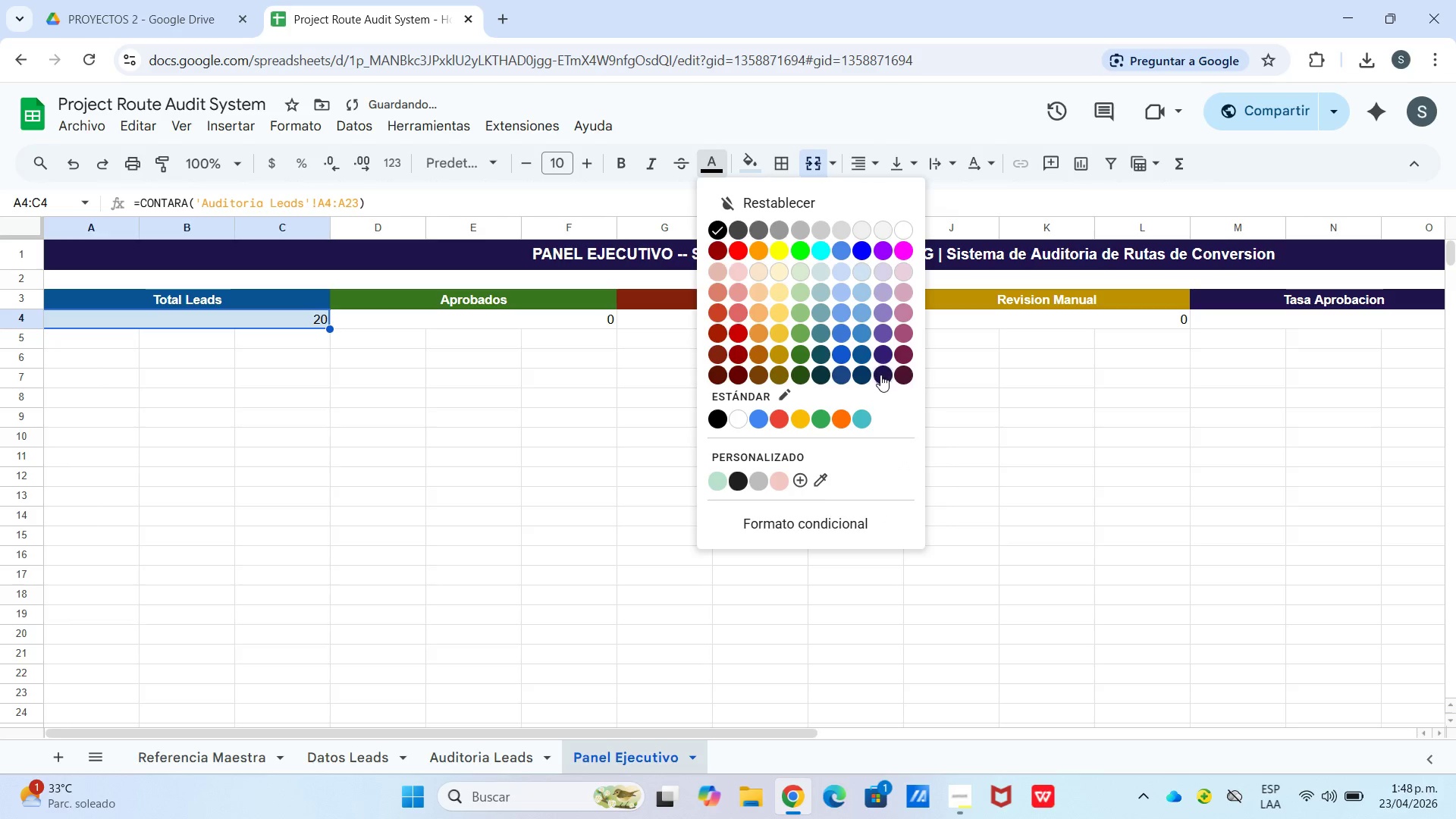 
left_click([865, 375])
 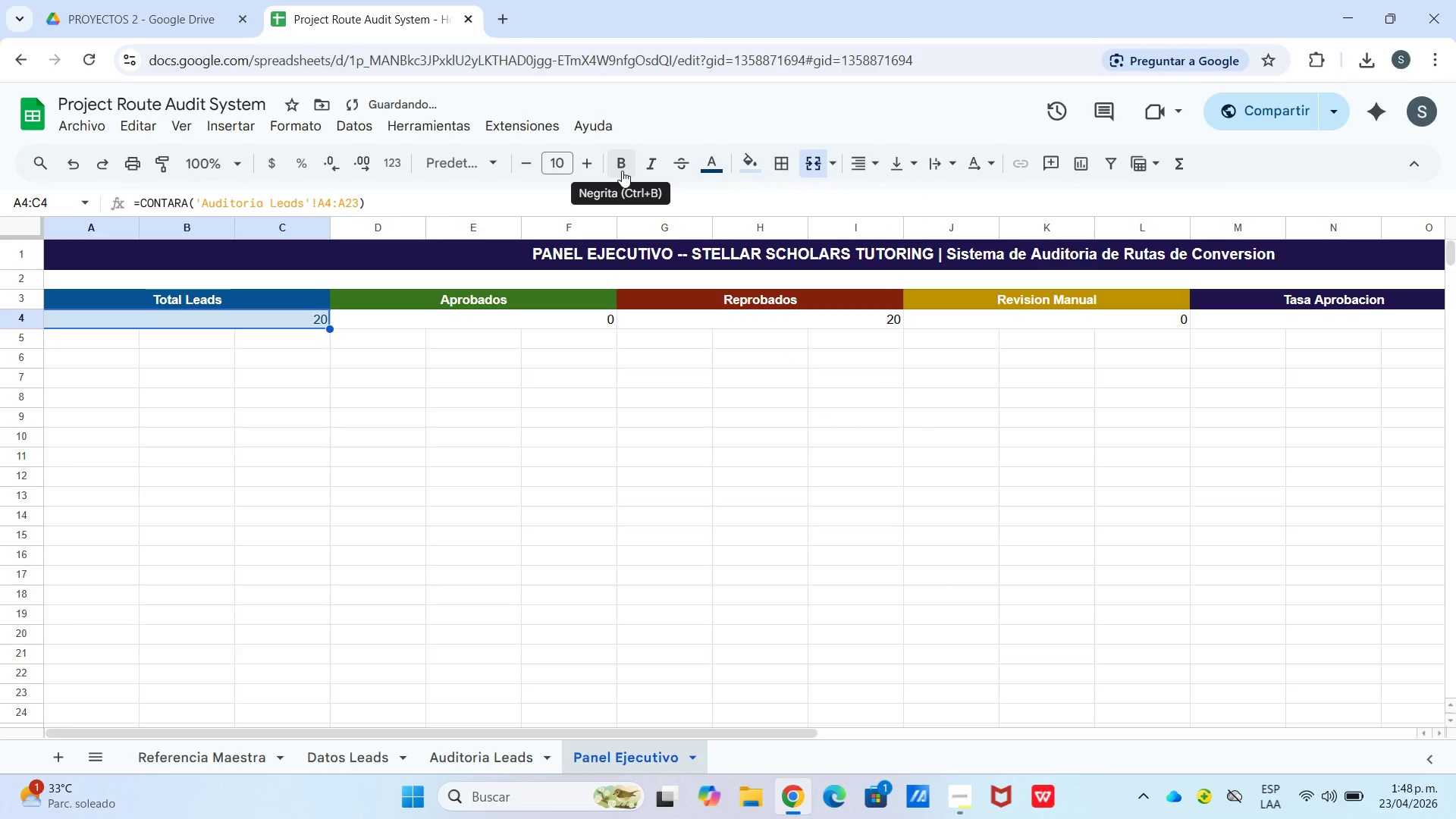 
left_click([583, 321])
 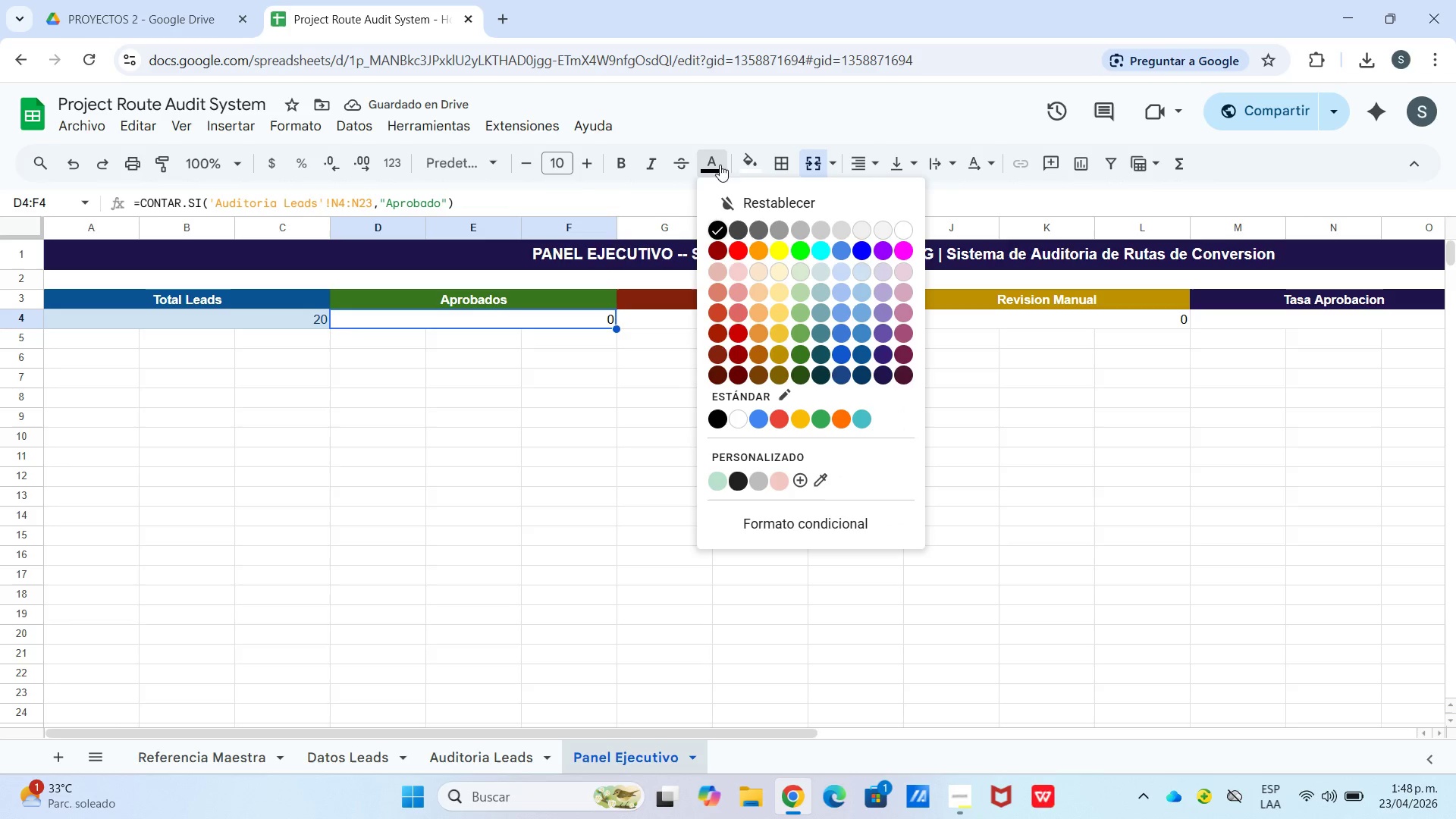 
double_click([744, 164])
 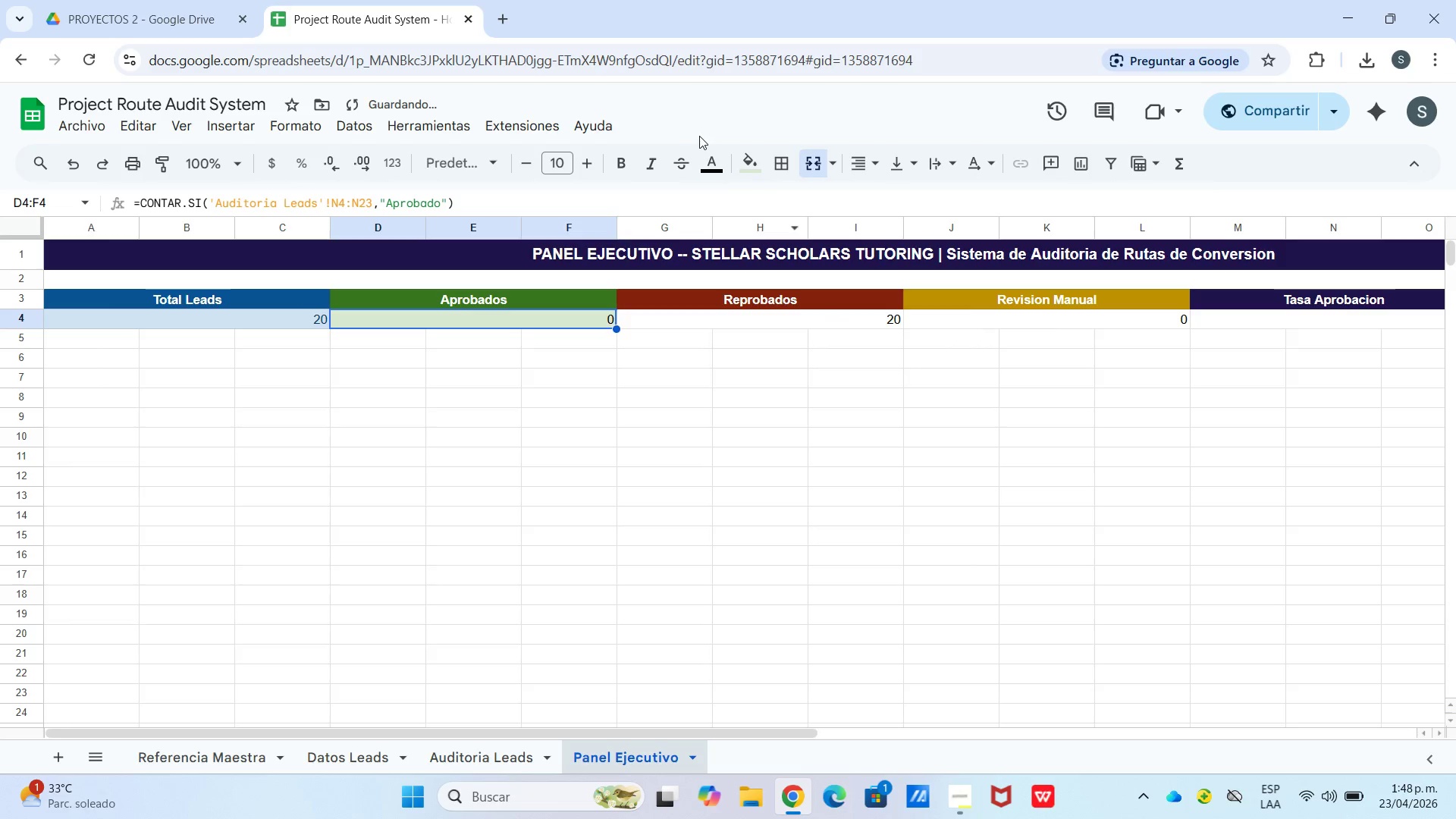 
left_click([711, 156])
 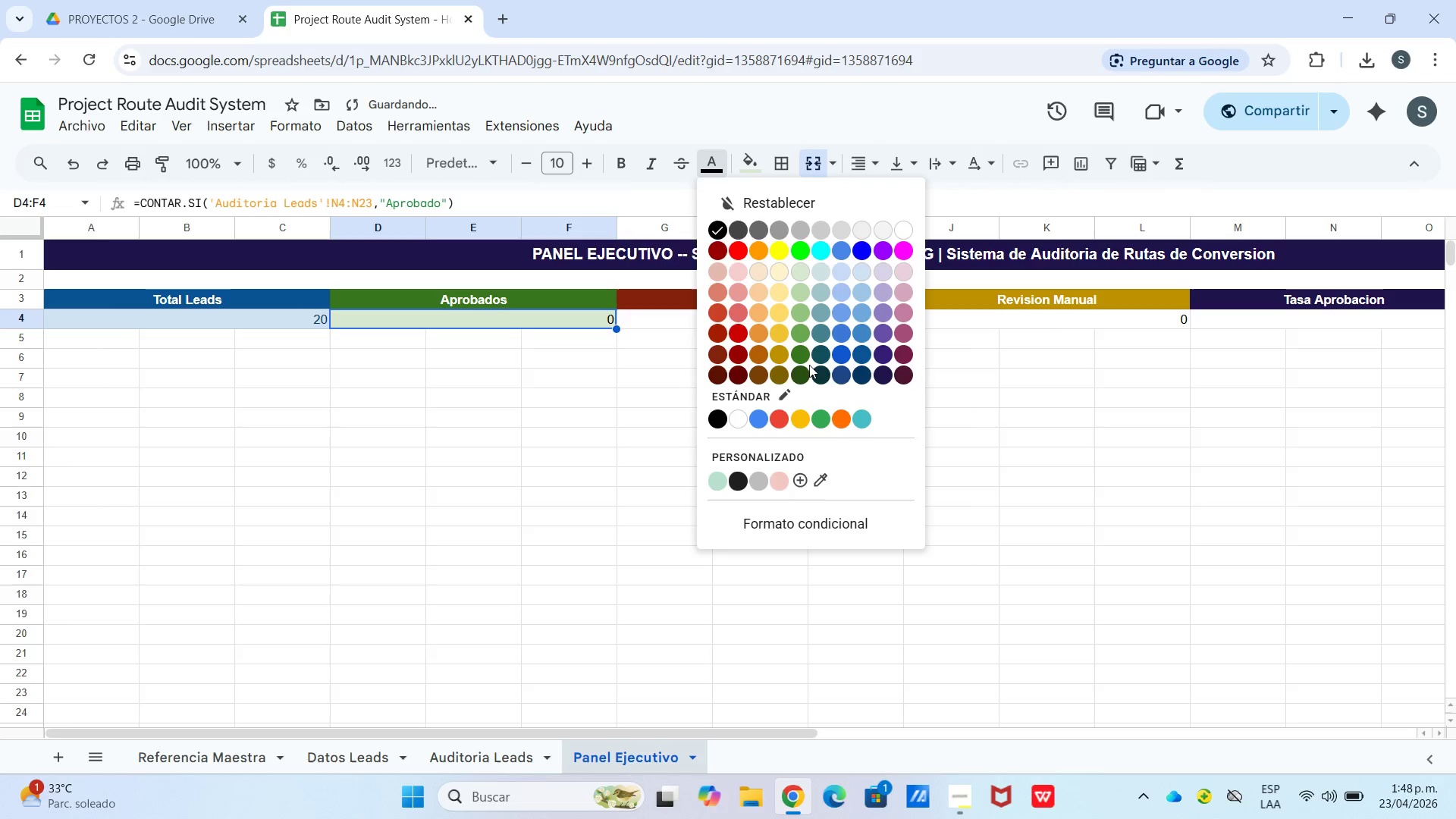 
left_click([796, 366])
 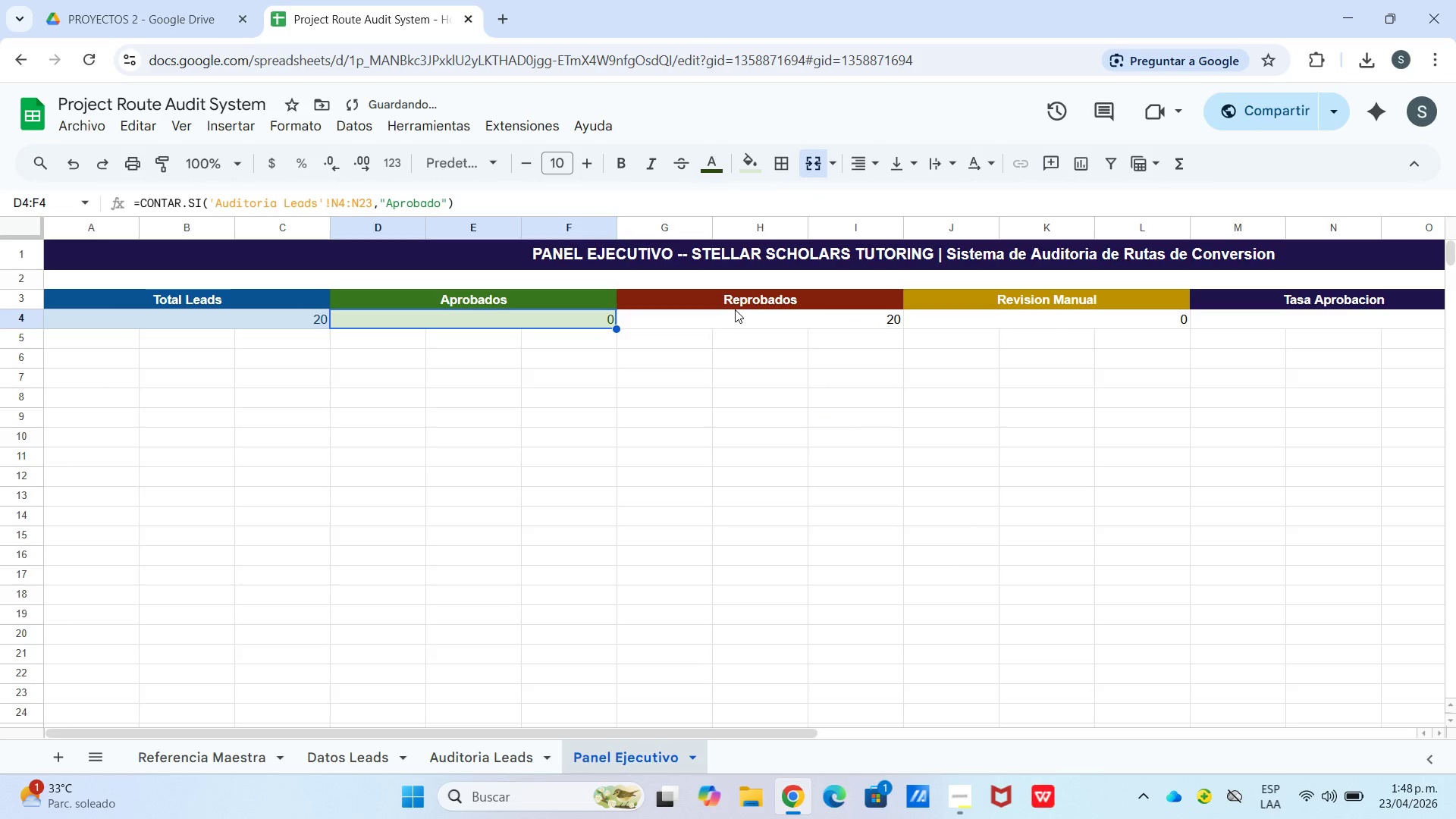 
left_click([746, 324])
 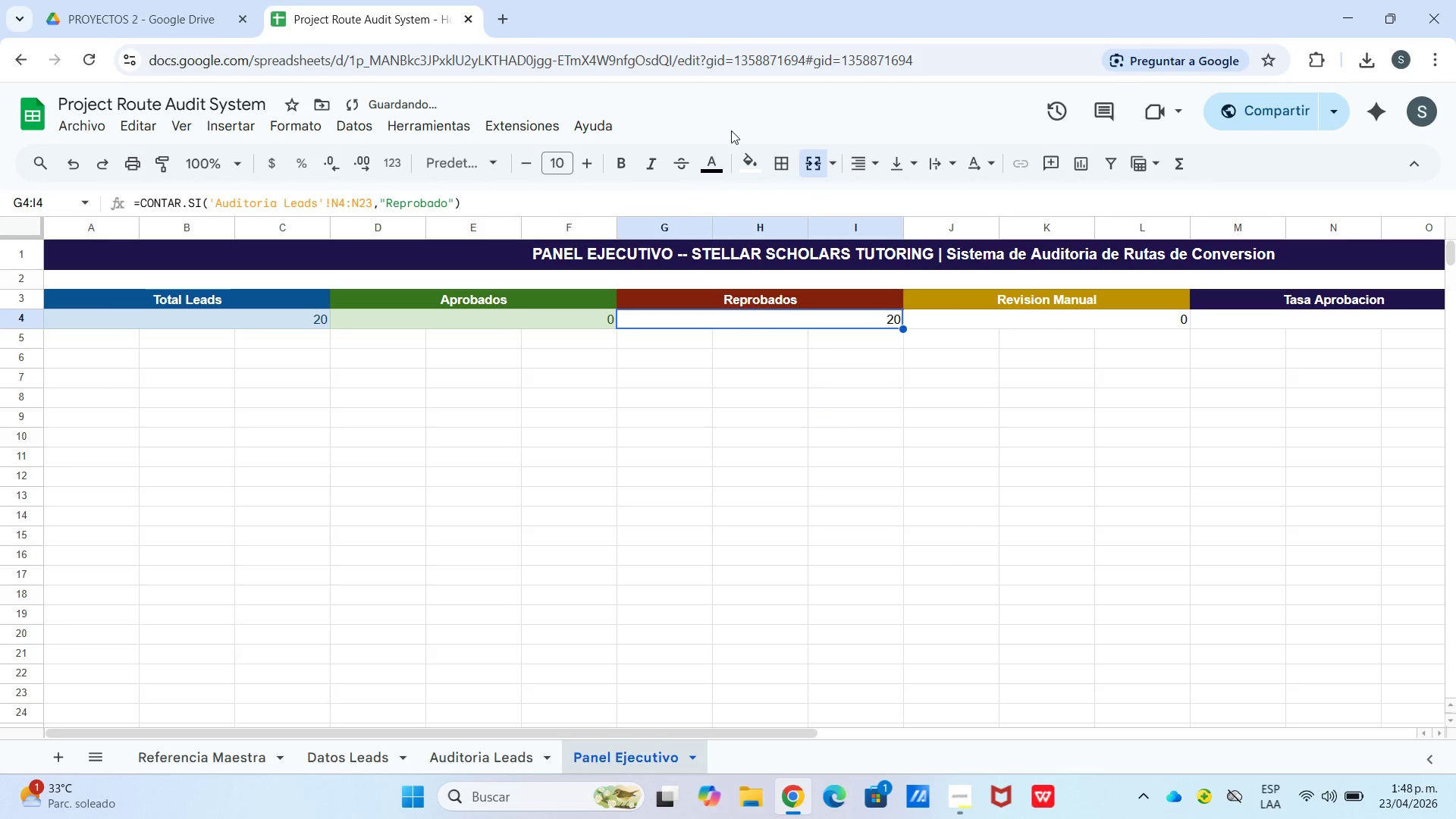 
left_click([752, 159])
 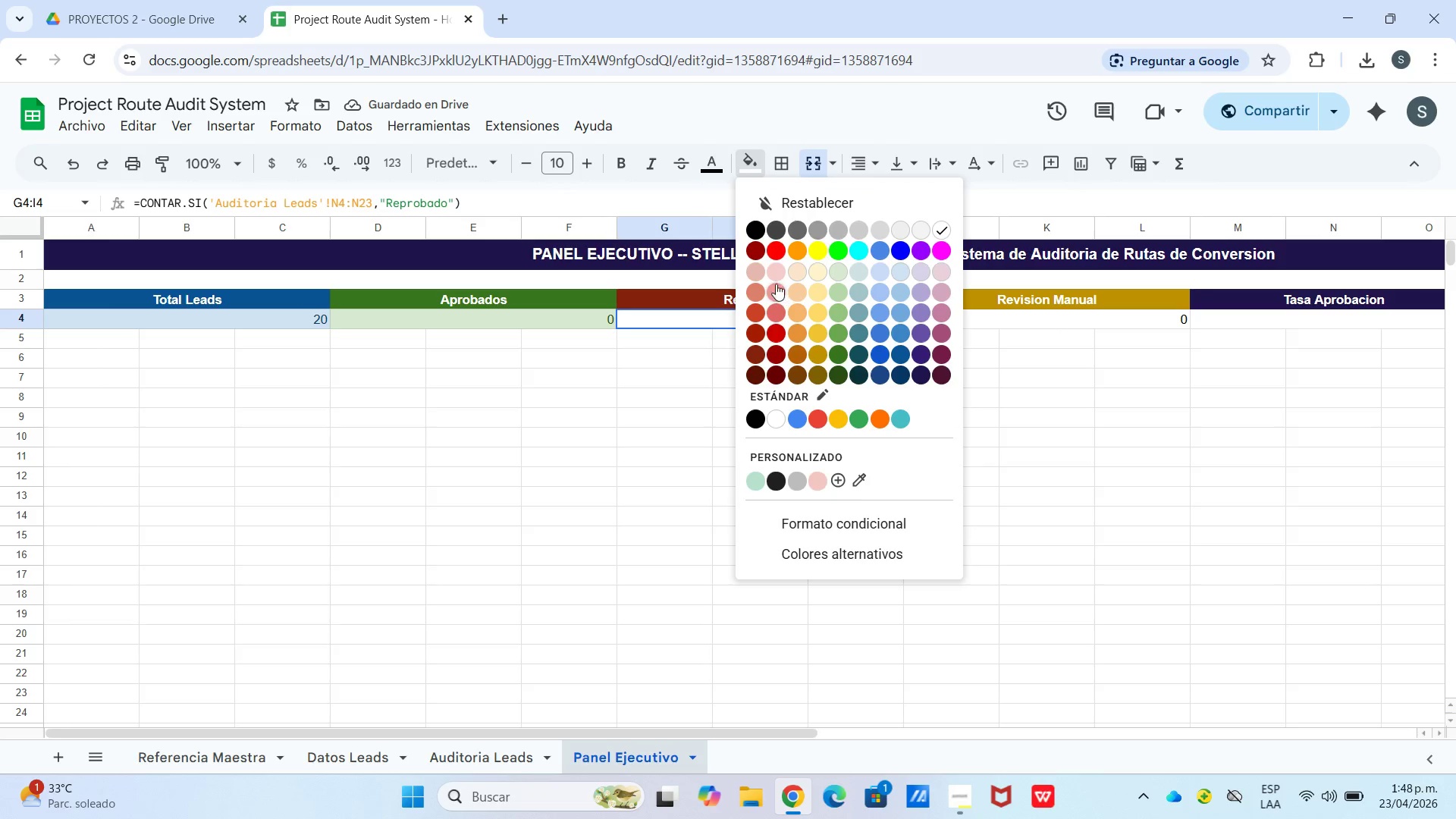 
left_click([772, 271])
 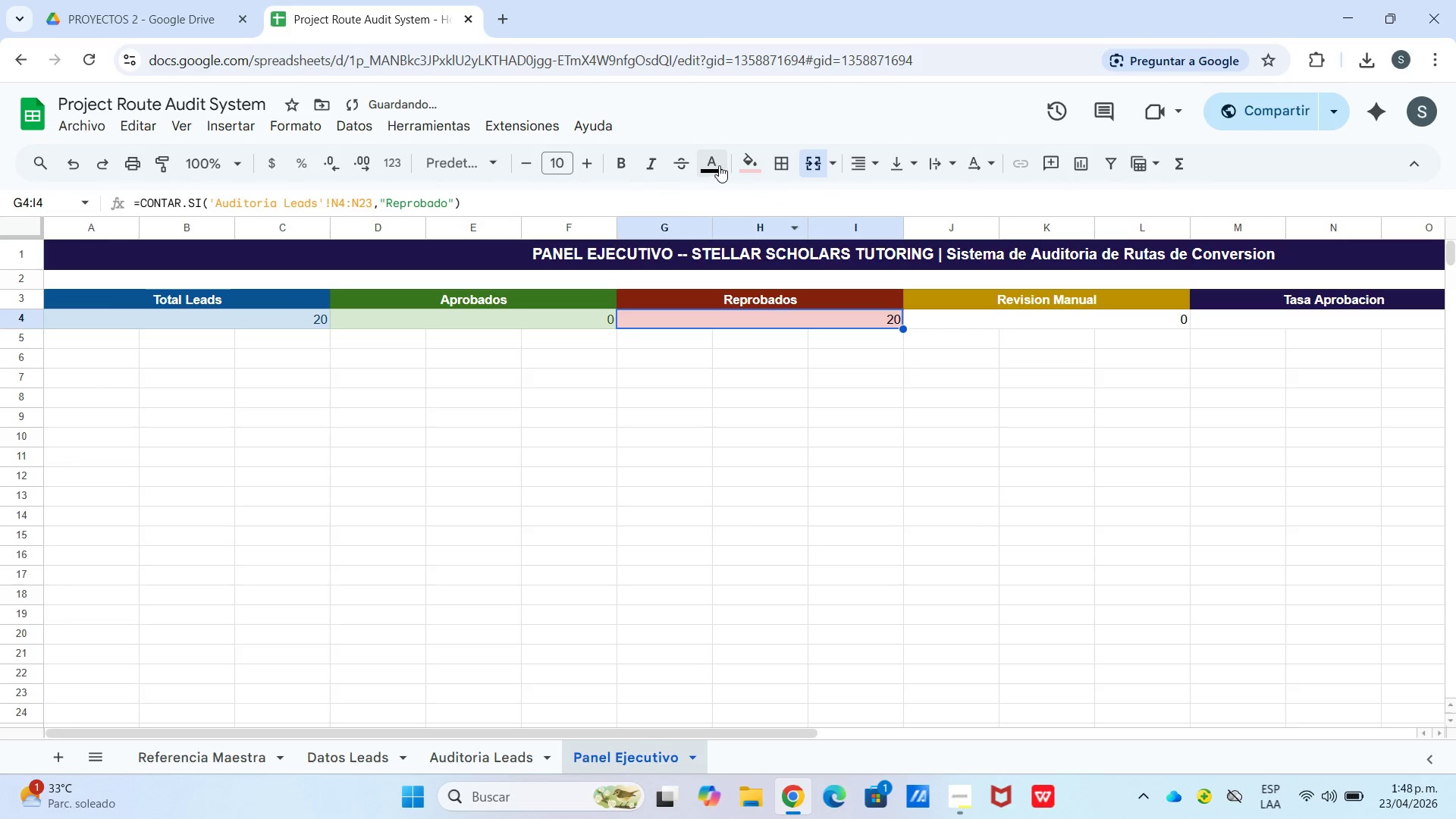 
left_click([715, 165])
 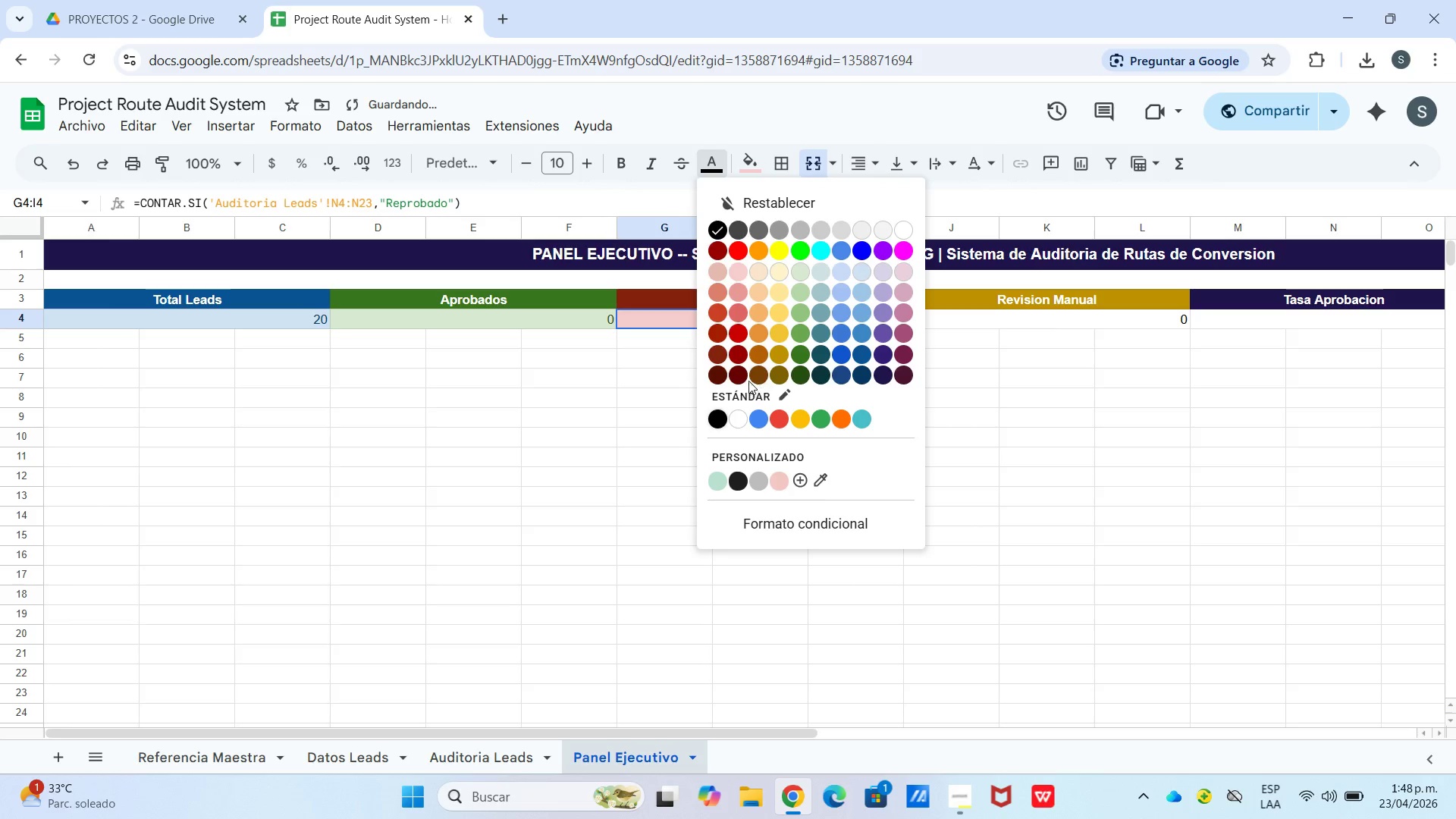 
left_click([738, 369])
 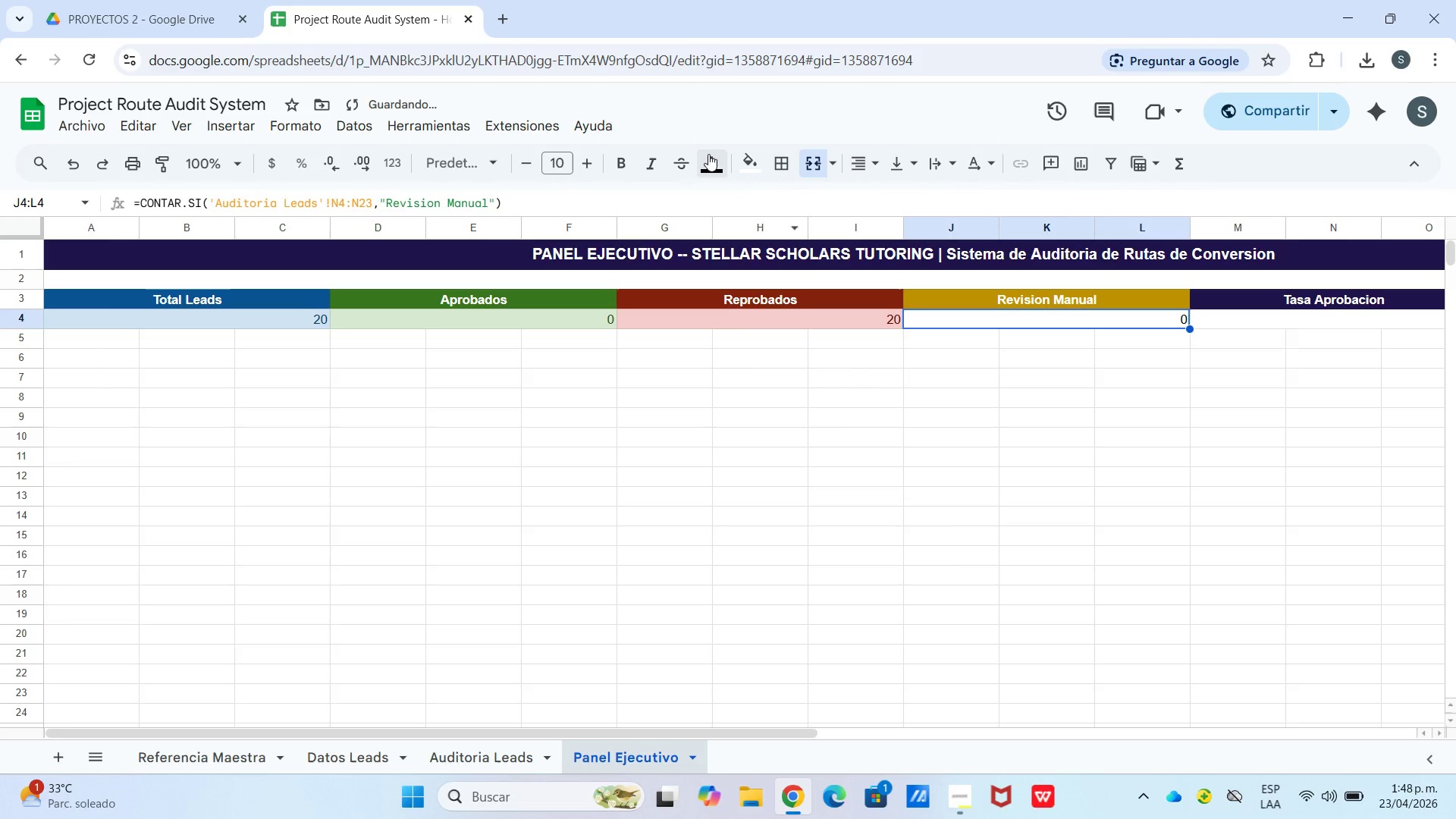 
left_click([756, 165])
 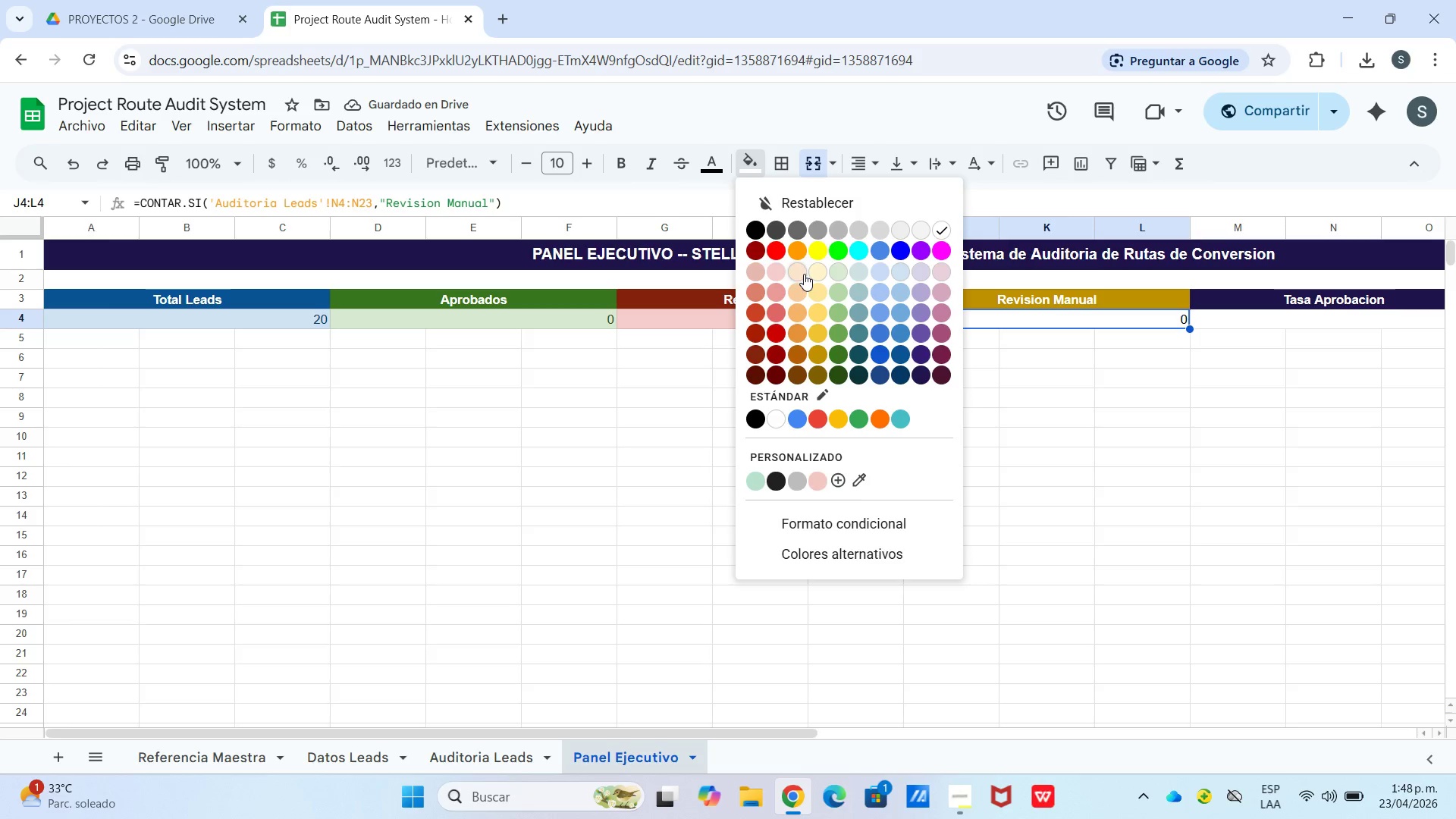 
left_click([814, 277])
 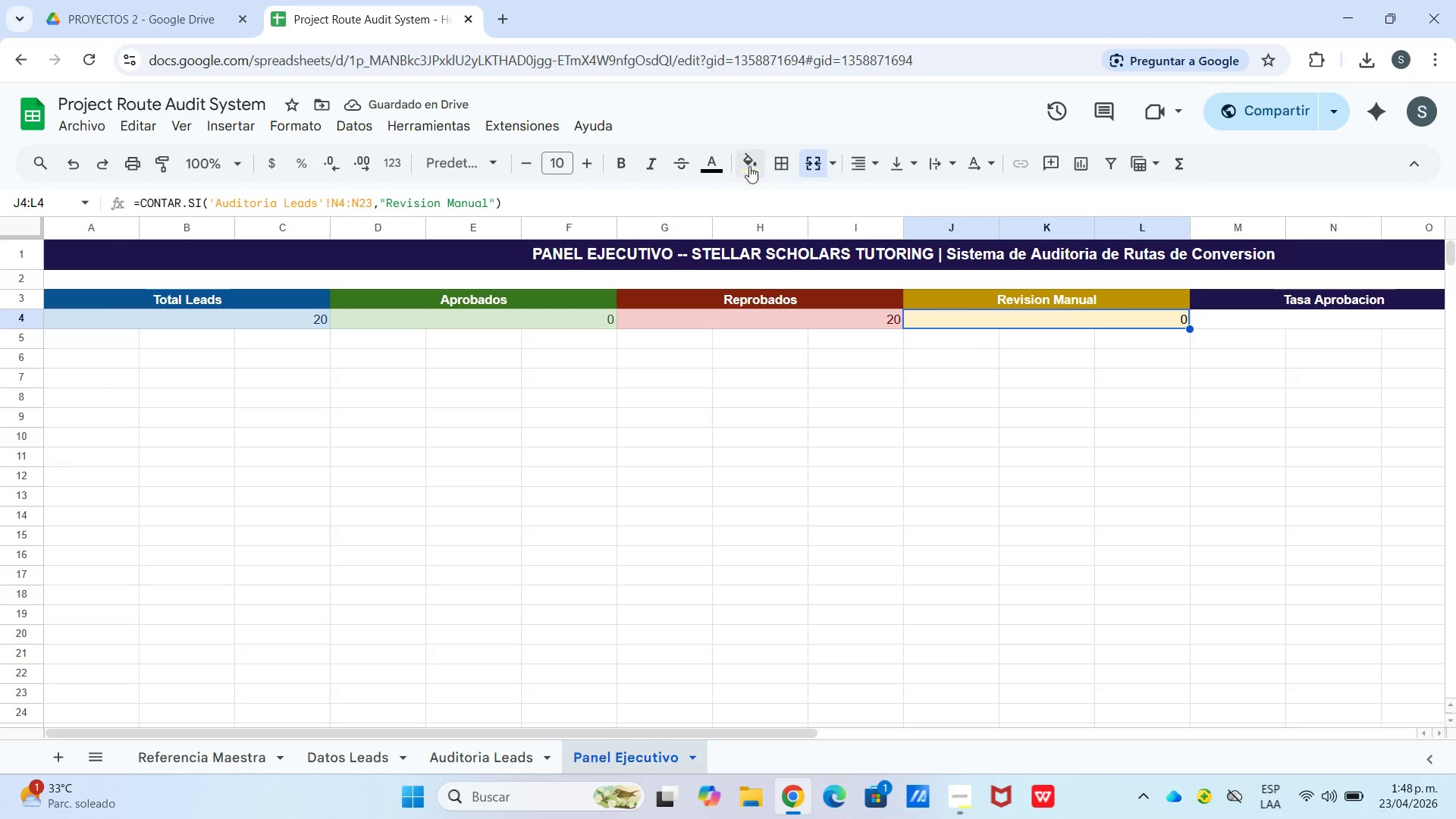 
left_click([798, 268])
 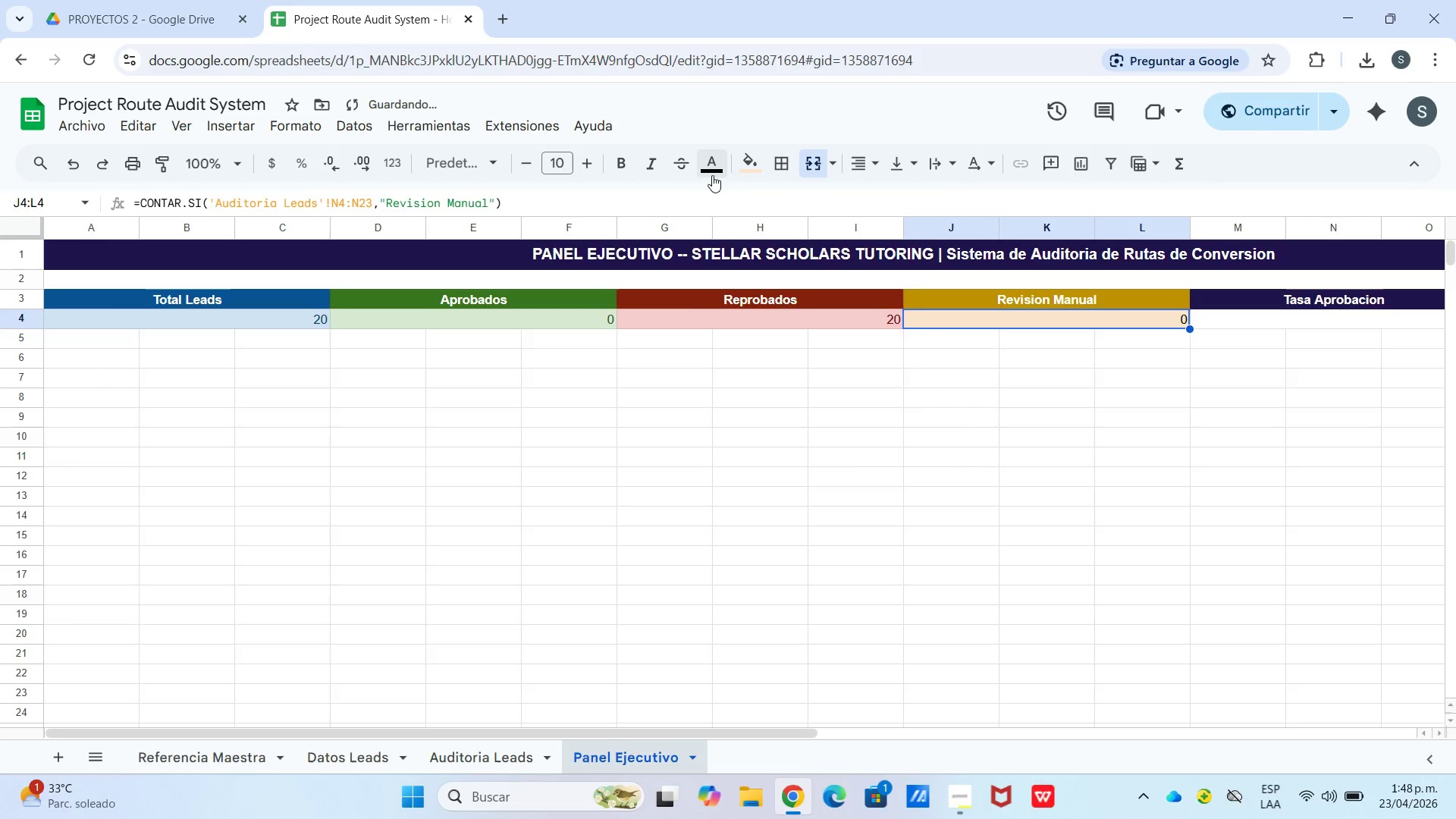 
left_click([714, 174])
 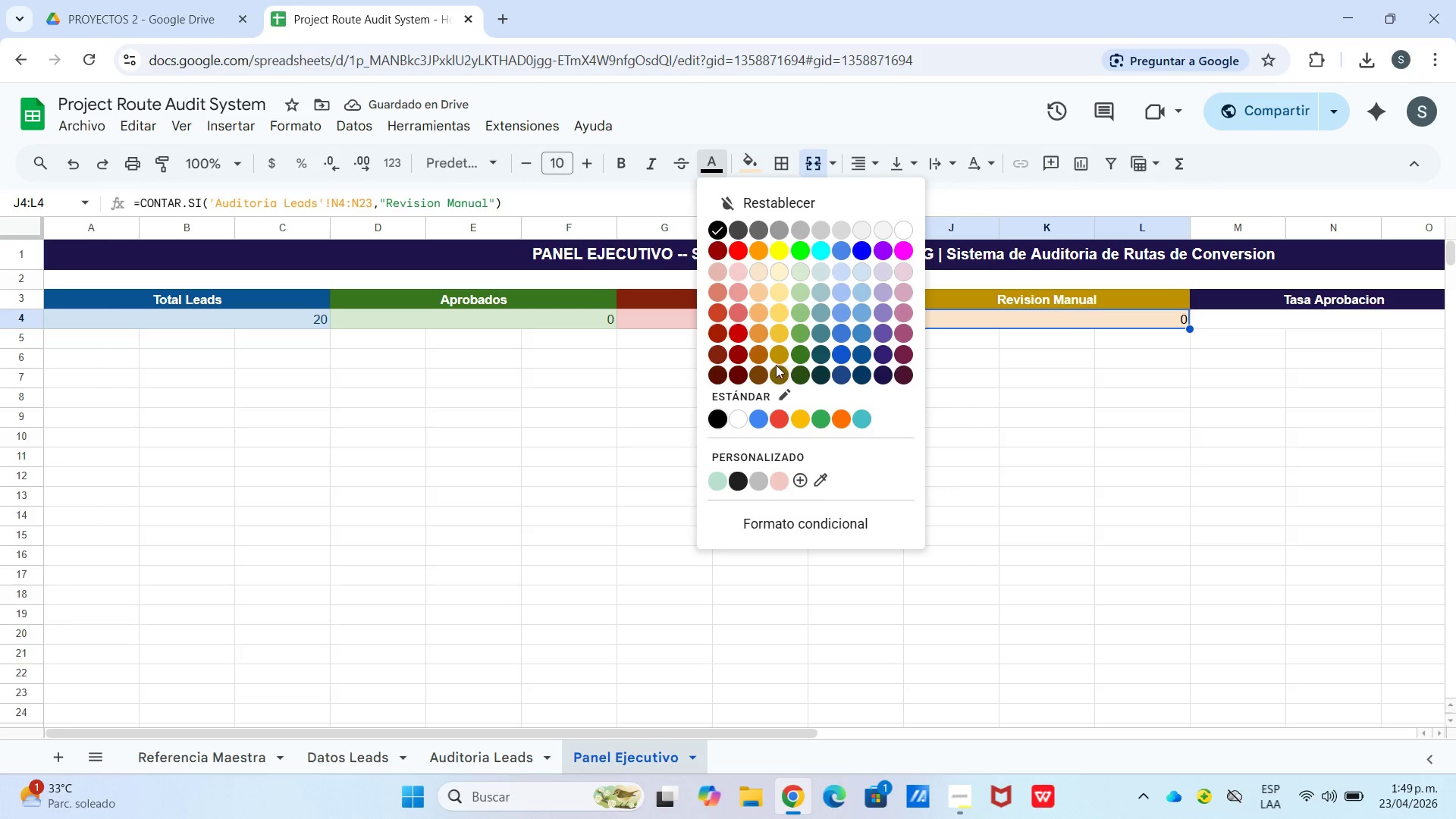 
left_click([777, 377])
 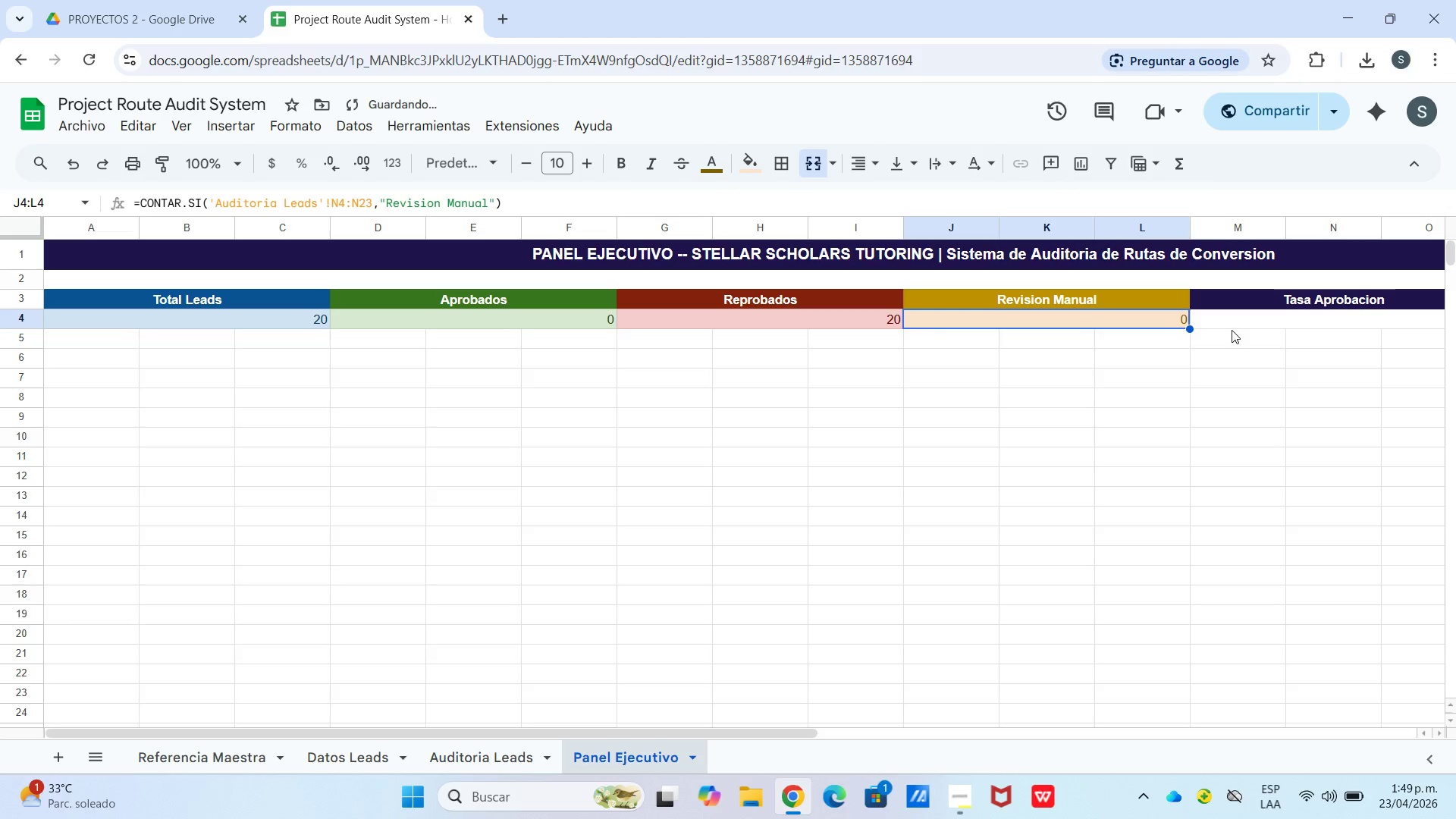 
left_click([1231, 329])
 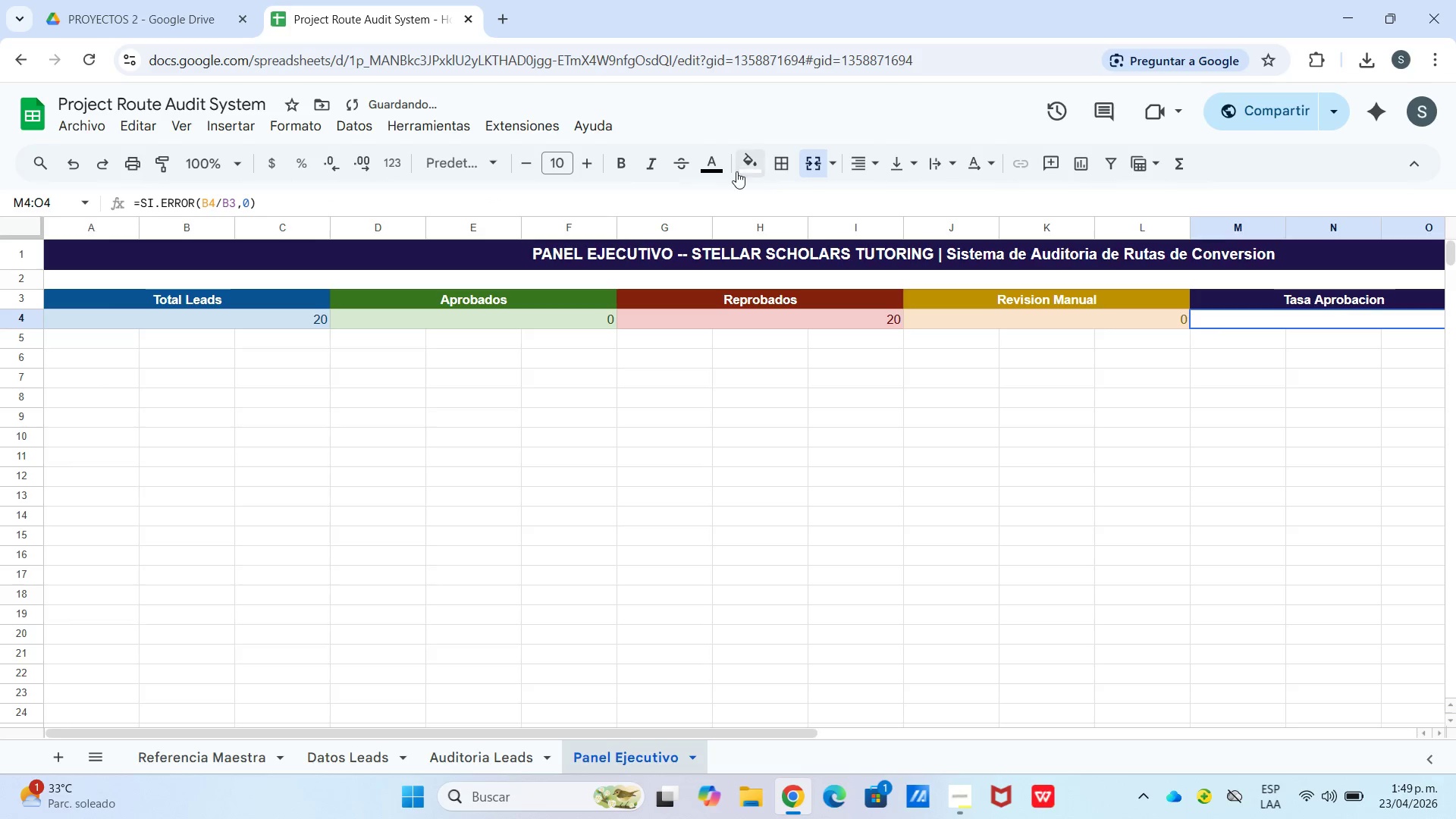 
left_click([751, 165])
 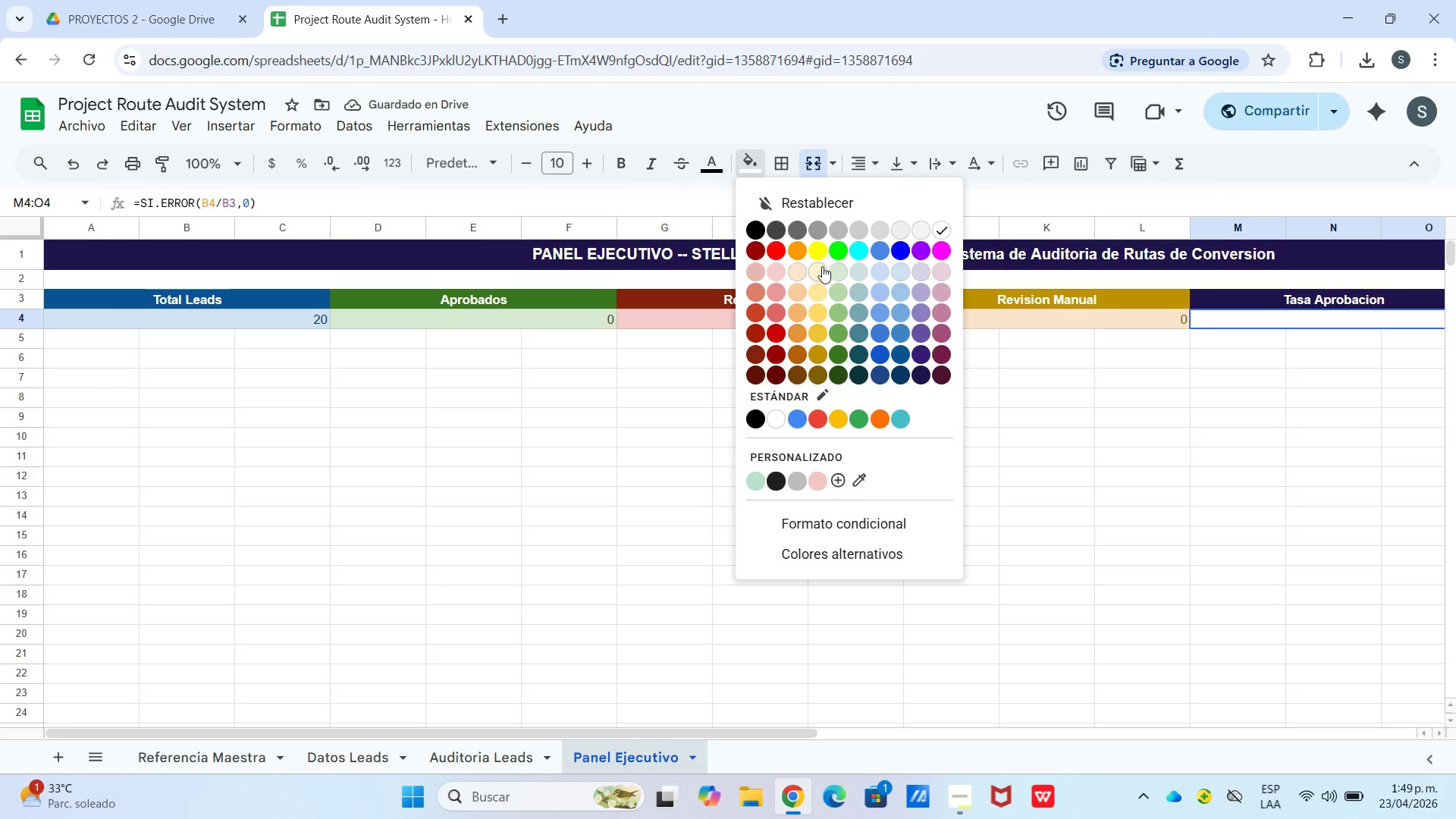 
left_click([818, 266])
 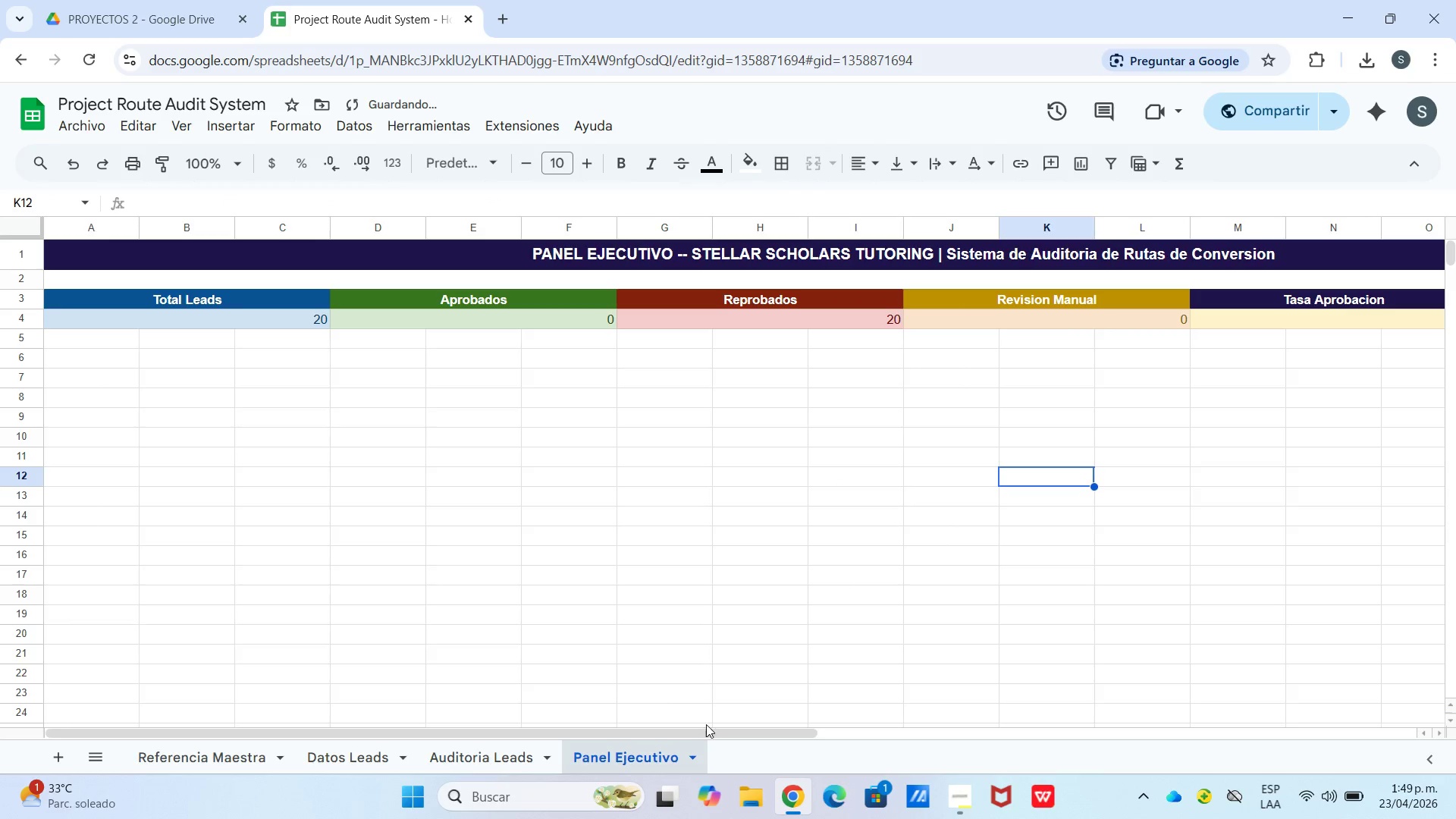 
left_click_drag(start_coordinate=[711, 733], to_coordinate=[1099, 706])
 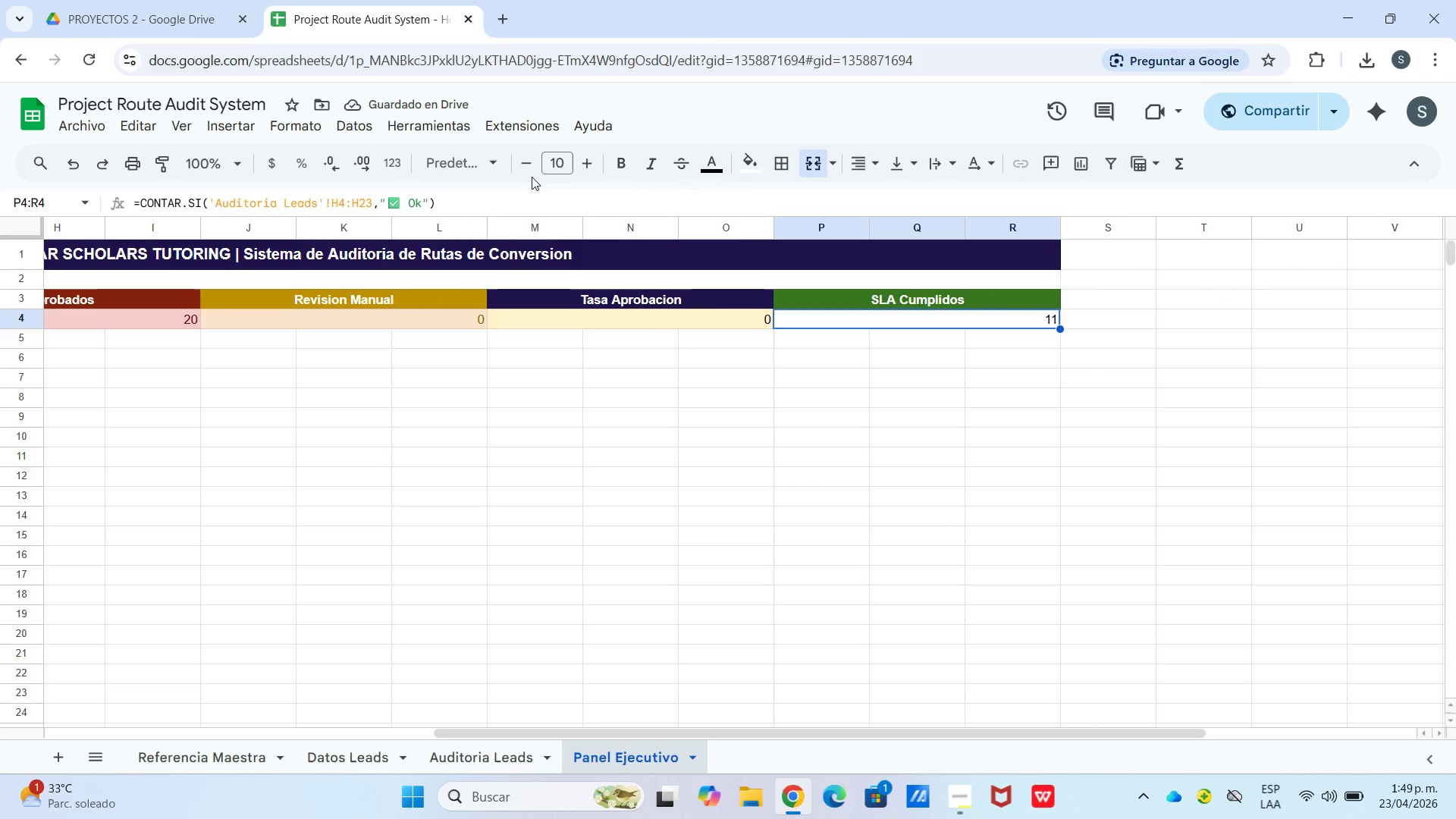 
mouse_move([719, 174])
 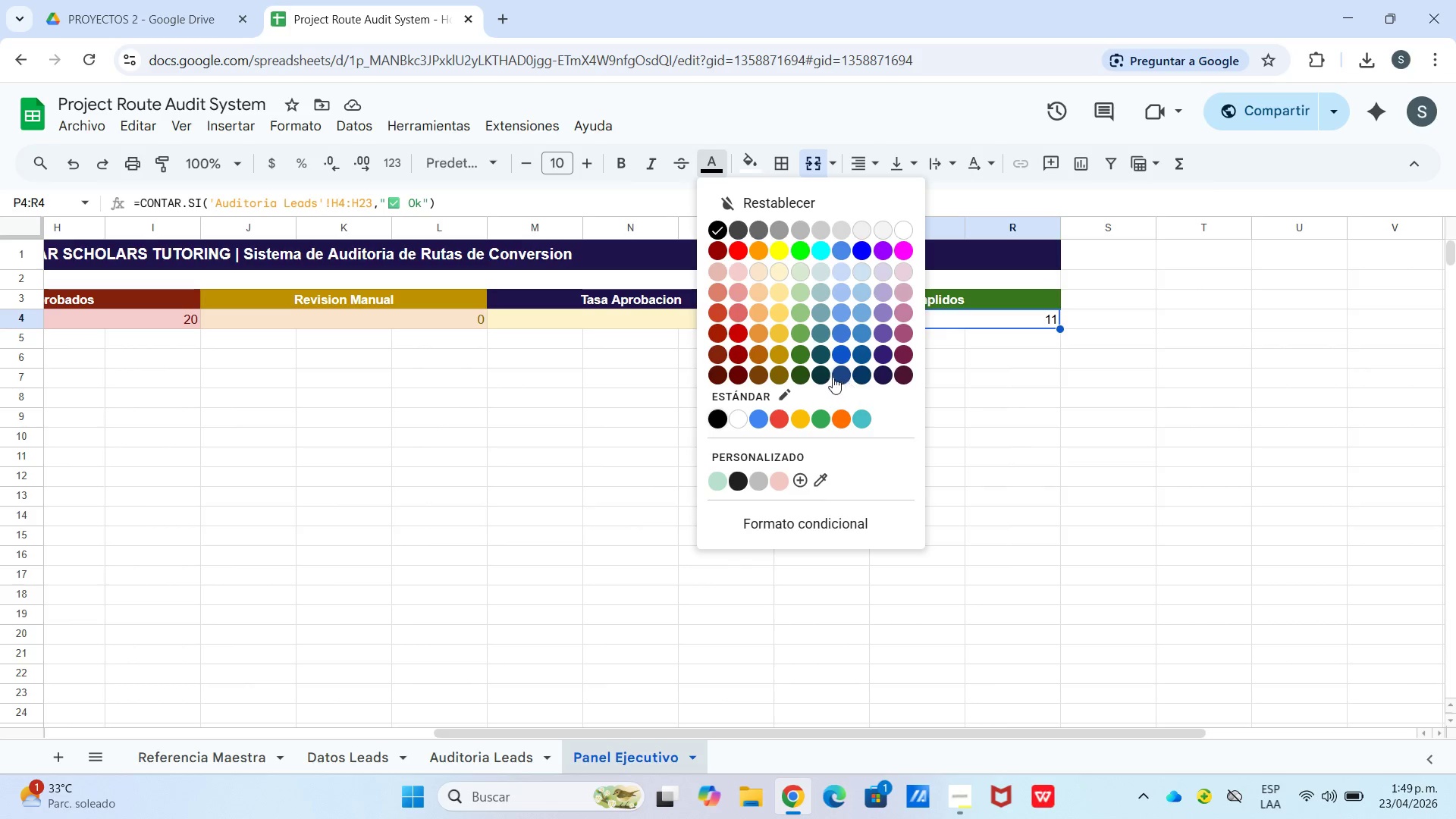 
left_click([802, 375])
 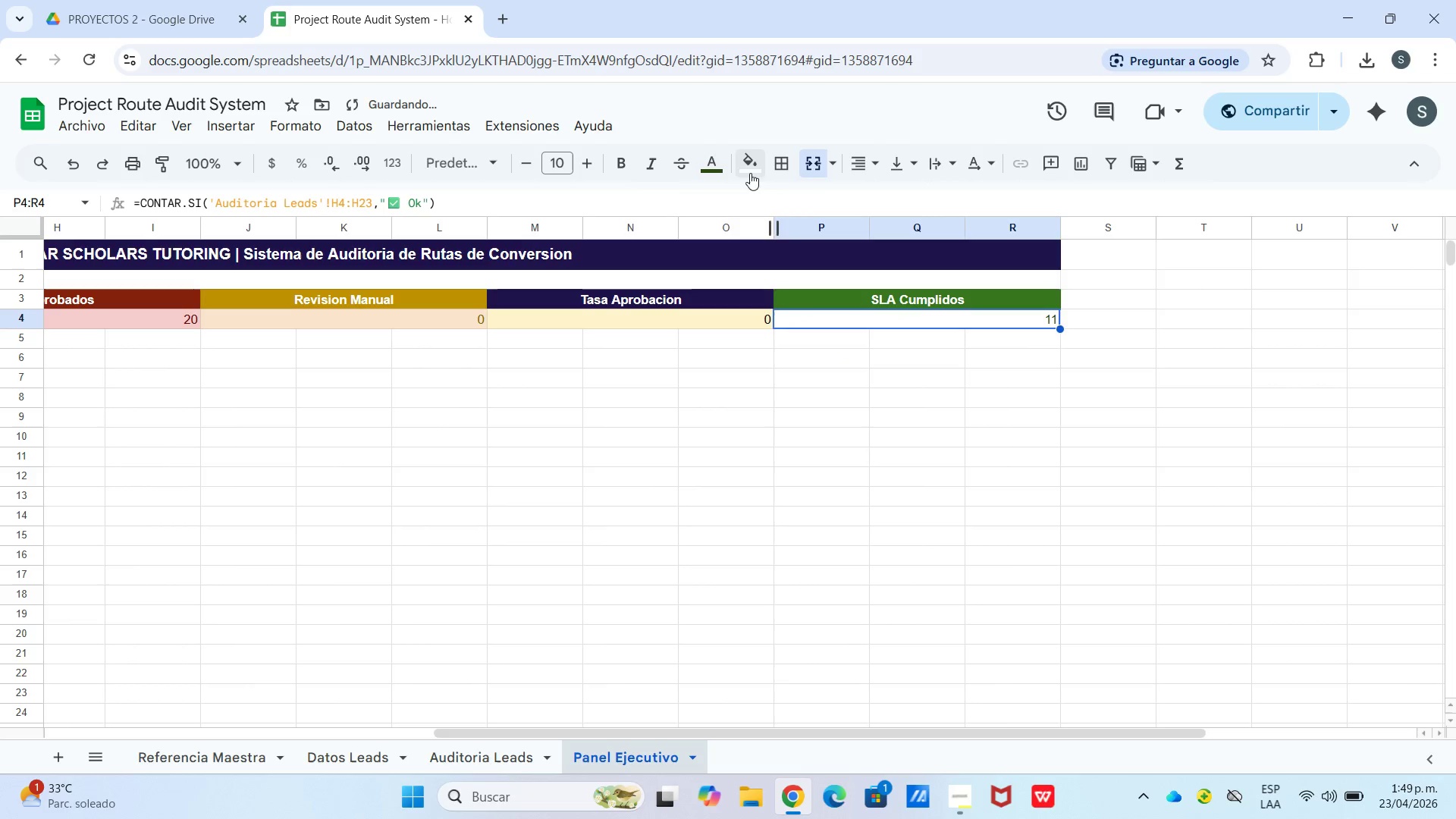 
left_click([737, 165])
 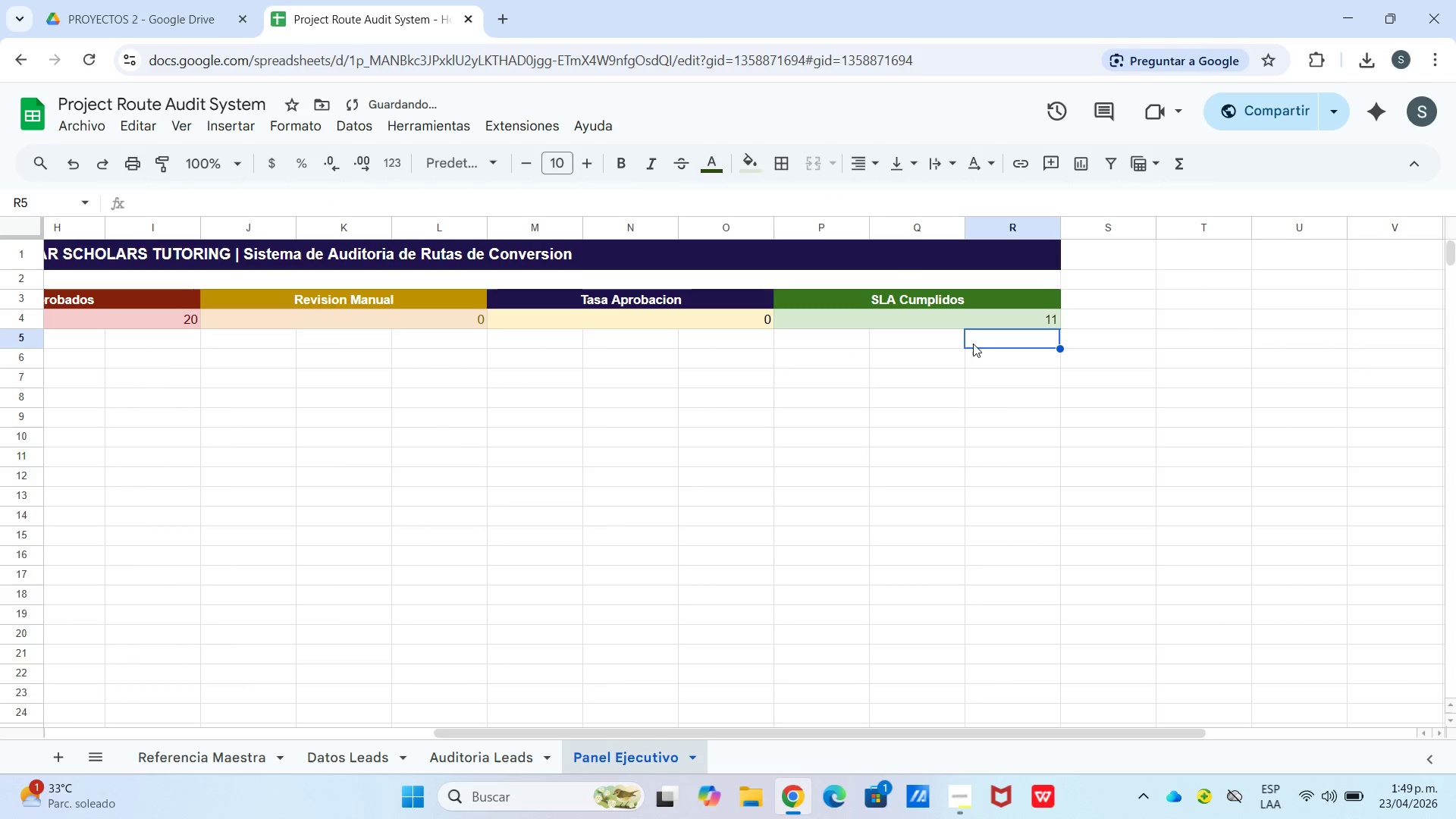 
left_click_drag(start_coordinate=[968, 325], to_coordinate=[865, 328])
 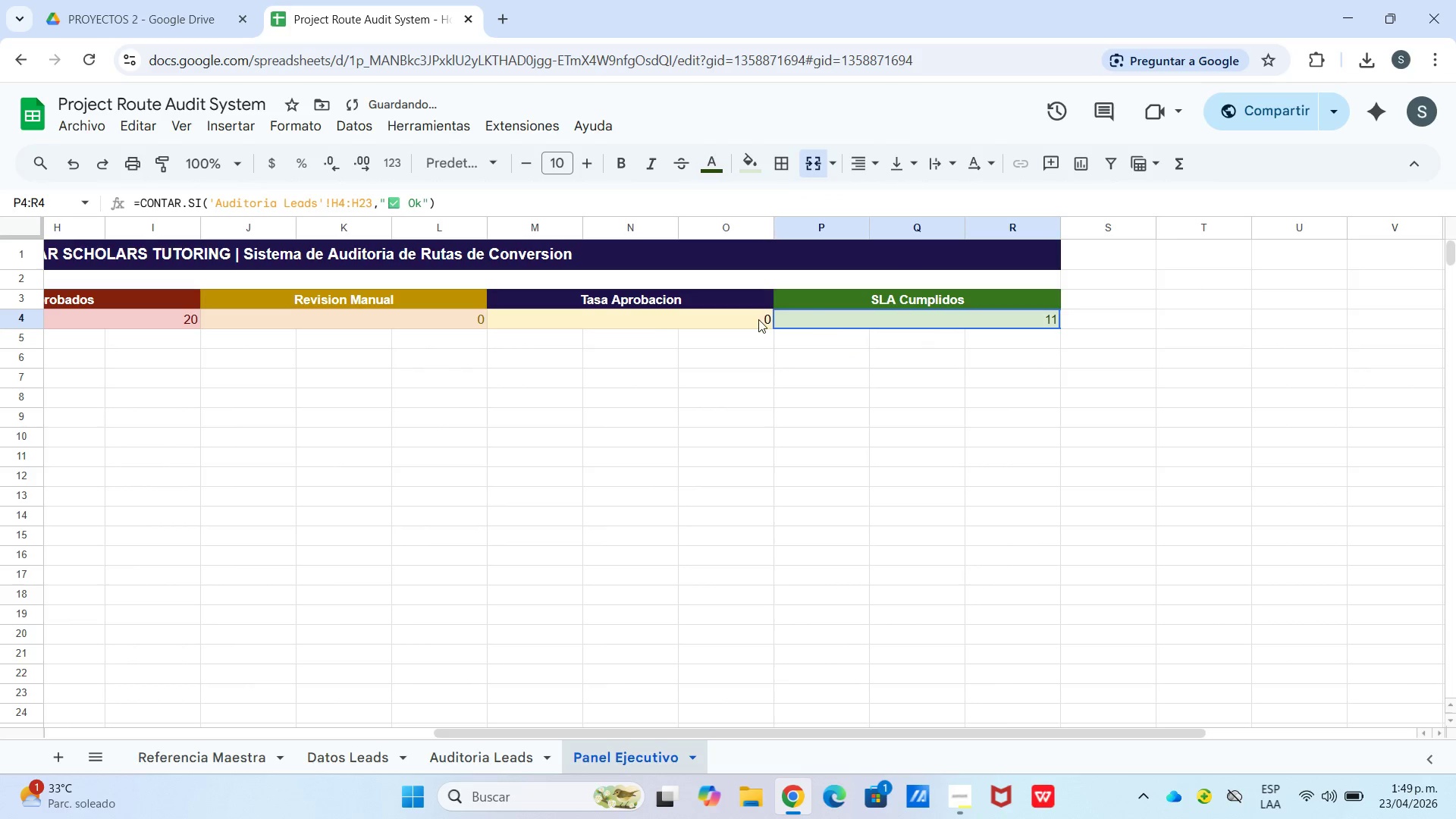 
left_click_drag(start_coordinate=[819, 322], to_coordinate=[264, 320])
 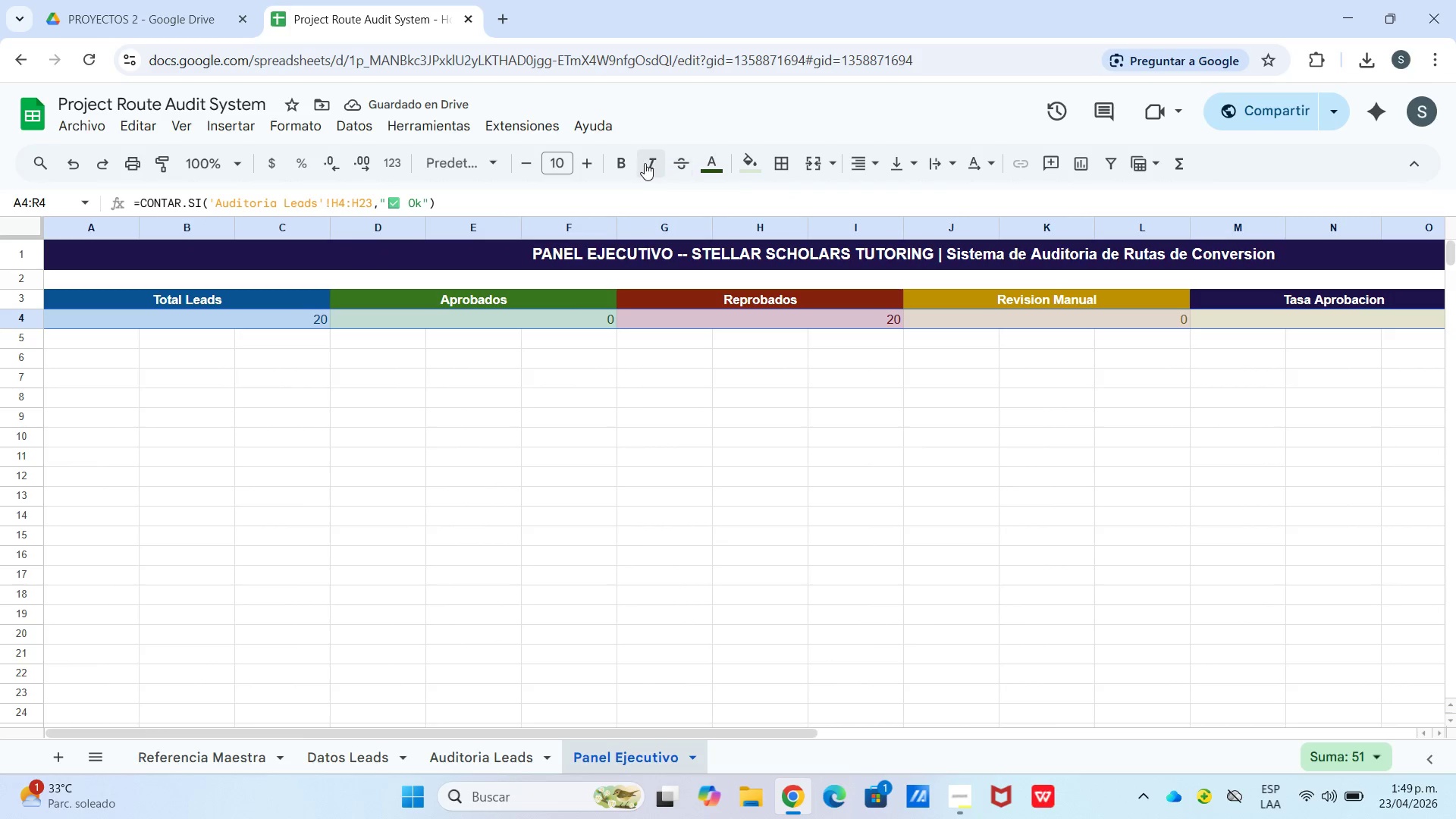 
left_click([615, 162])
 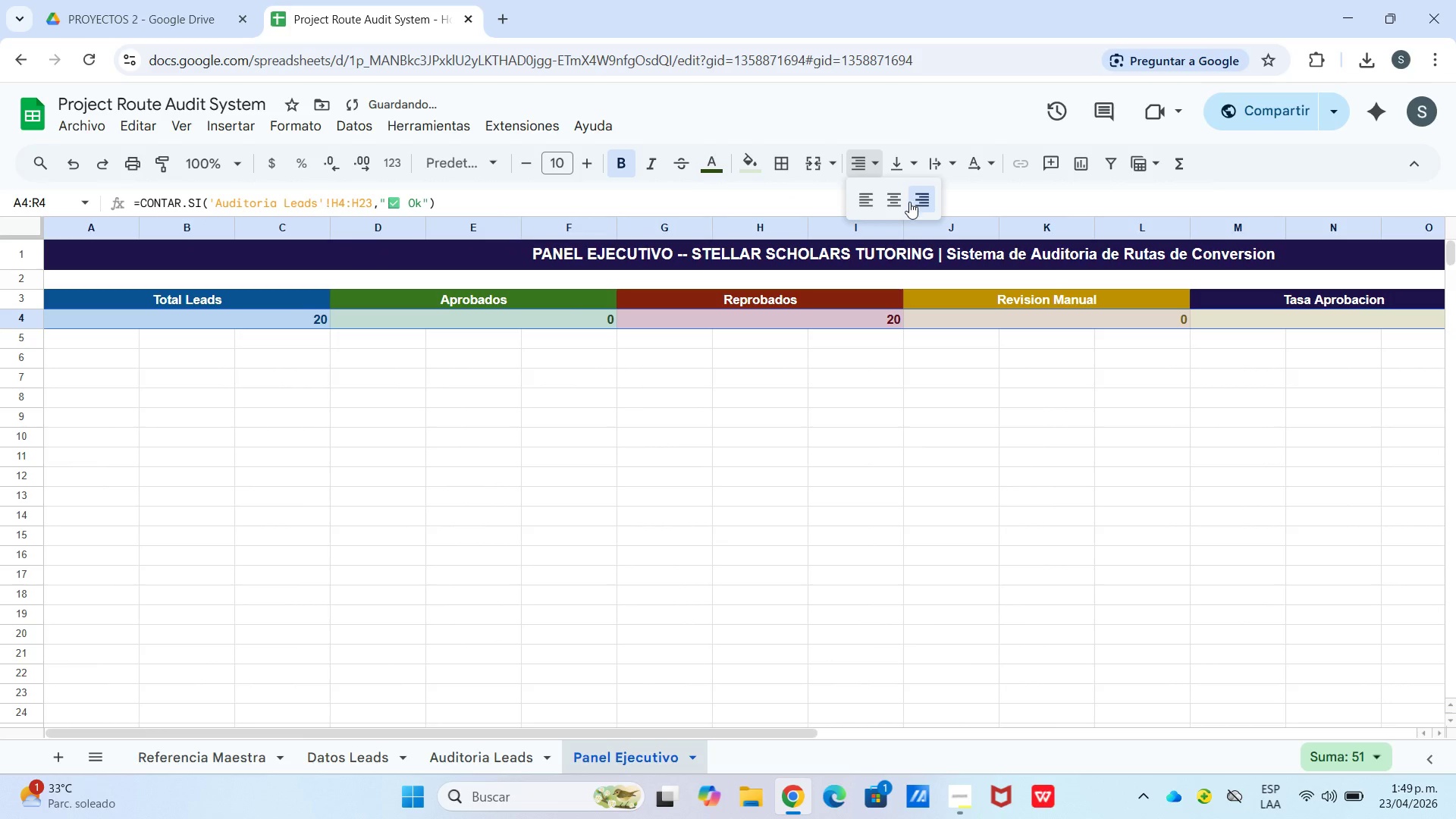 
double_click([909, 168])
 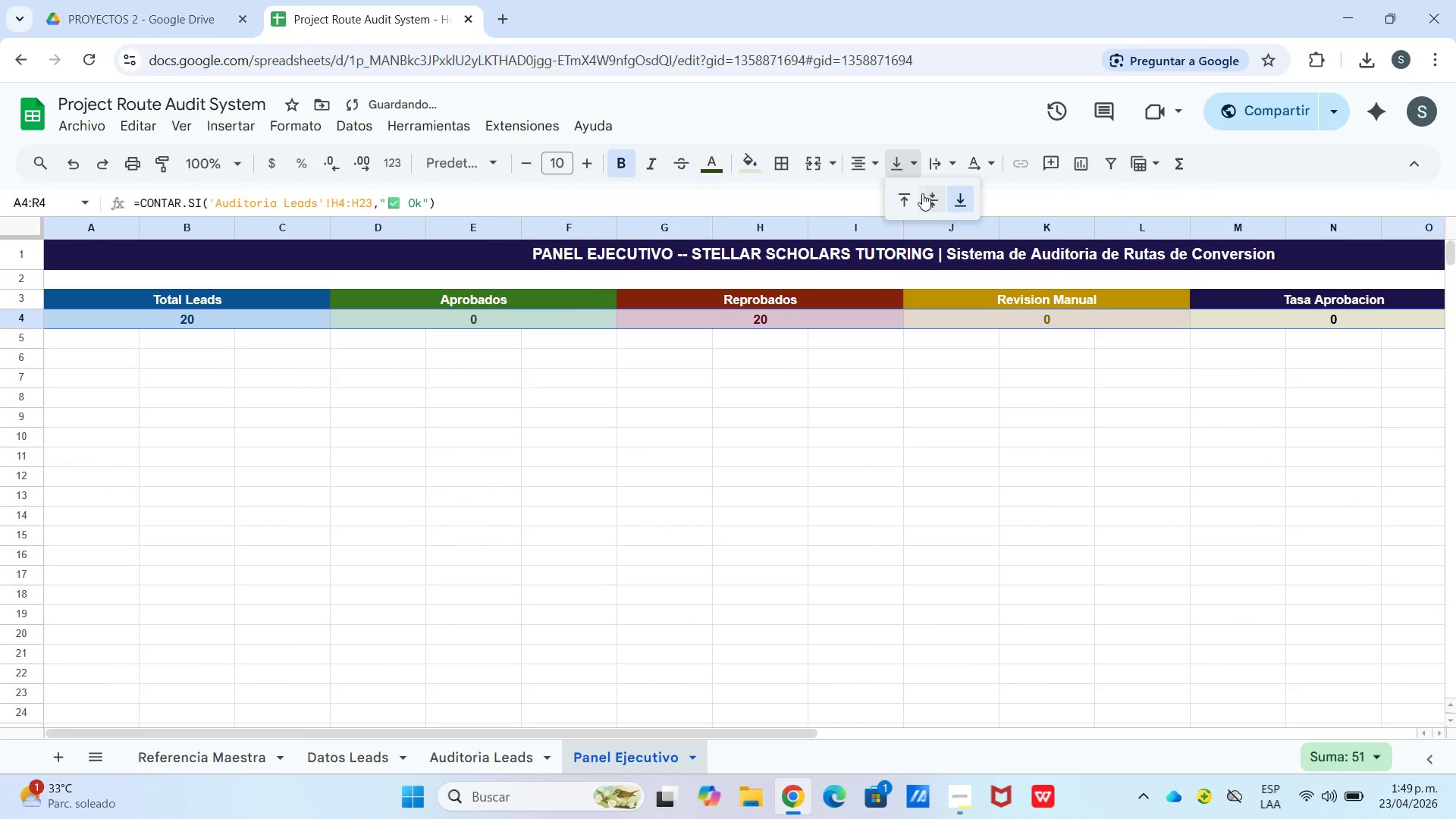 
triple_click([933, 196])
 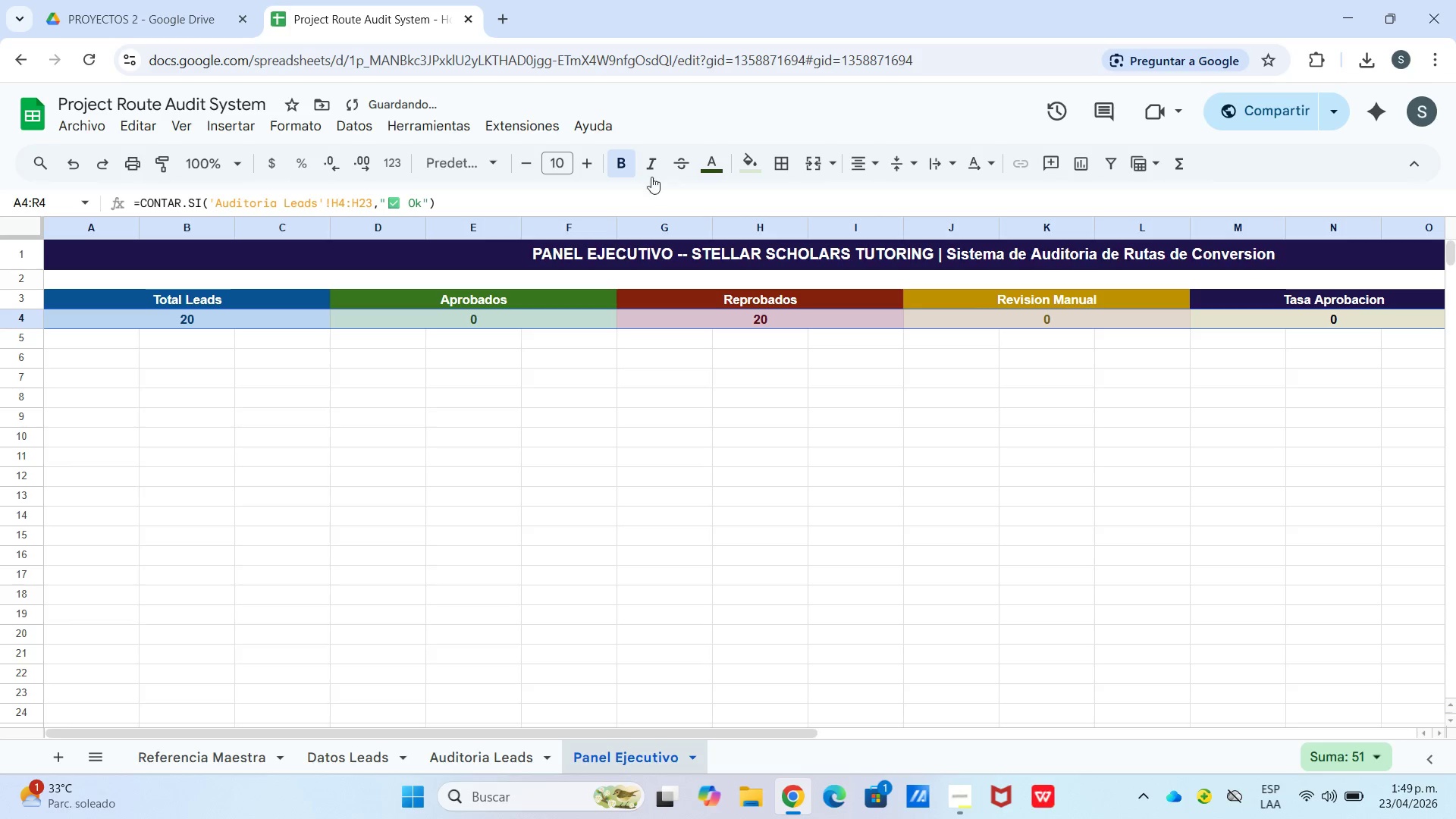 
double_click([587, 167])
 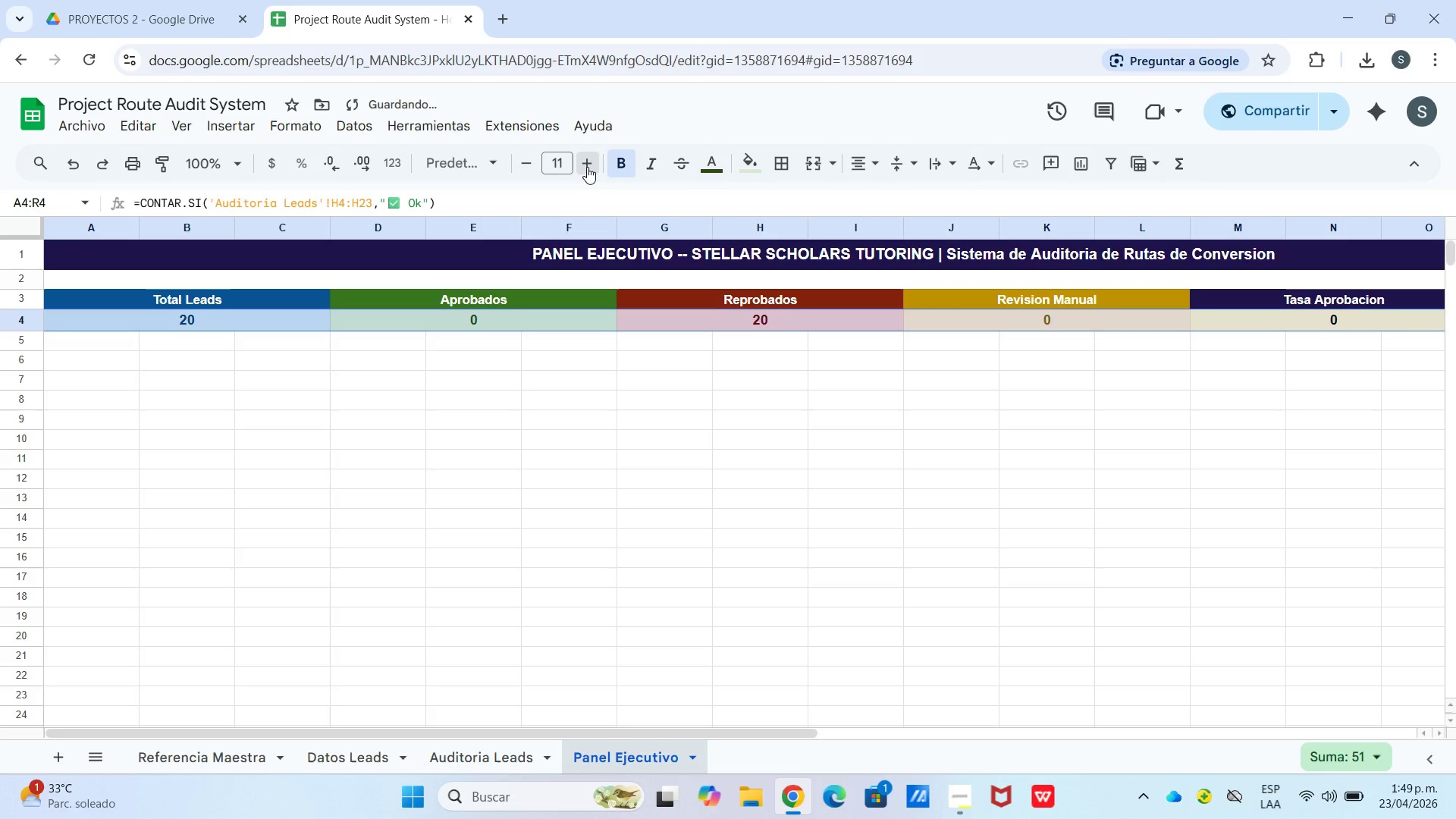 
triple_click([587, 167])
 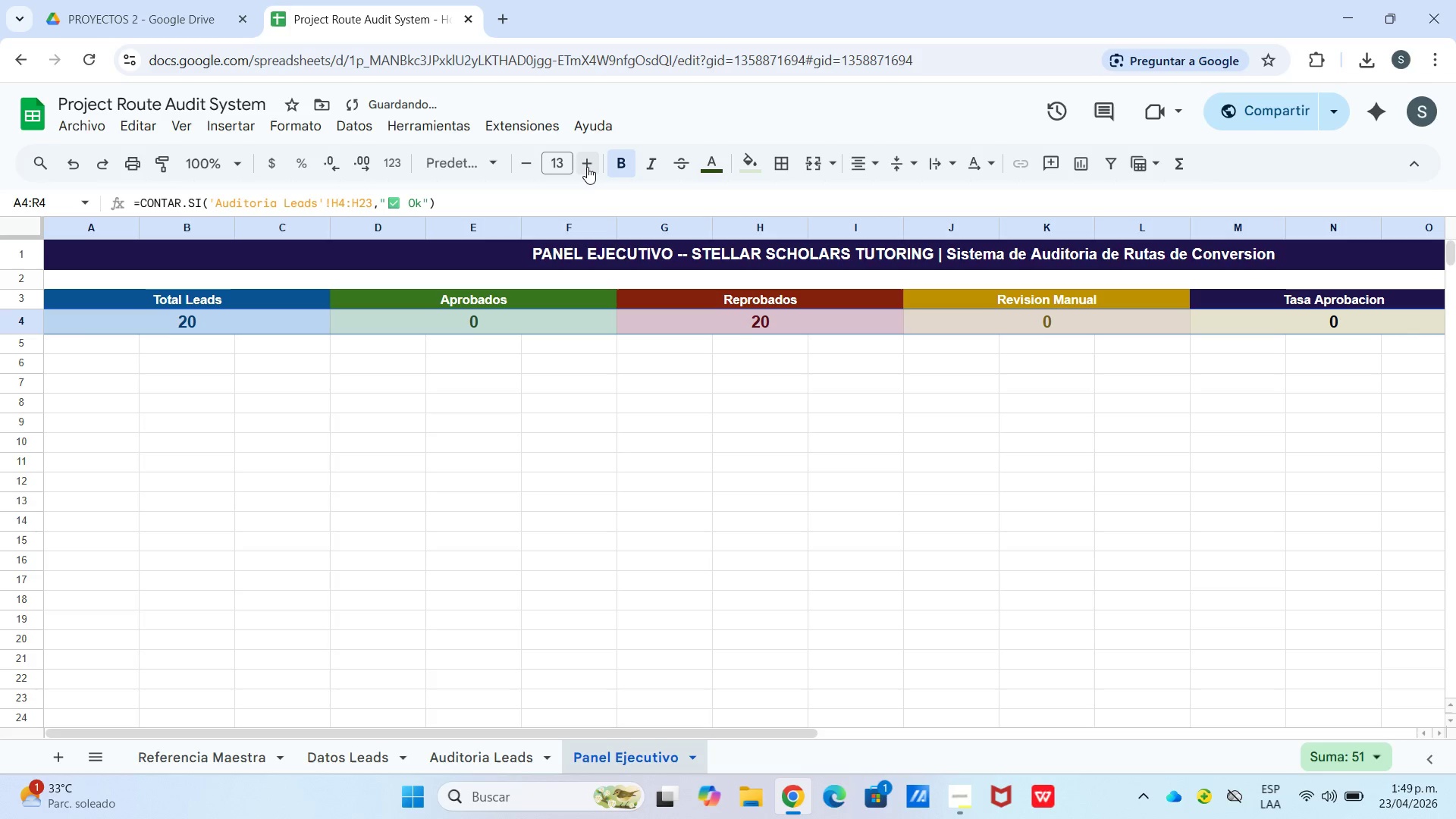 
triple_click([587, 167])
 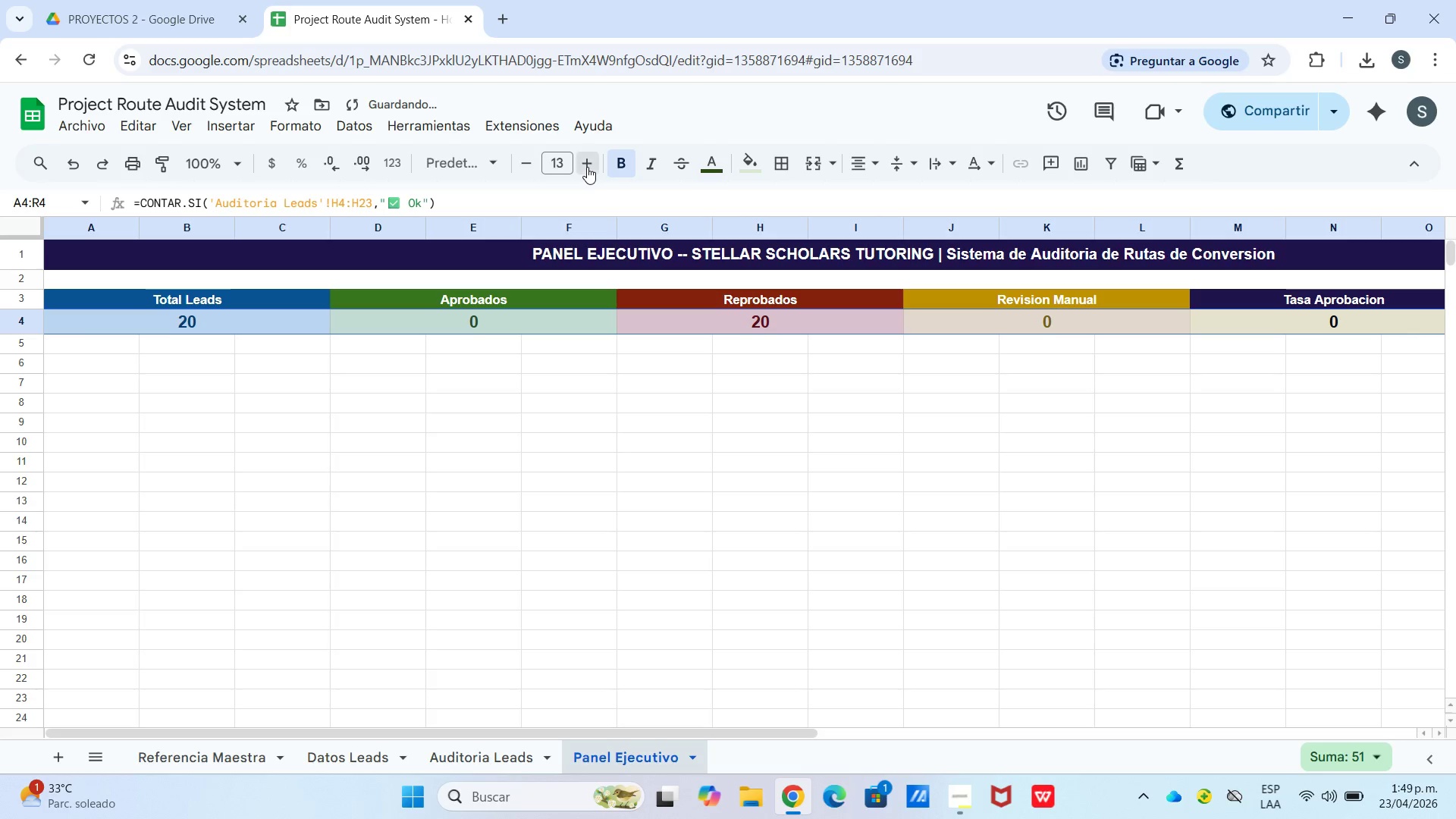 
triple_click([587, 167])
 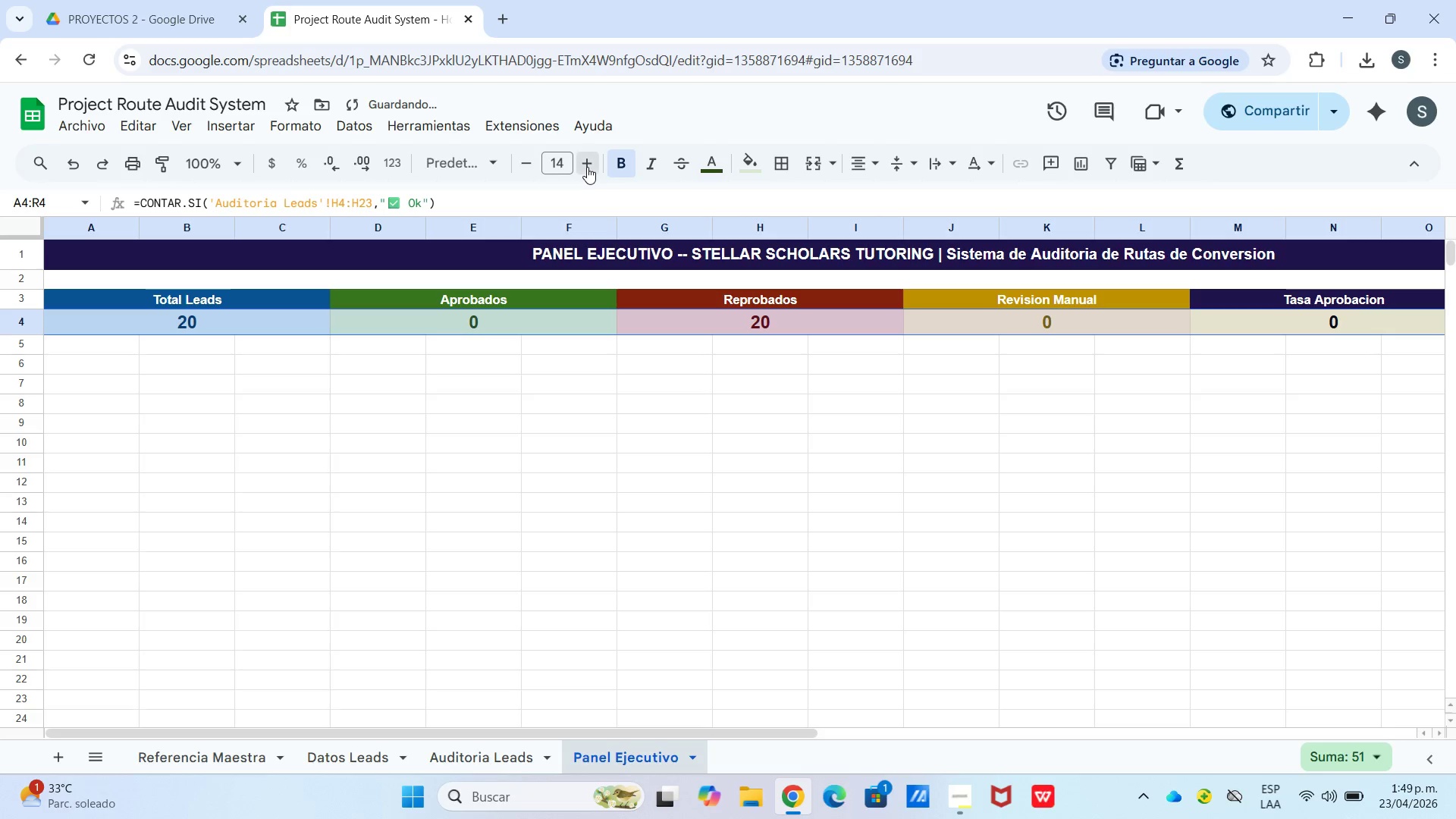 
triple_click([587, 167])
 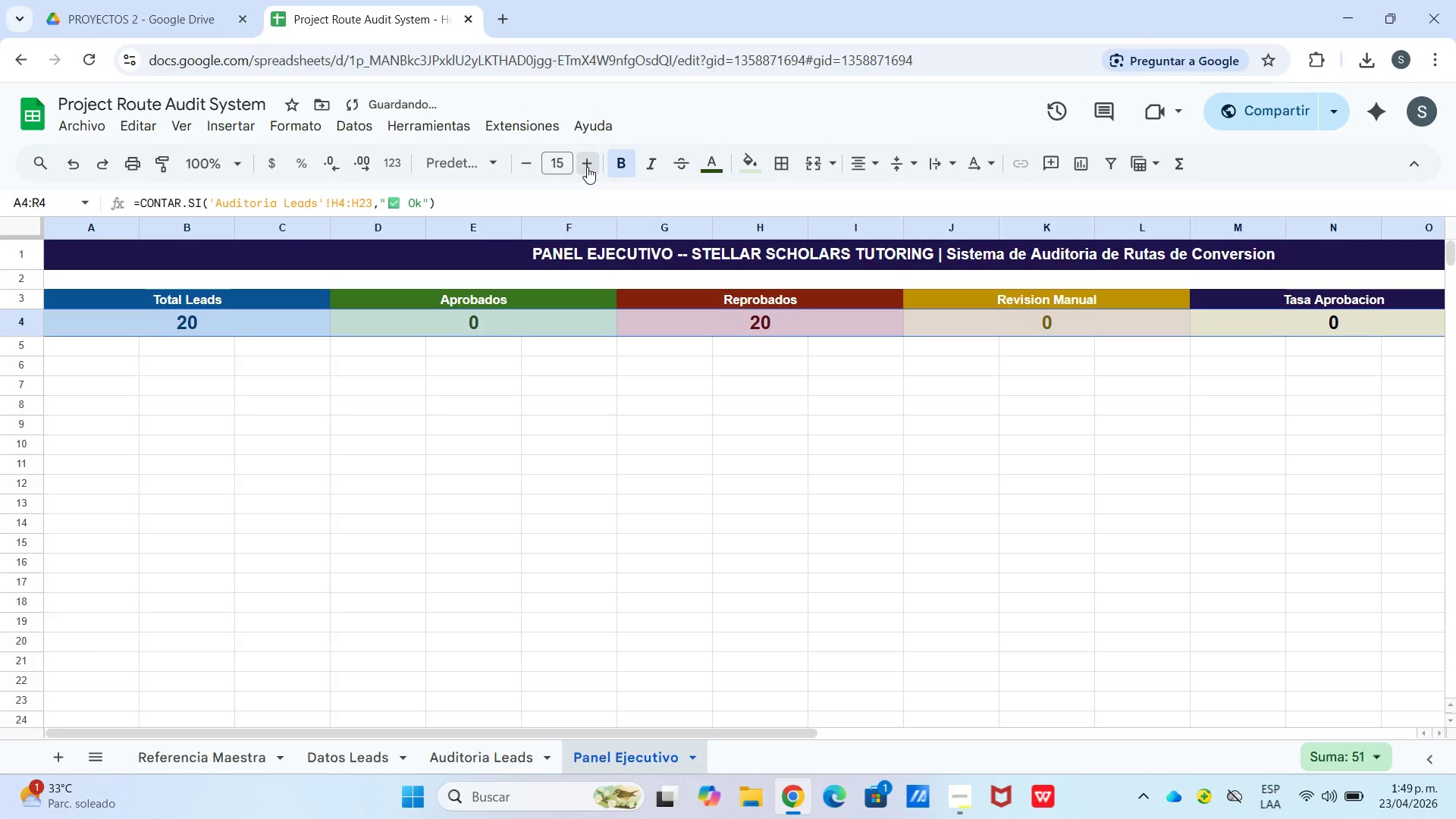 
triple_click([587, 167])
 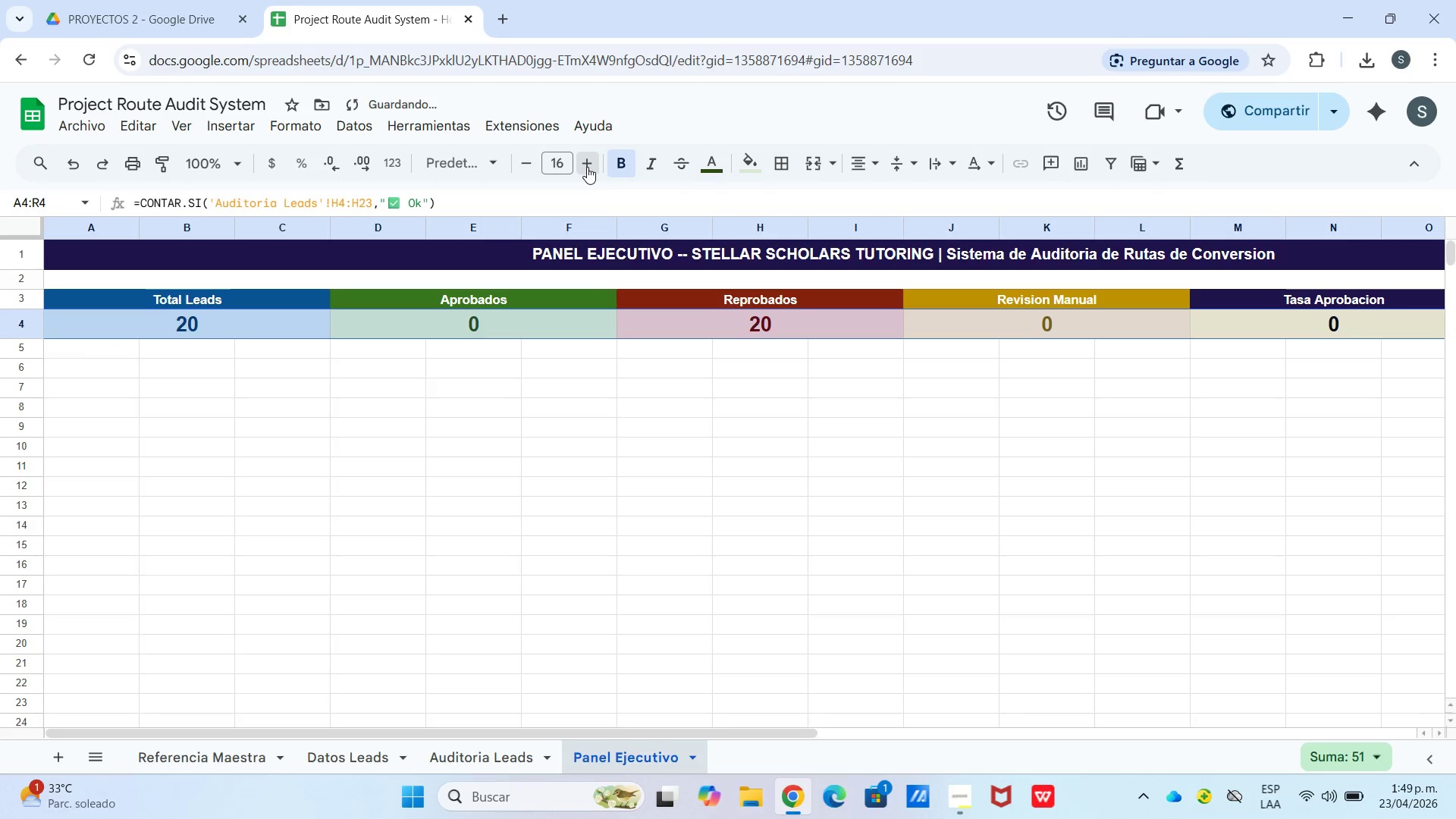 
triple_click([587, 167])
 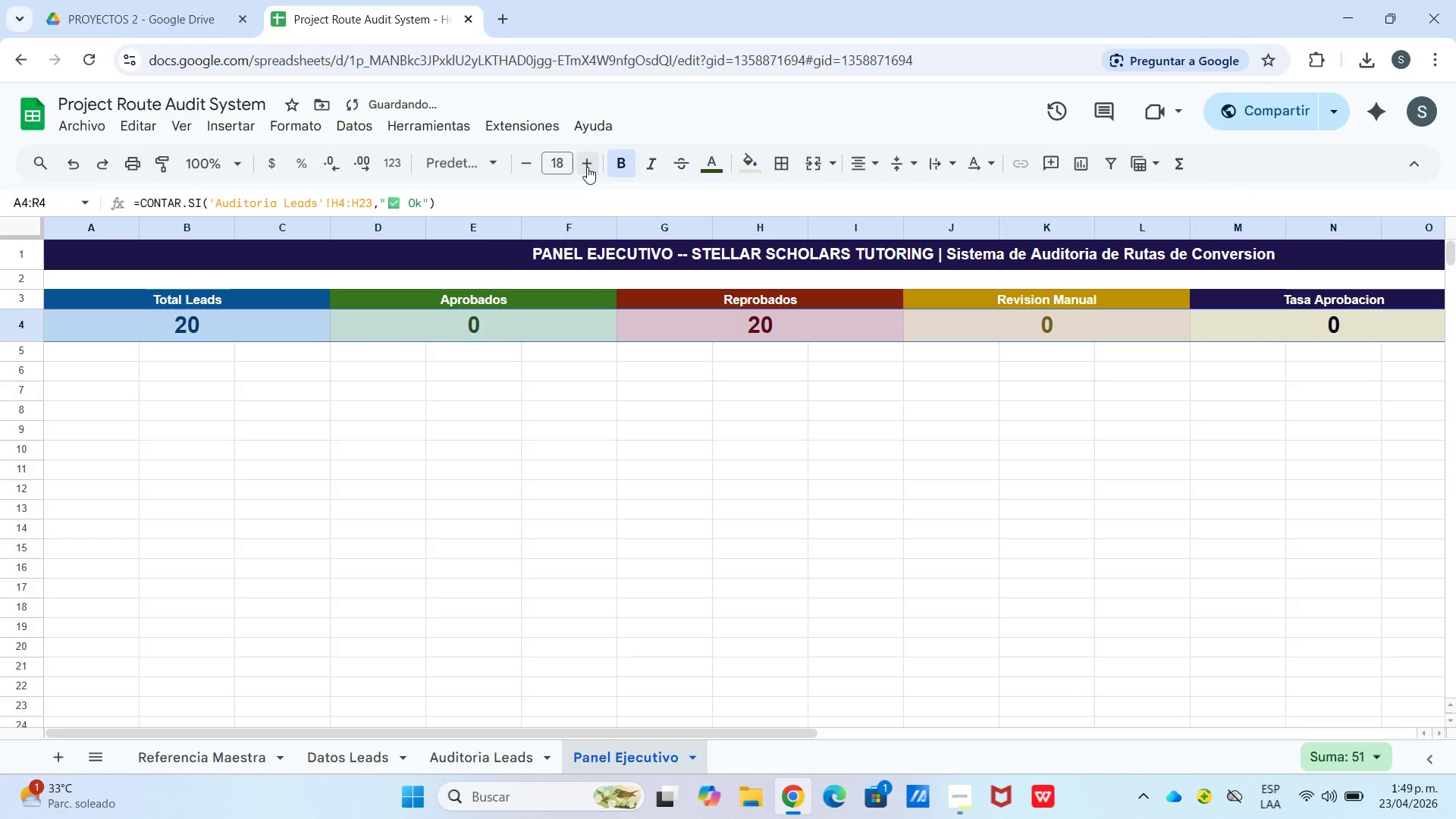 
triple_click([587, 167])
 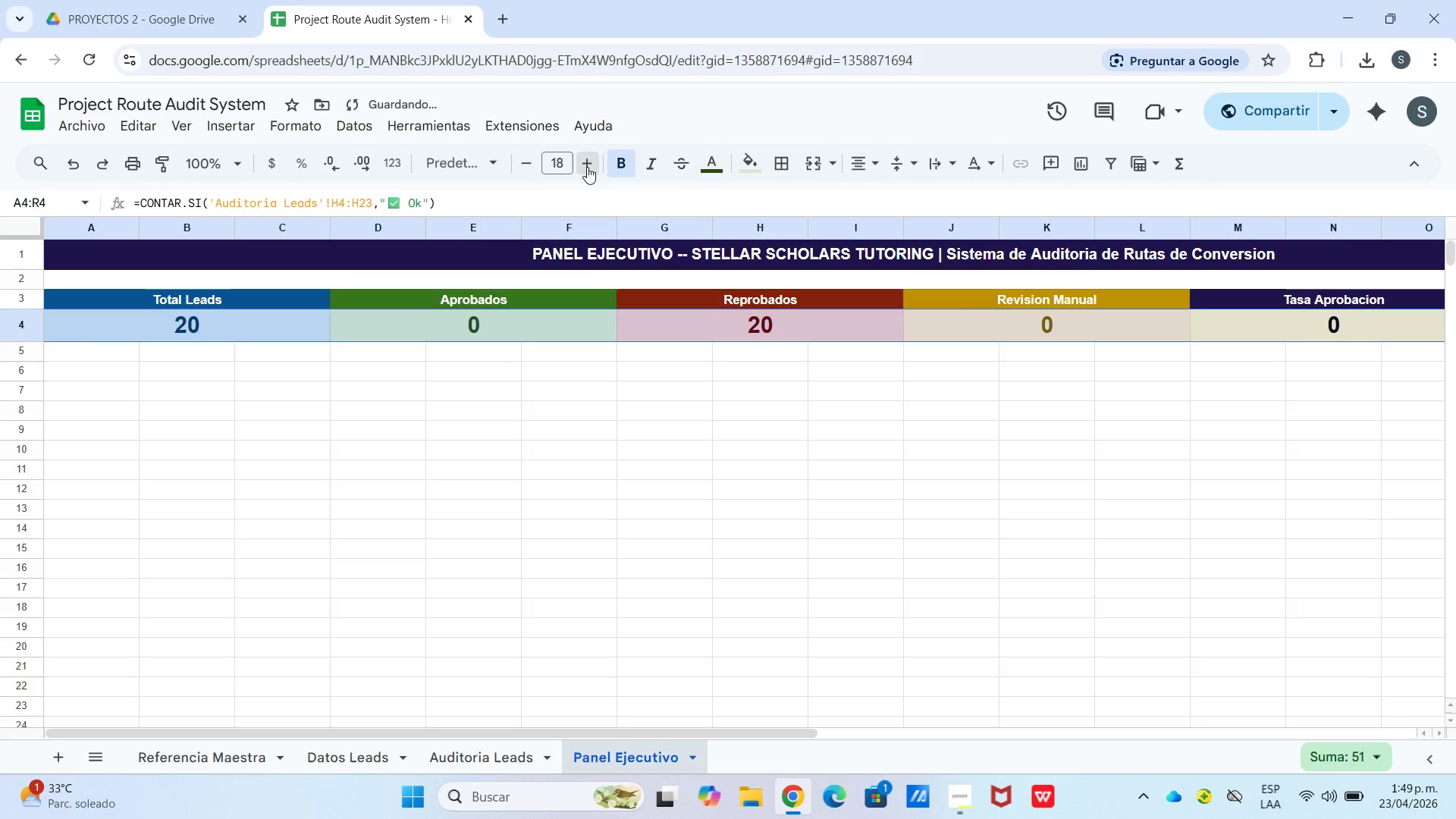 
triple_click([587, 167])
 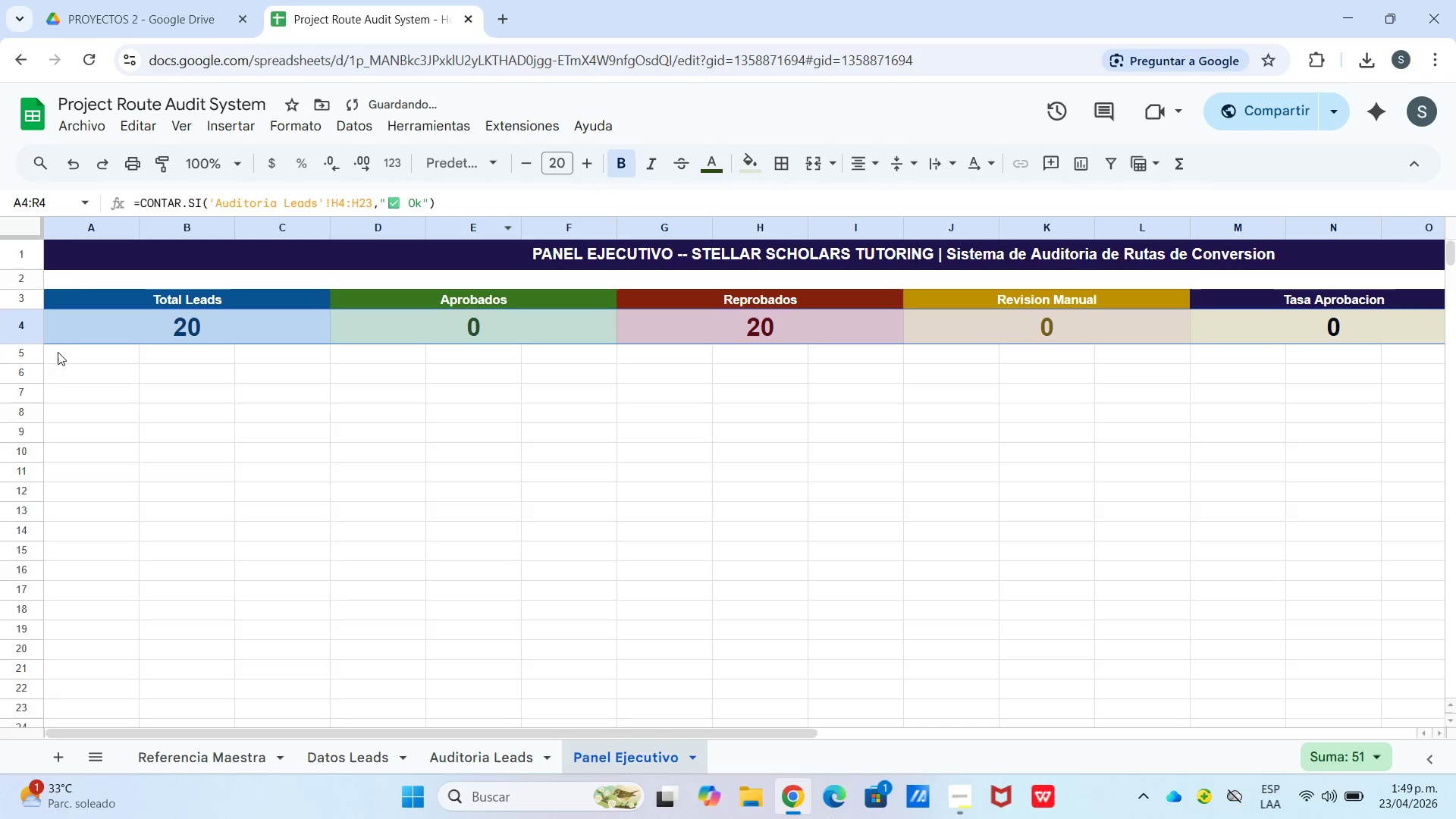 
left_click_drag(start_coordinate=[53, 352], to_coordinate=[58, 352])
 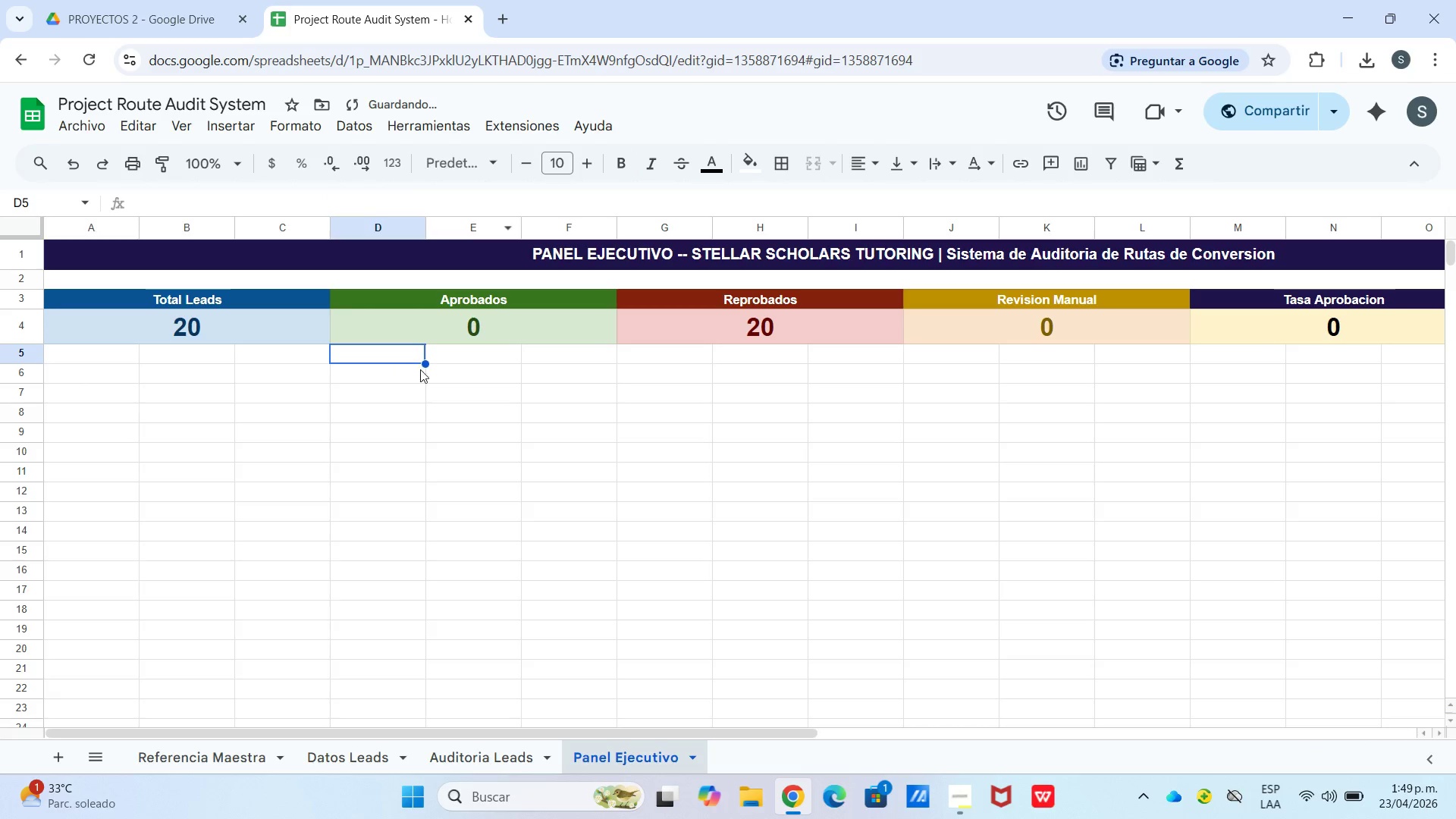 
triple_click([438, 377])
 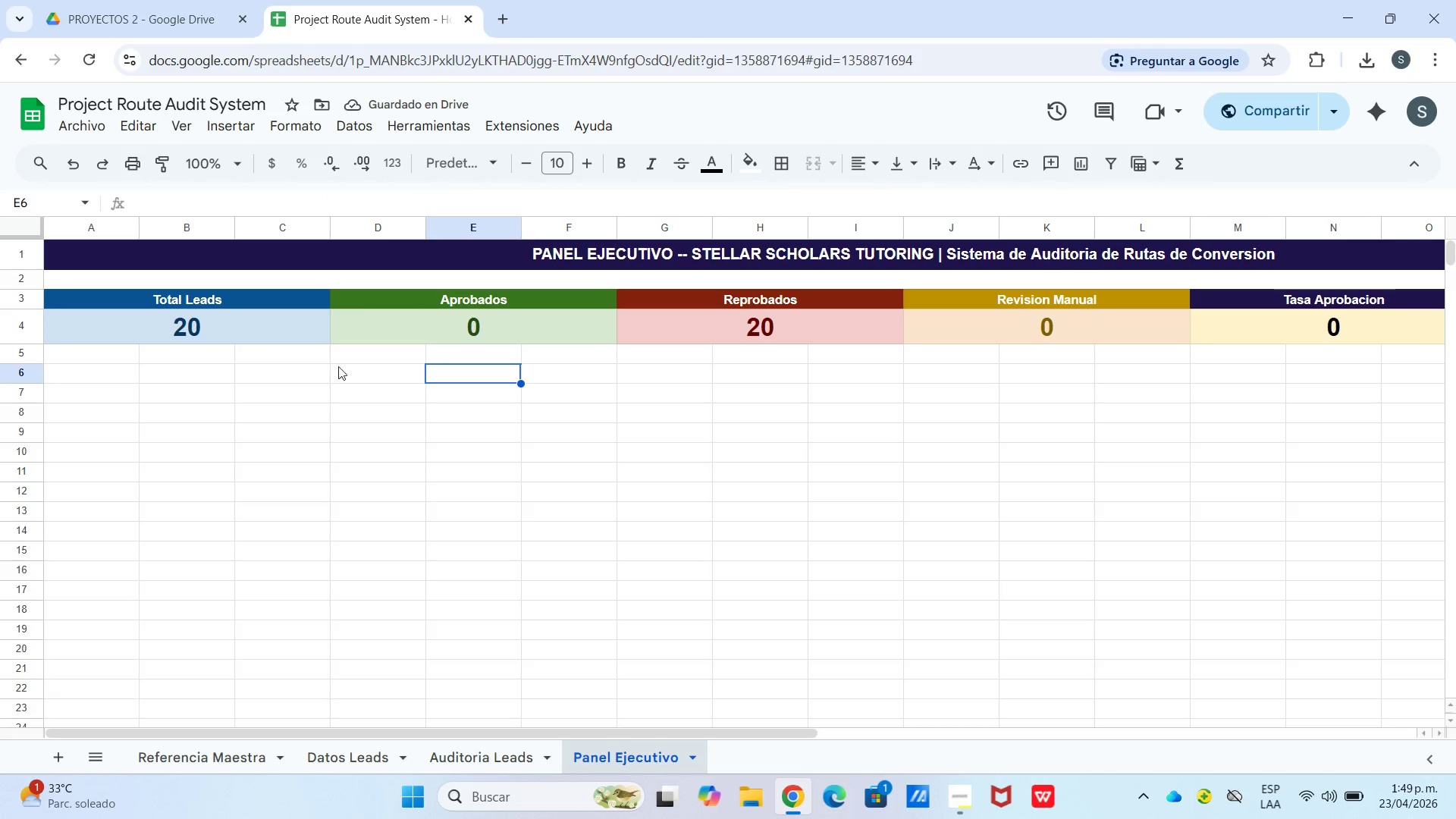 
left_click([89, 395])
 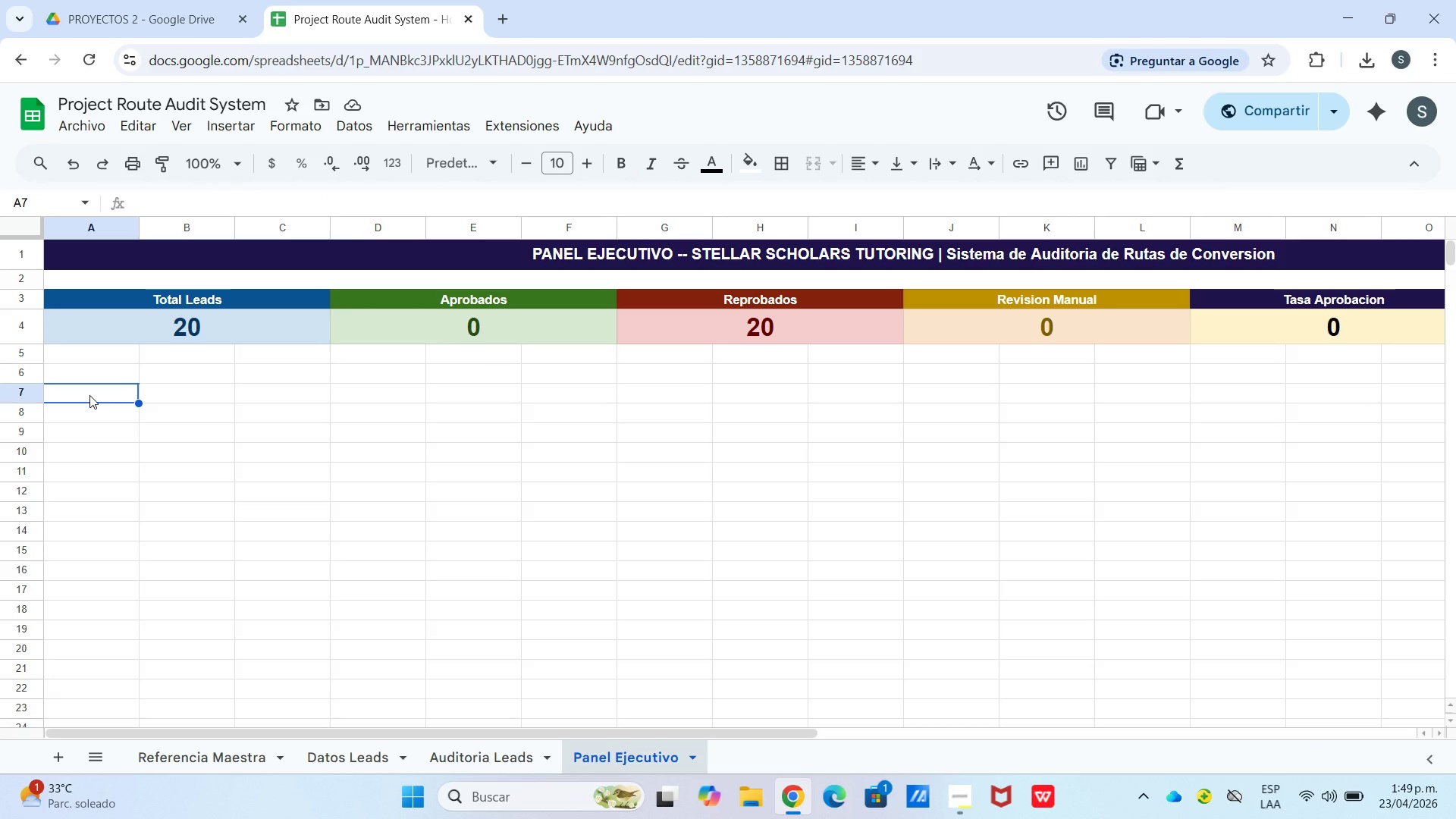 
left_click_drag(start_coordinate=[89, 395], to_coordinate=[580, 395])
 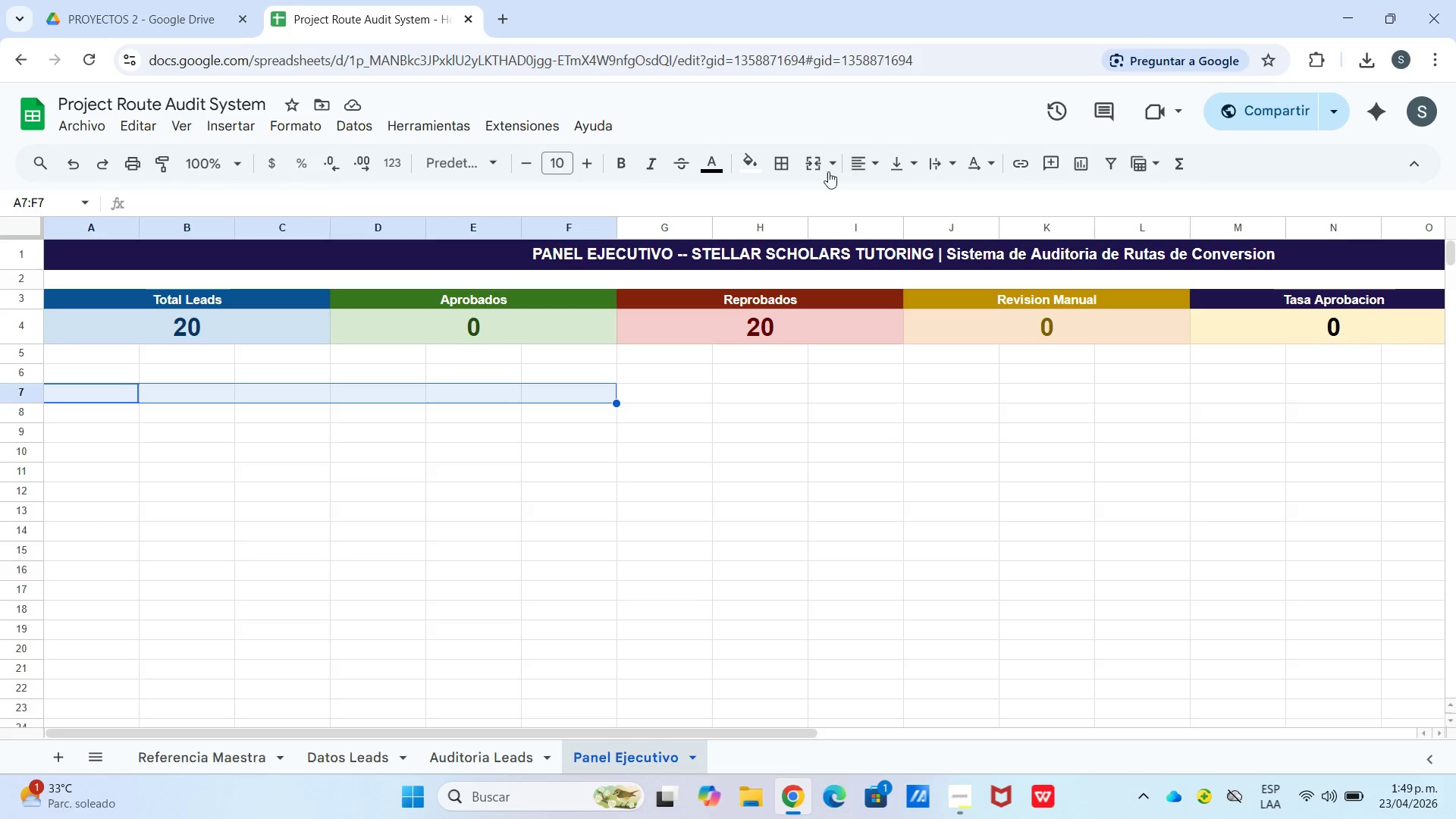 
left_click([802, 171])
 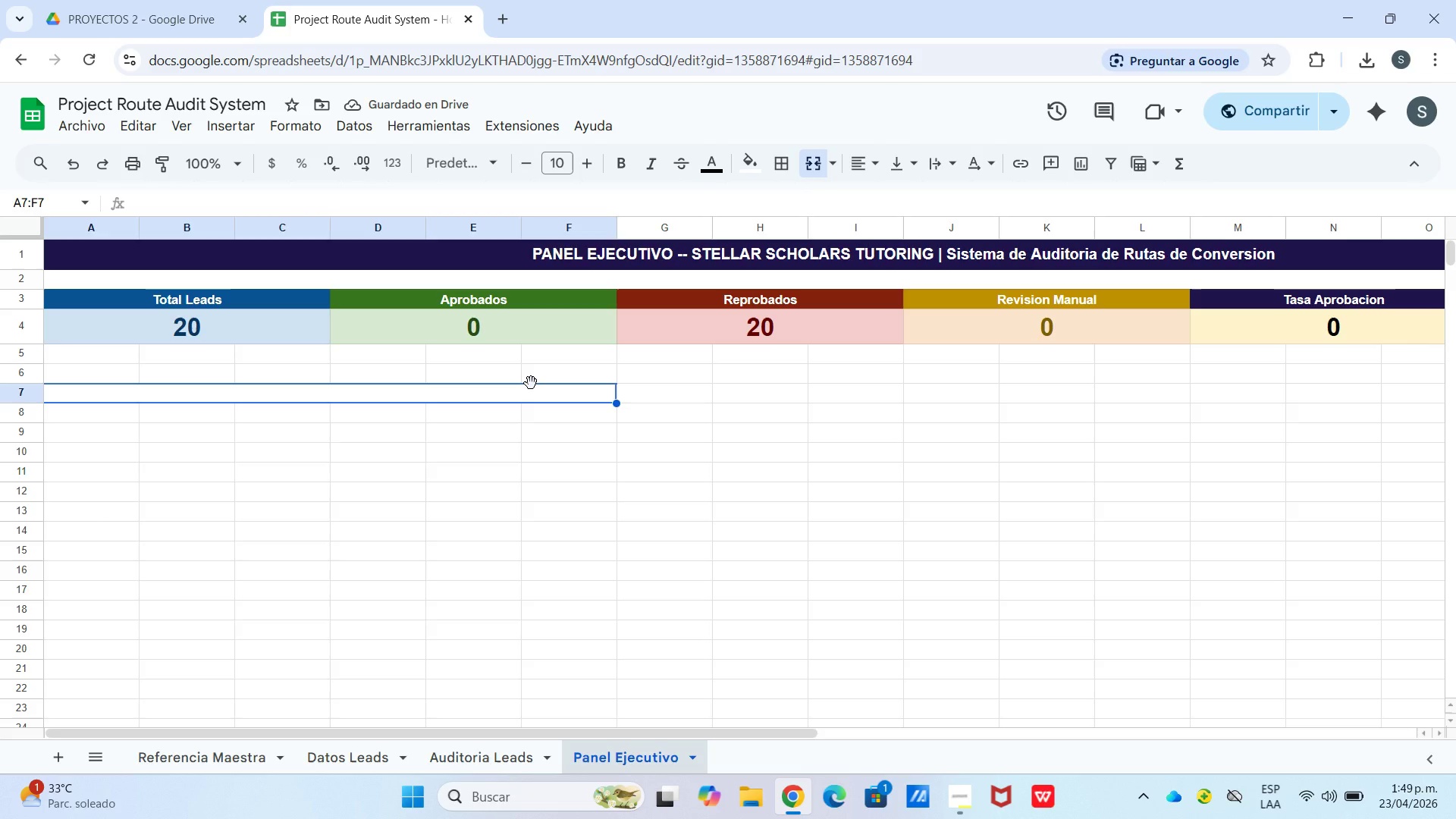 
type(Tasa)
 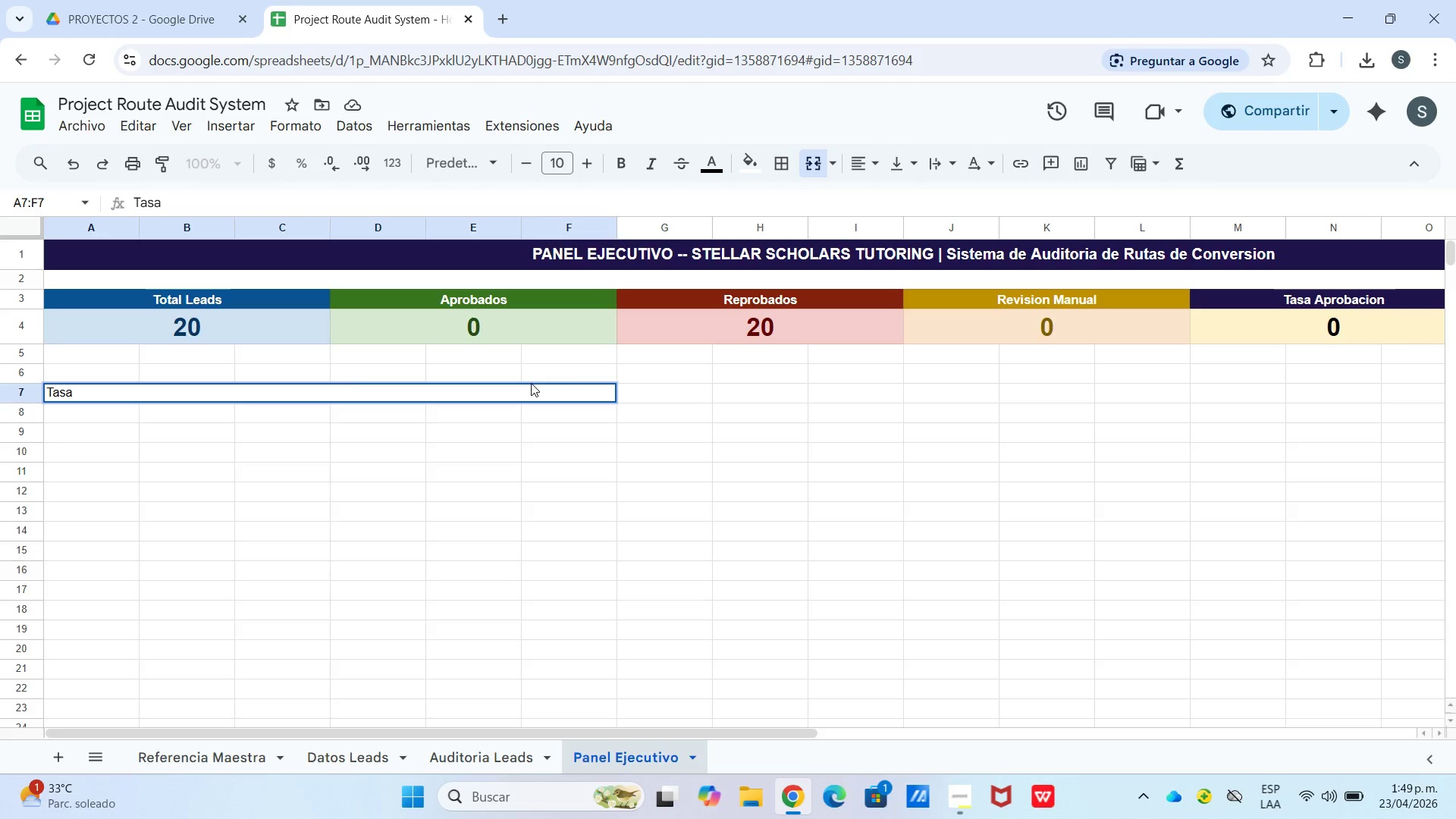 
key(Backspace)
 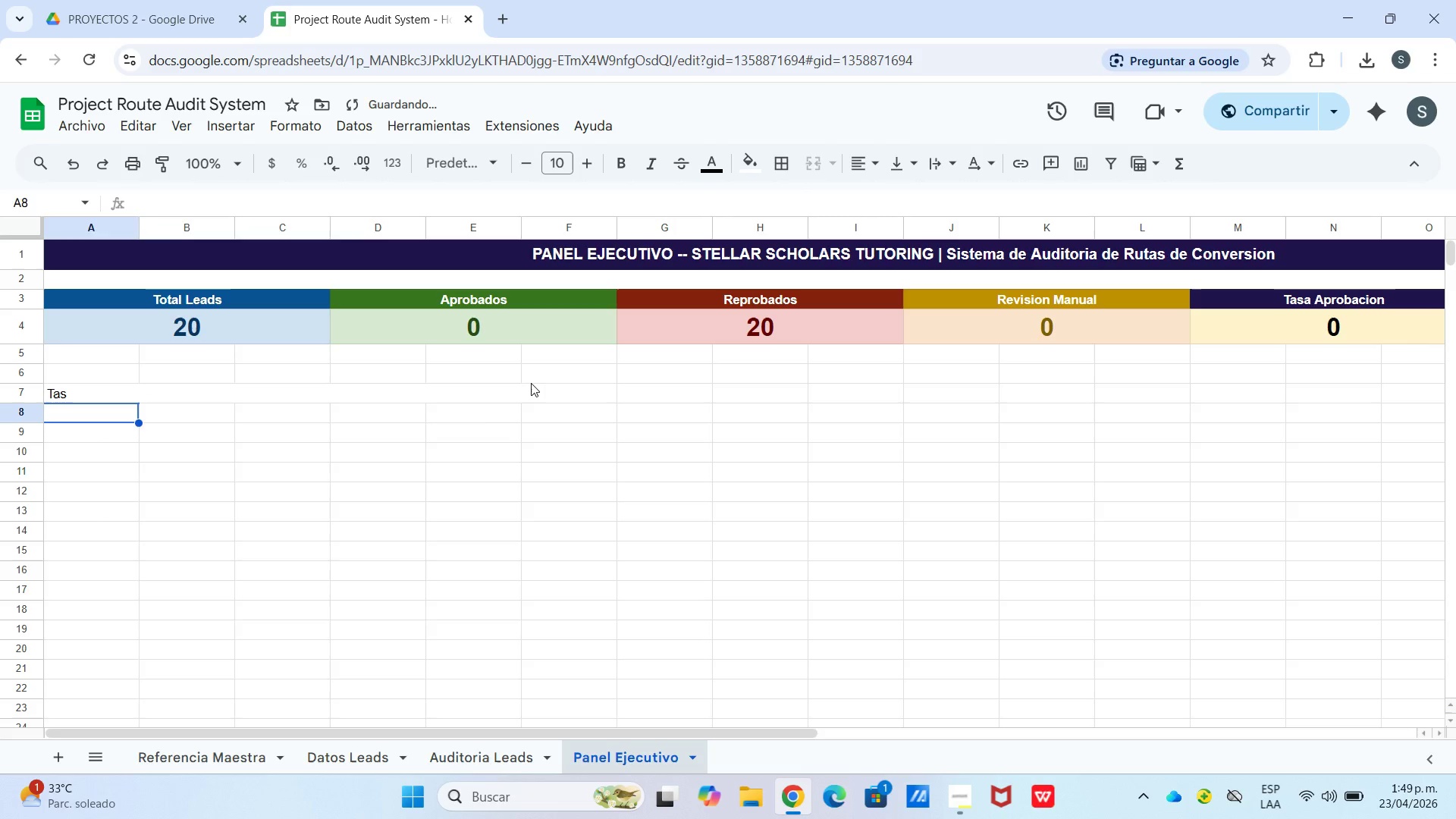 
key(Enter)
 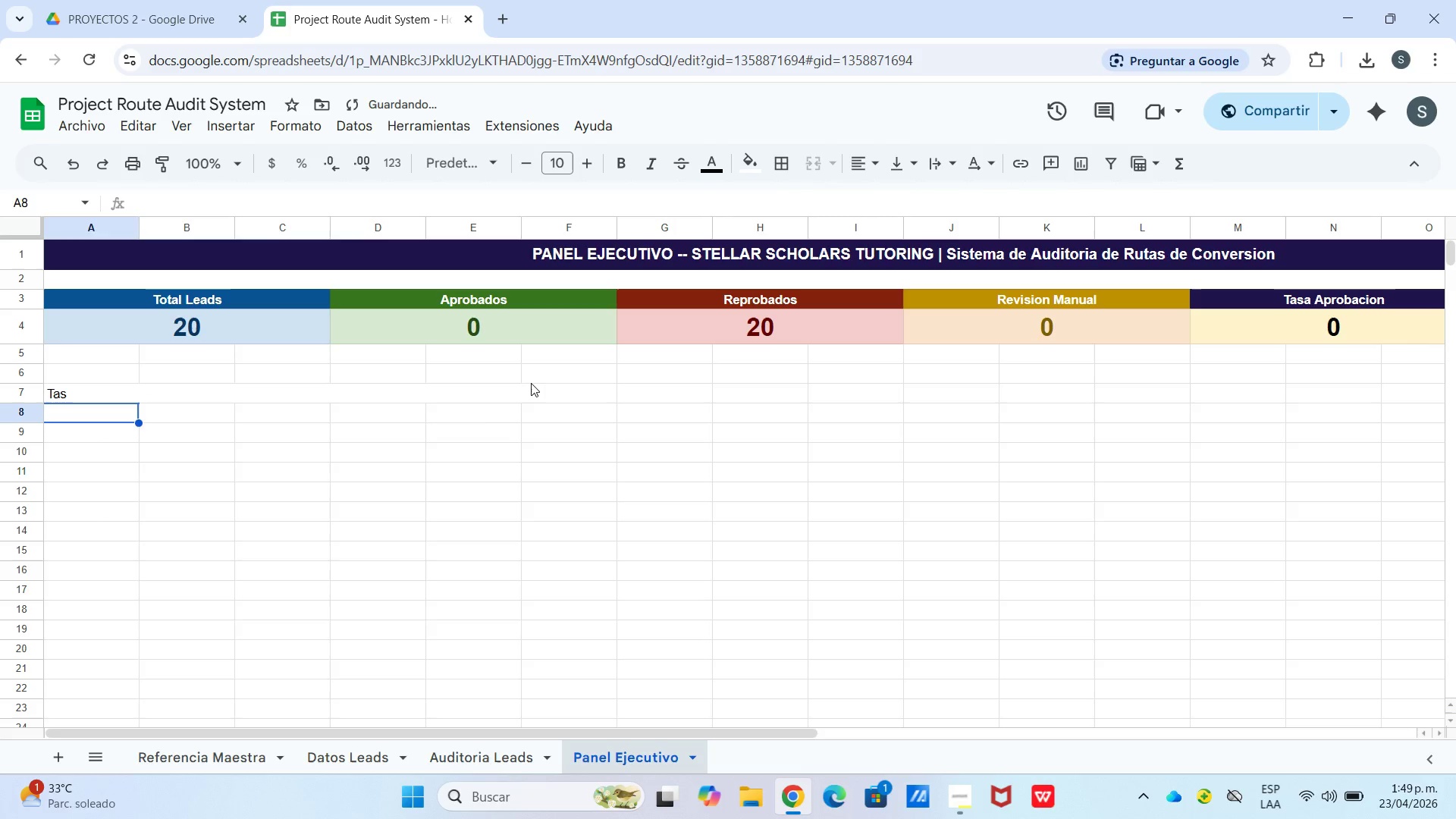 
key(Backspace)
 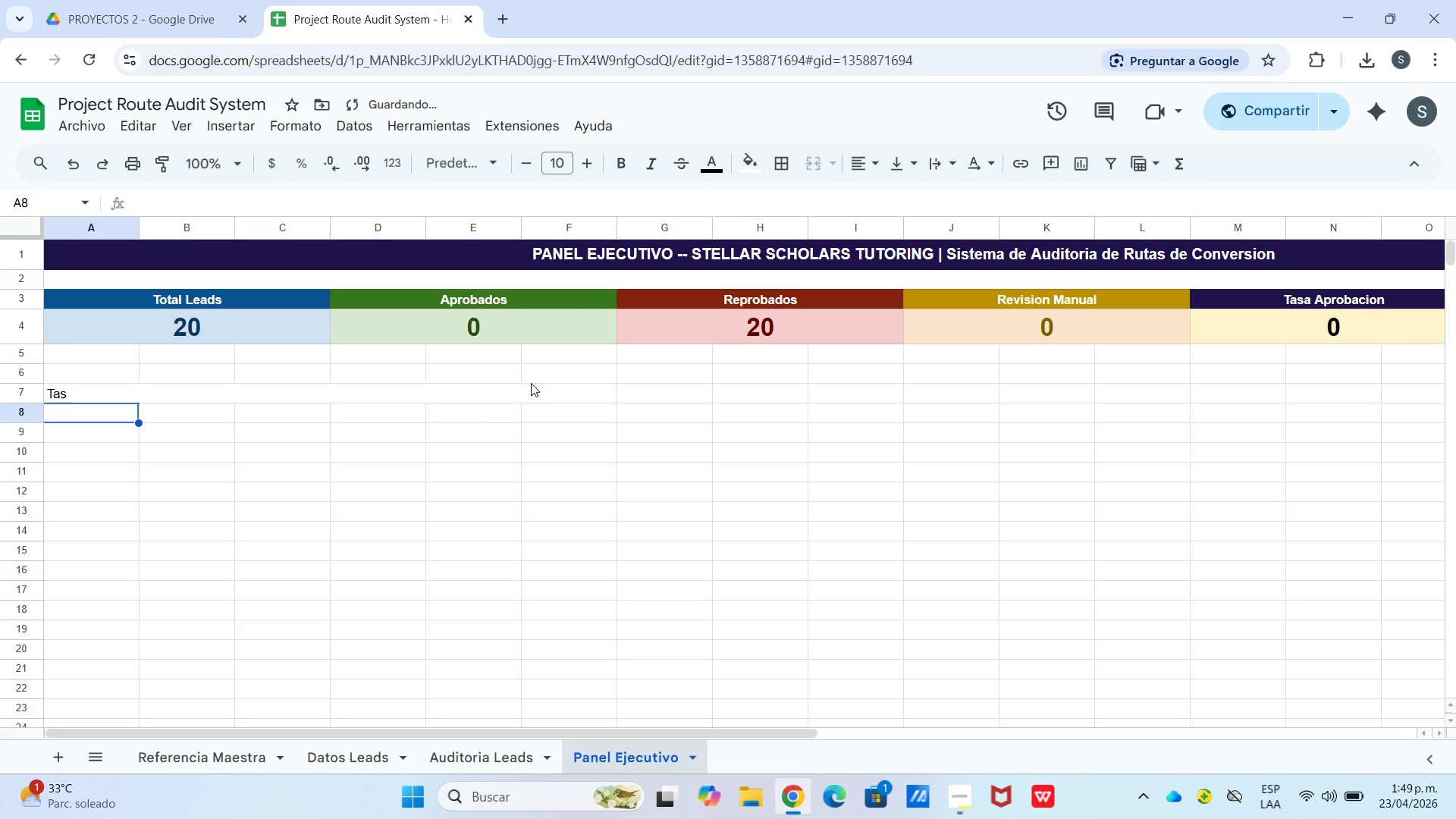 
key(Backspace)
 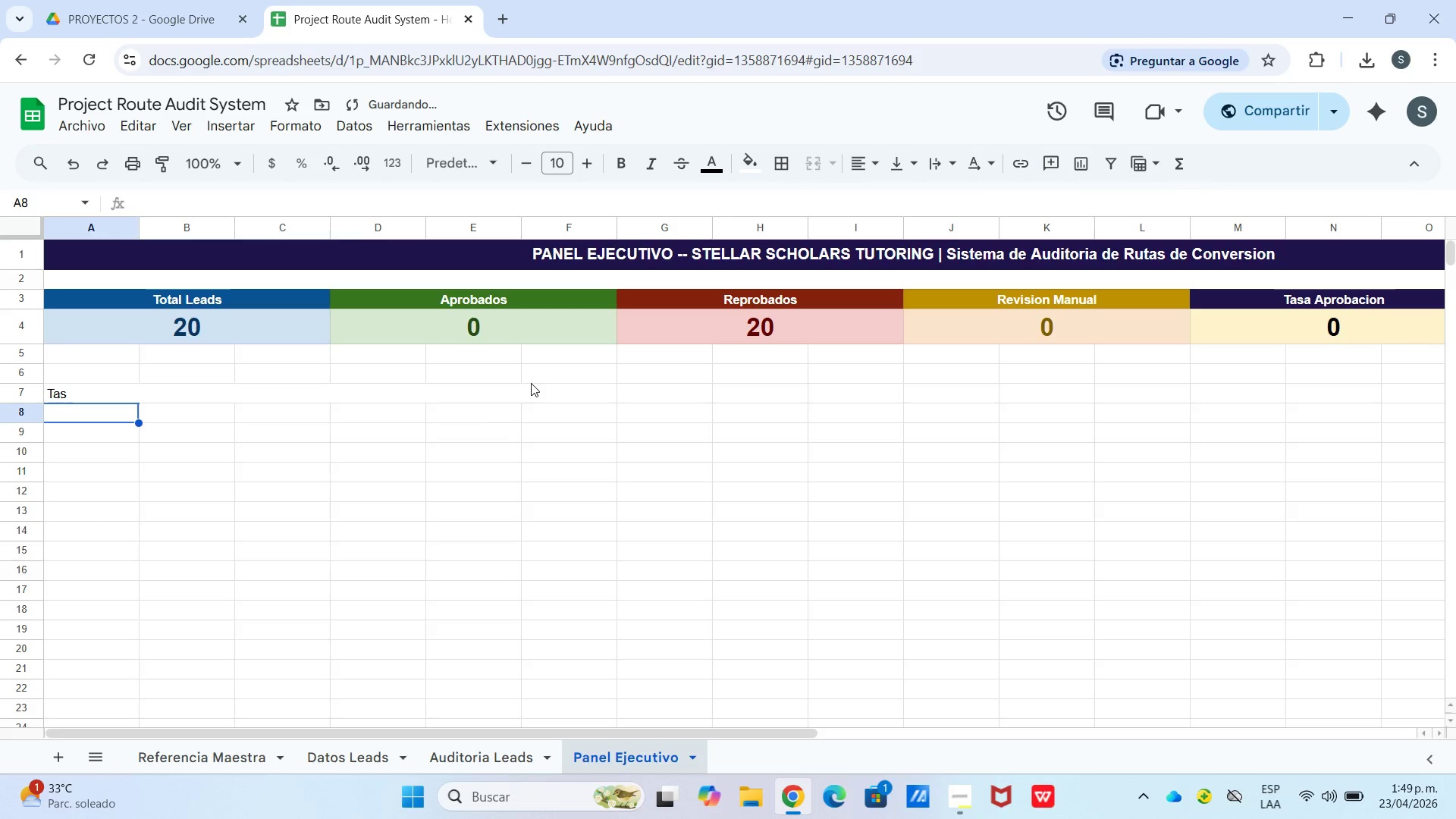 
key(Backspace)
 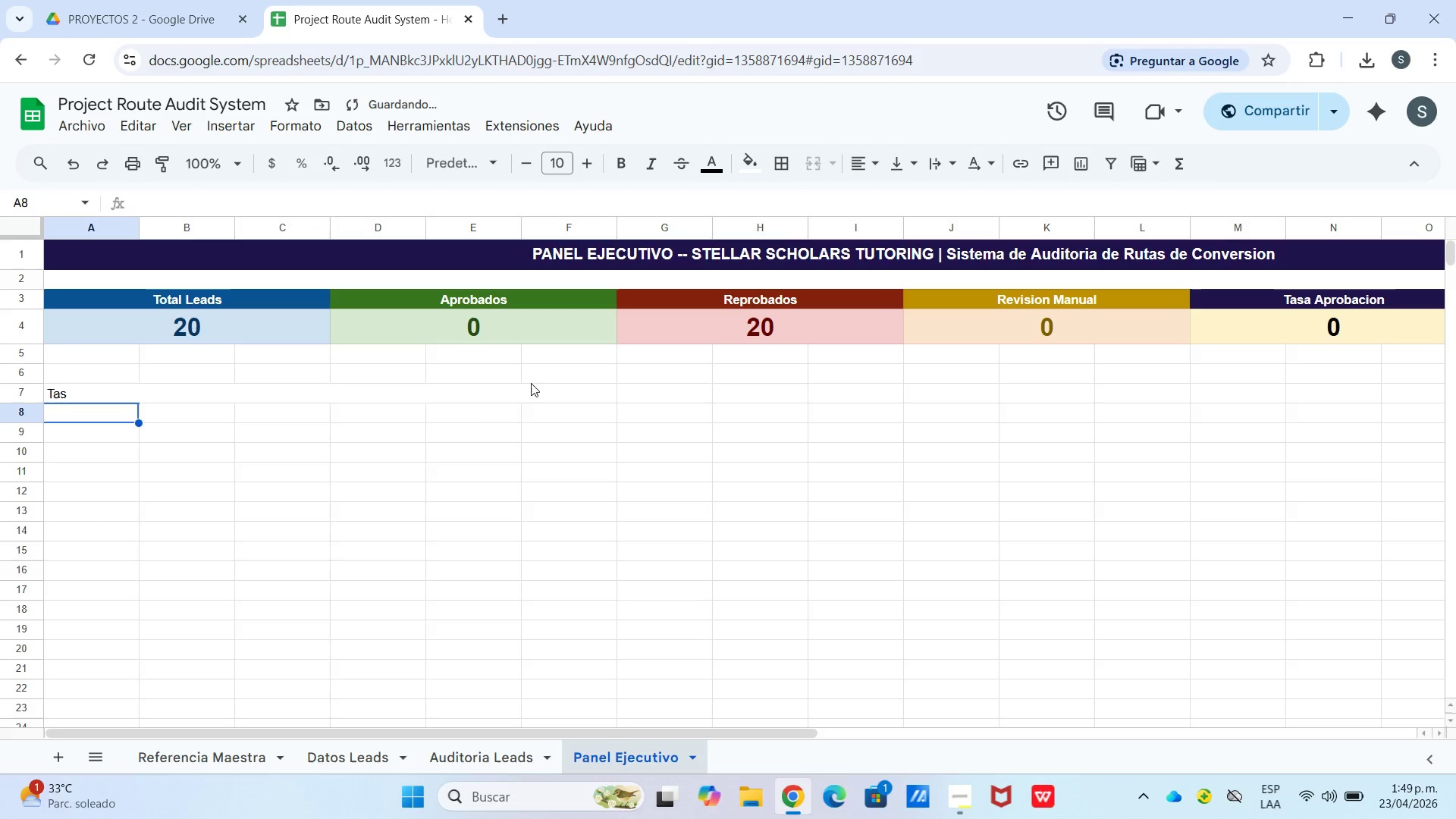 
key(ArrowUp)
 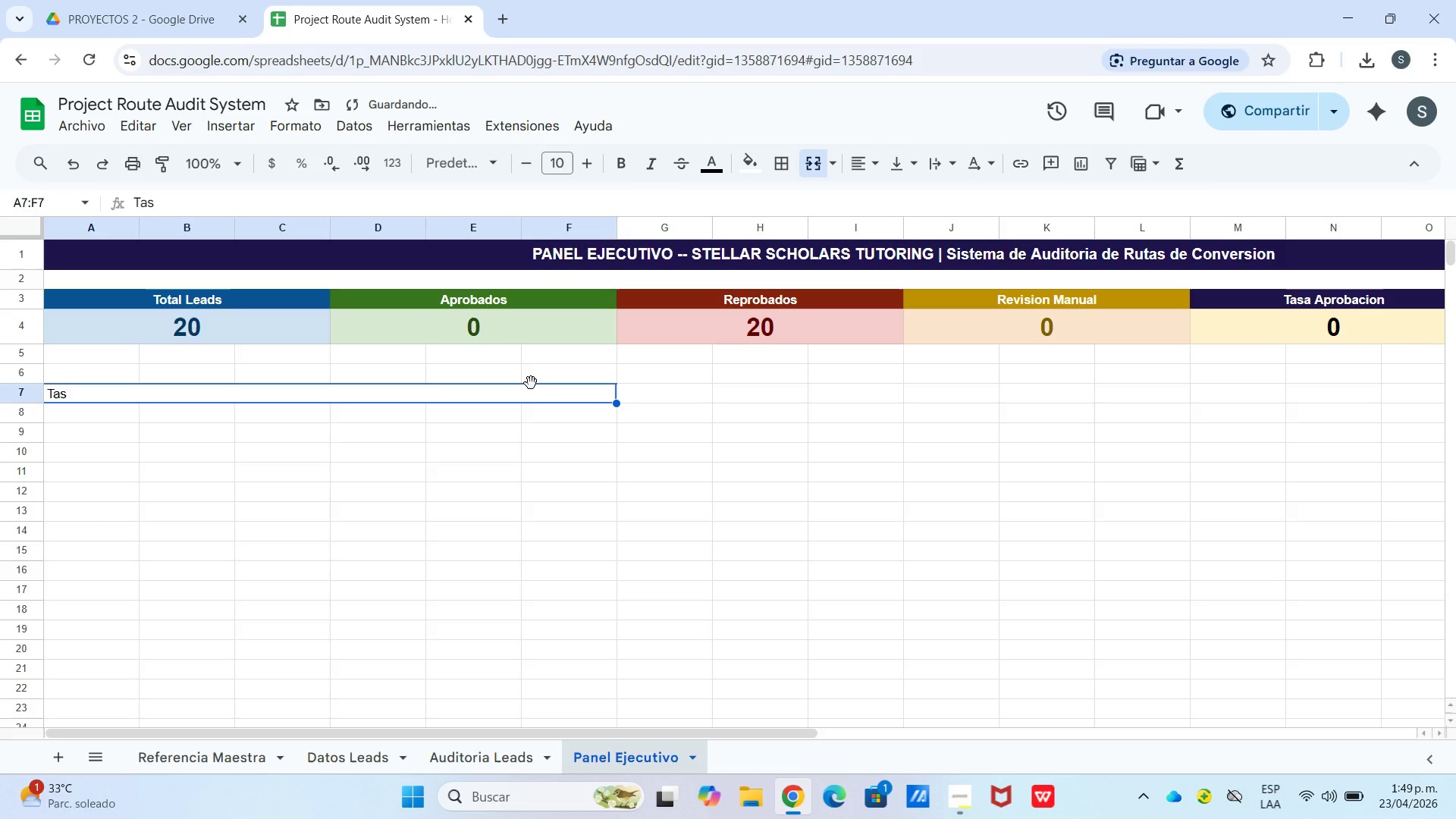 
key(Backspace)
key(Backspace)
type(TASA DE APROBACION POR CENTRO)
 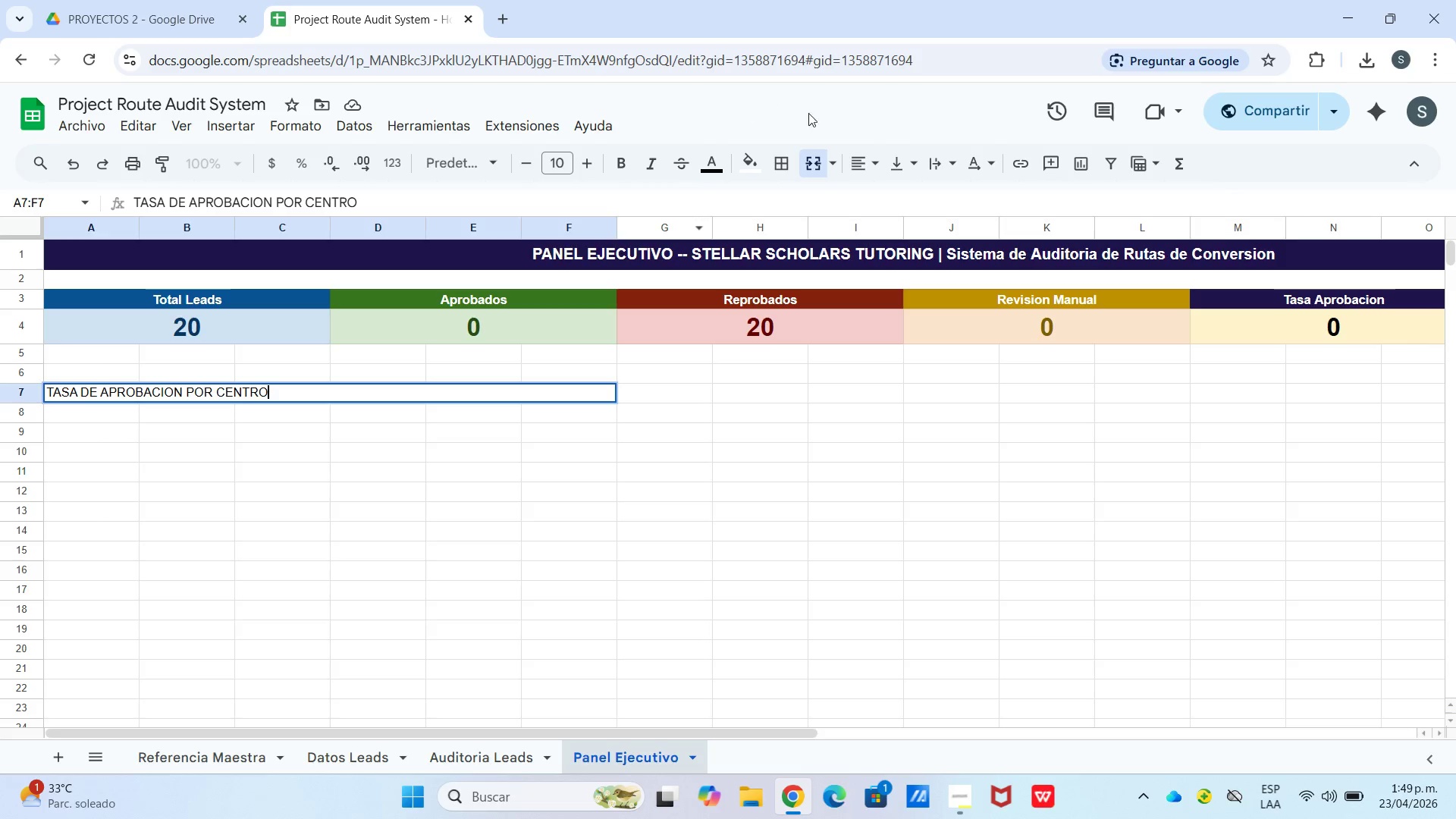 
left_click_drag(start_coordinate=[882, 185], to_coordinate=[886, 190])
 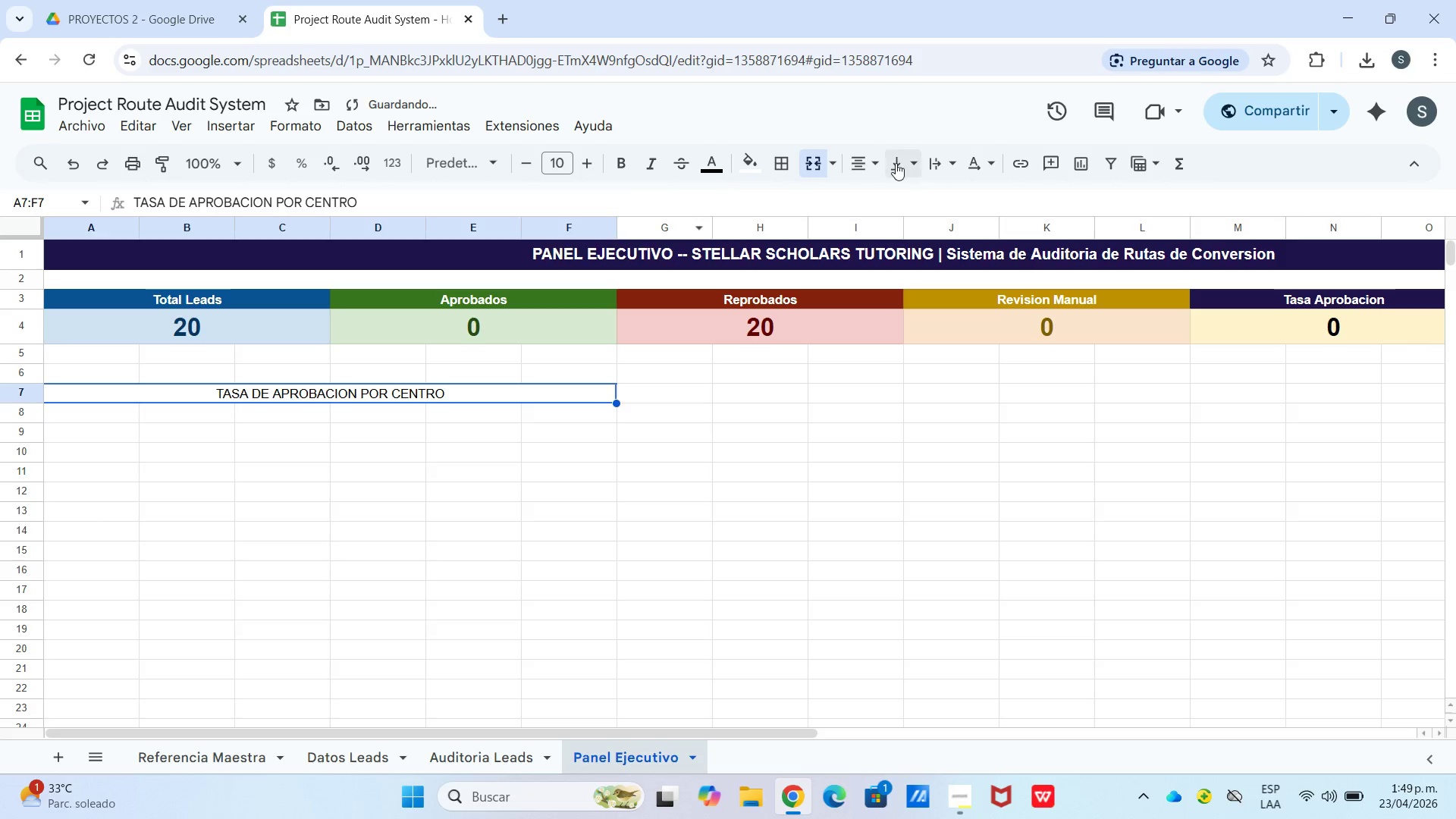 
left_click_drag(start_coordinate=[896, 162], to_coordinate=[899, 162])
 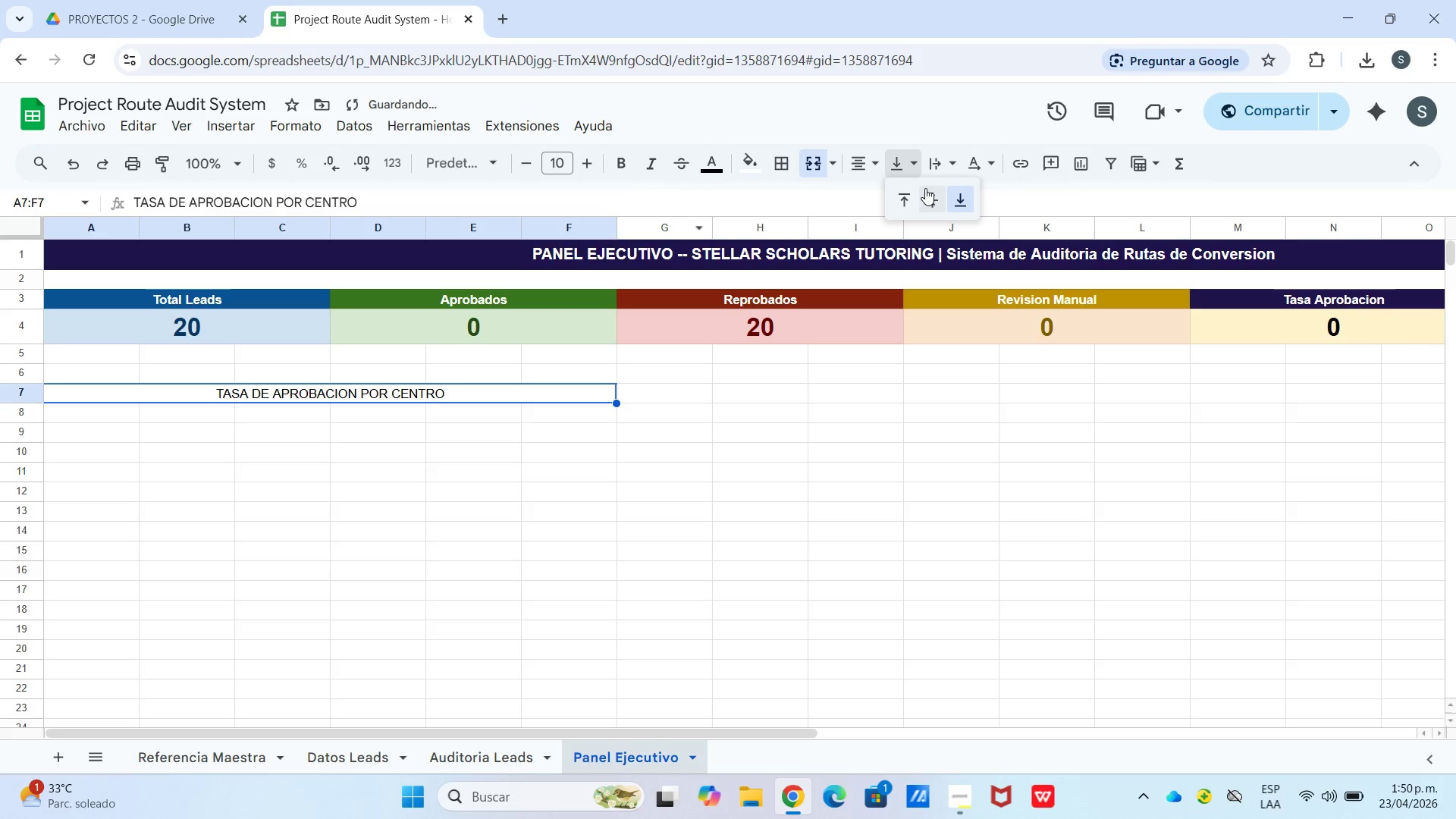 
left_click([926, 188])
 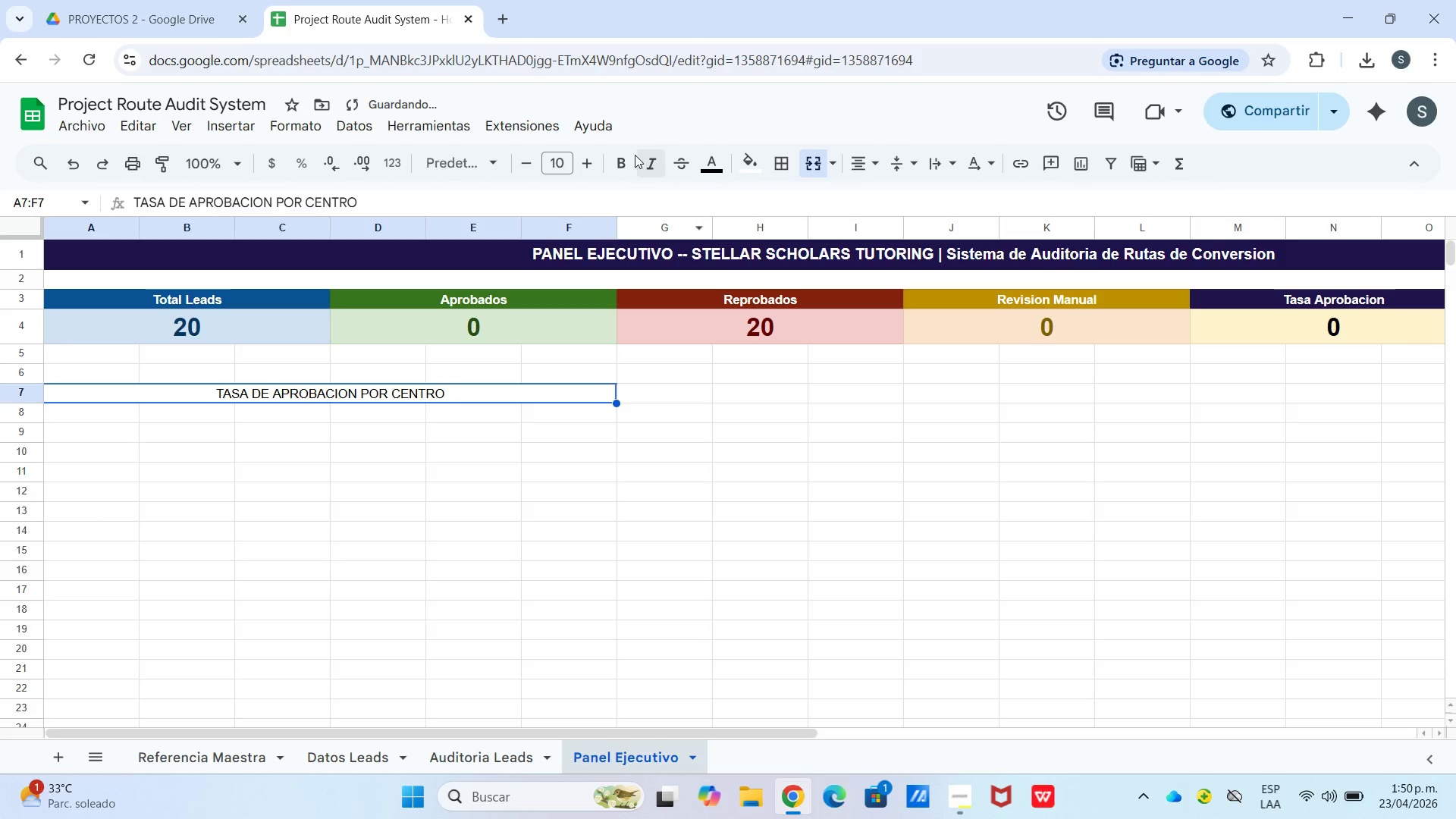 
left_click([624, 155])
 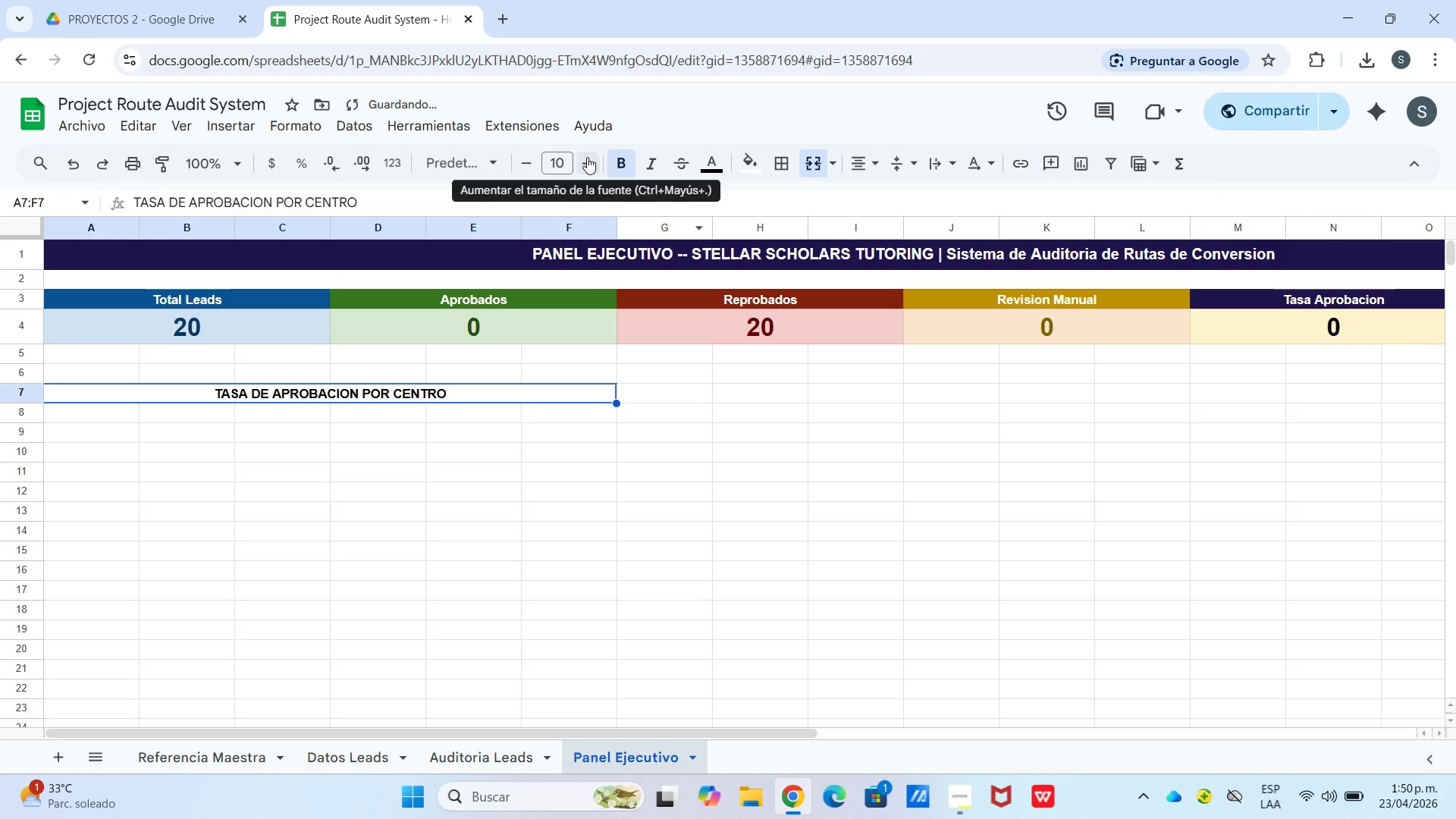 
double_click([587, 157])
 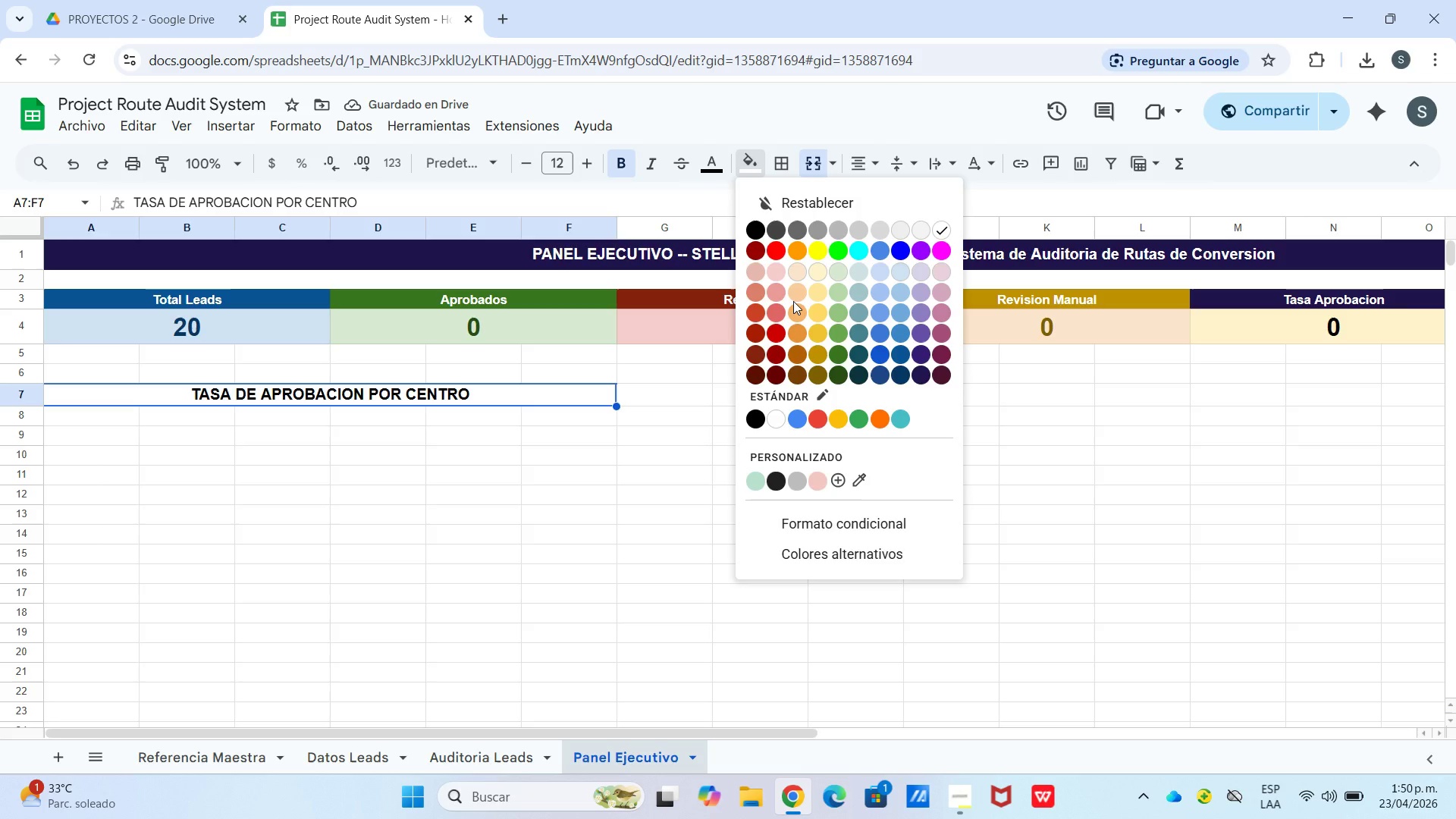 
wait(6.19)
 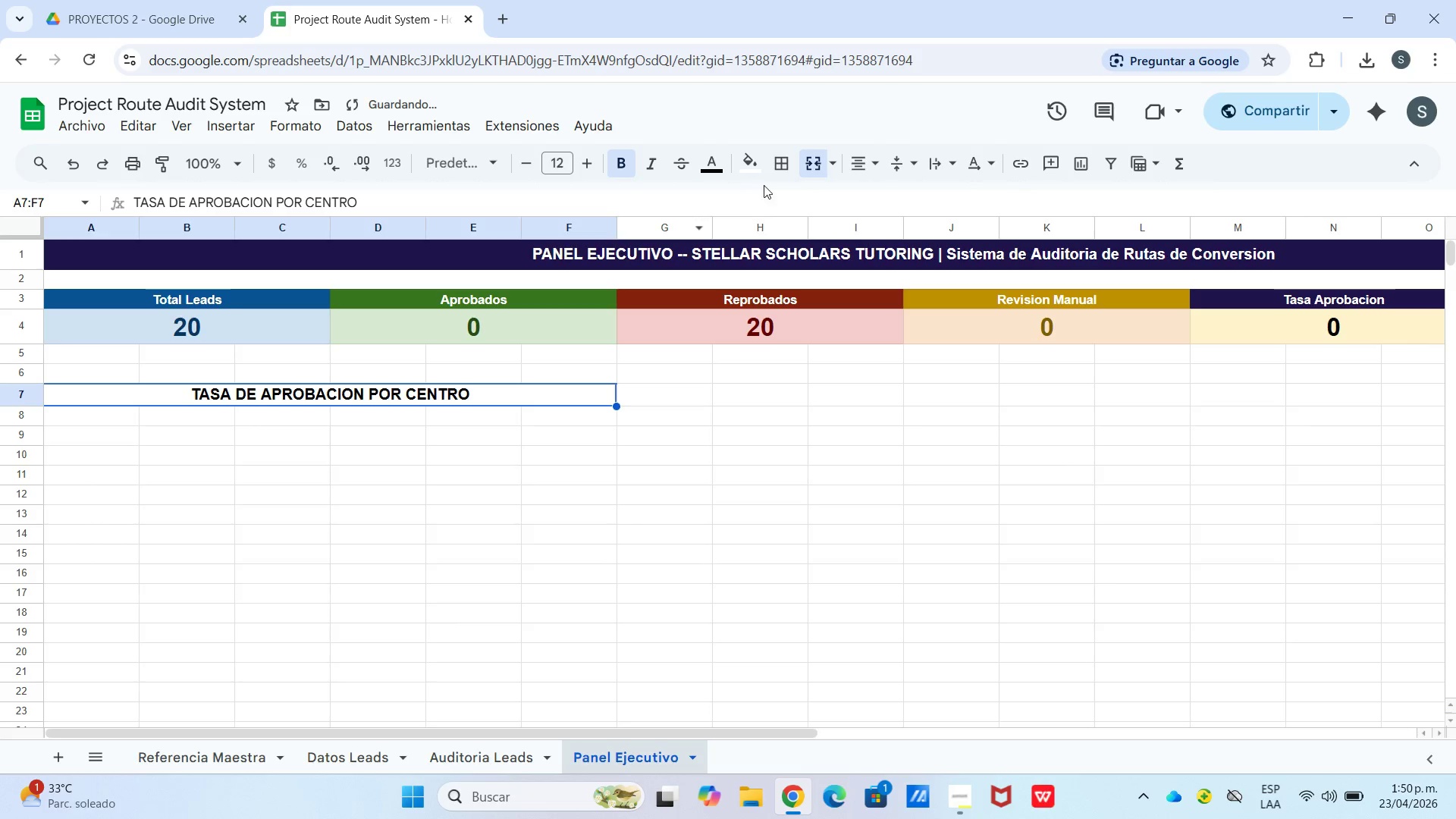 
left_click([820, 348])
 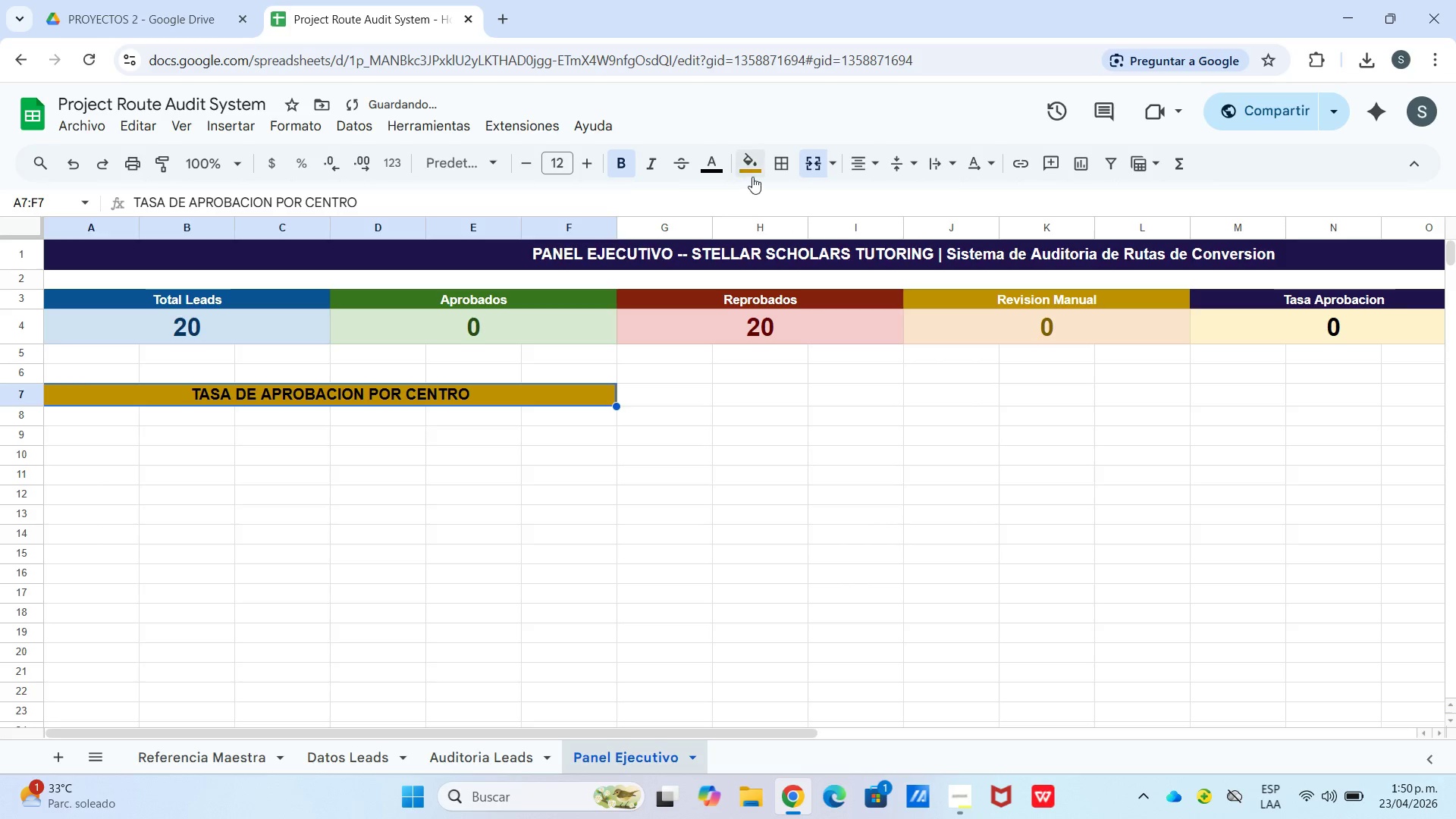 
left_click([722, 168])
 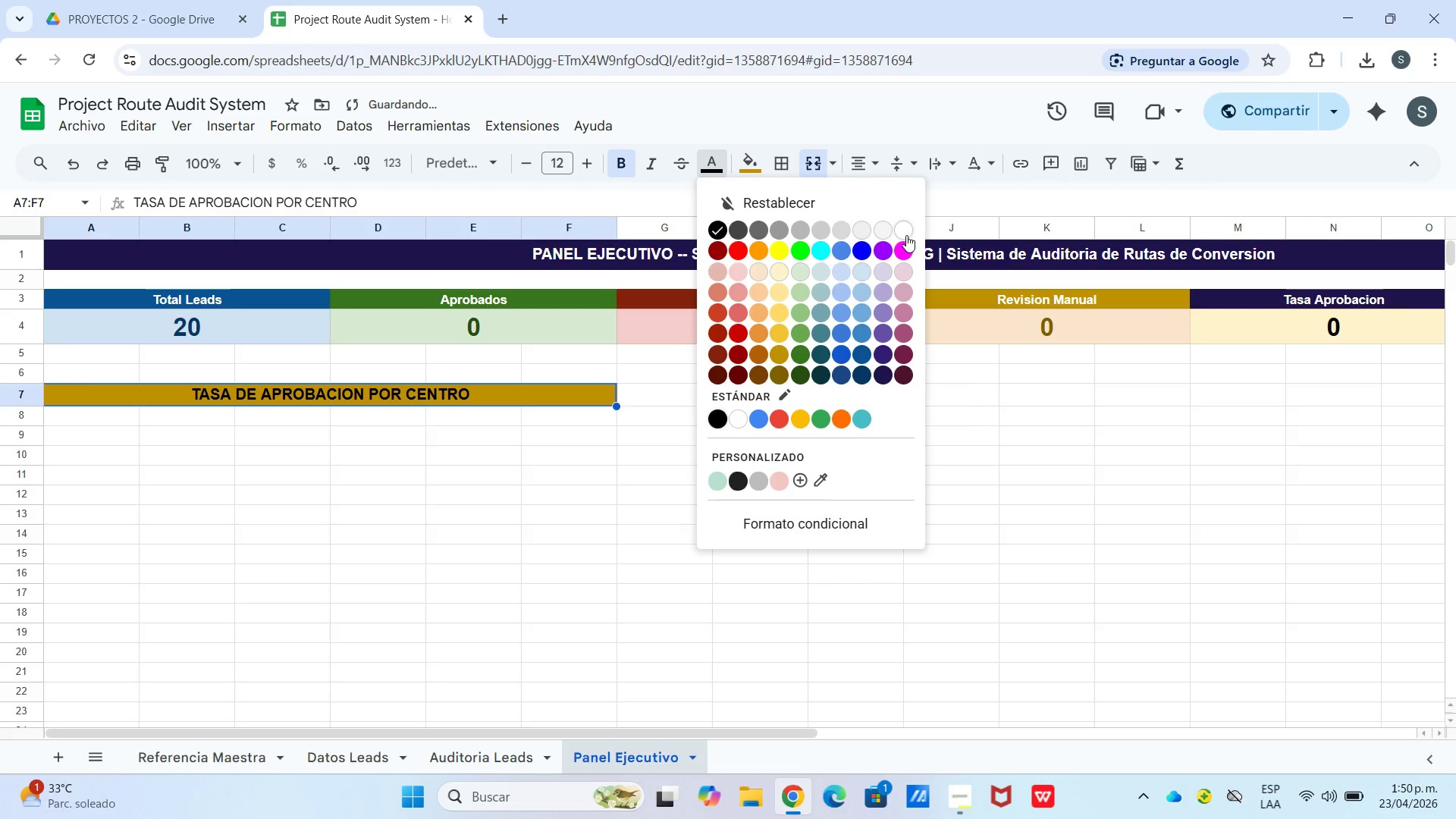 
left_click_drag(start_coordinate=[901, 235], to_coordinate=[893, 235])
 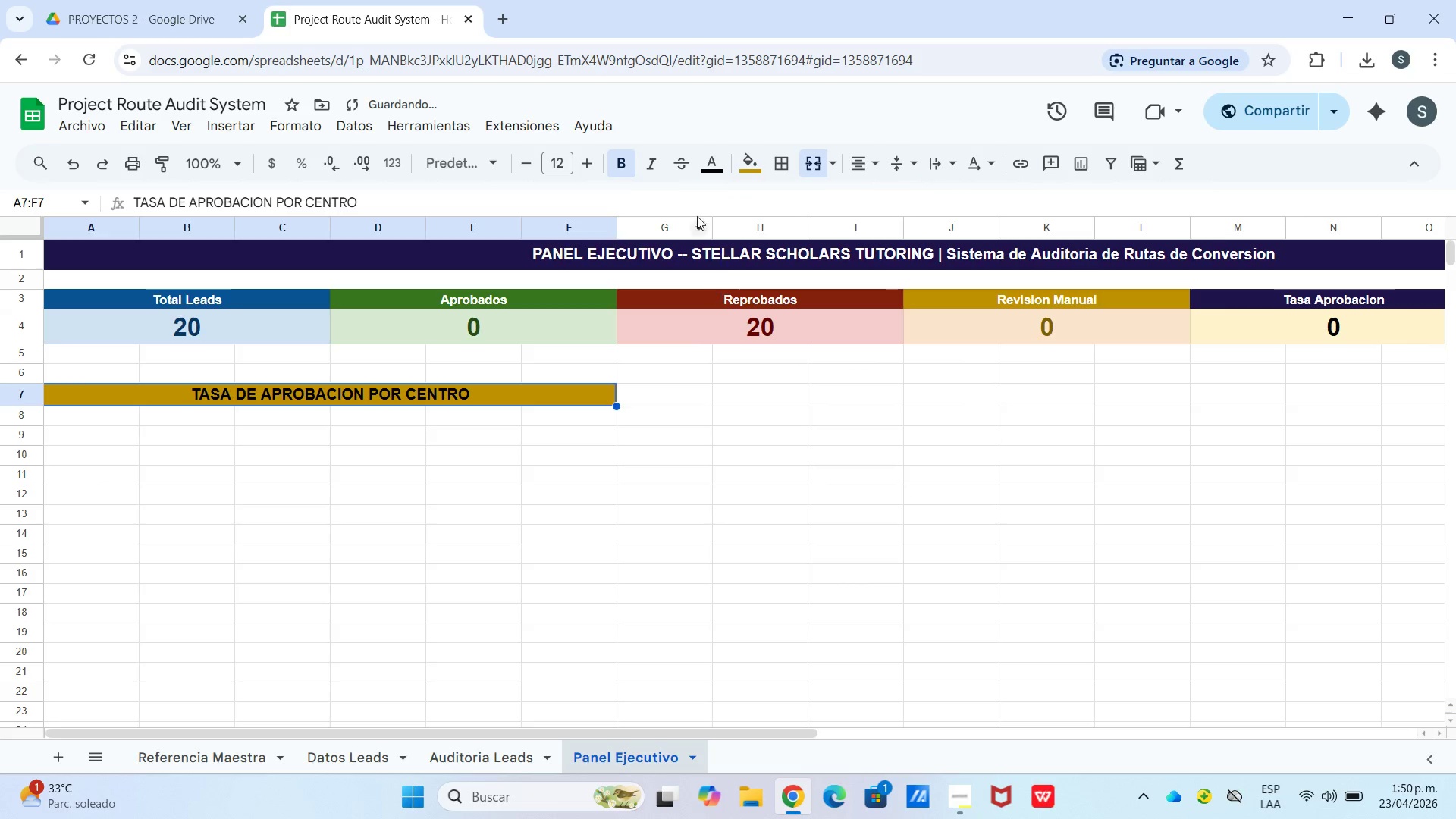 
left_click([711, 175])
 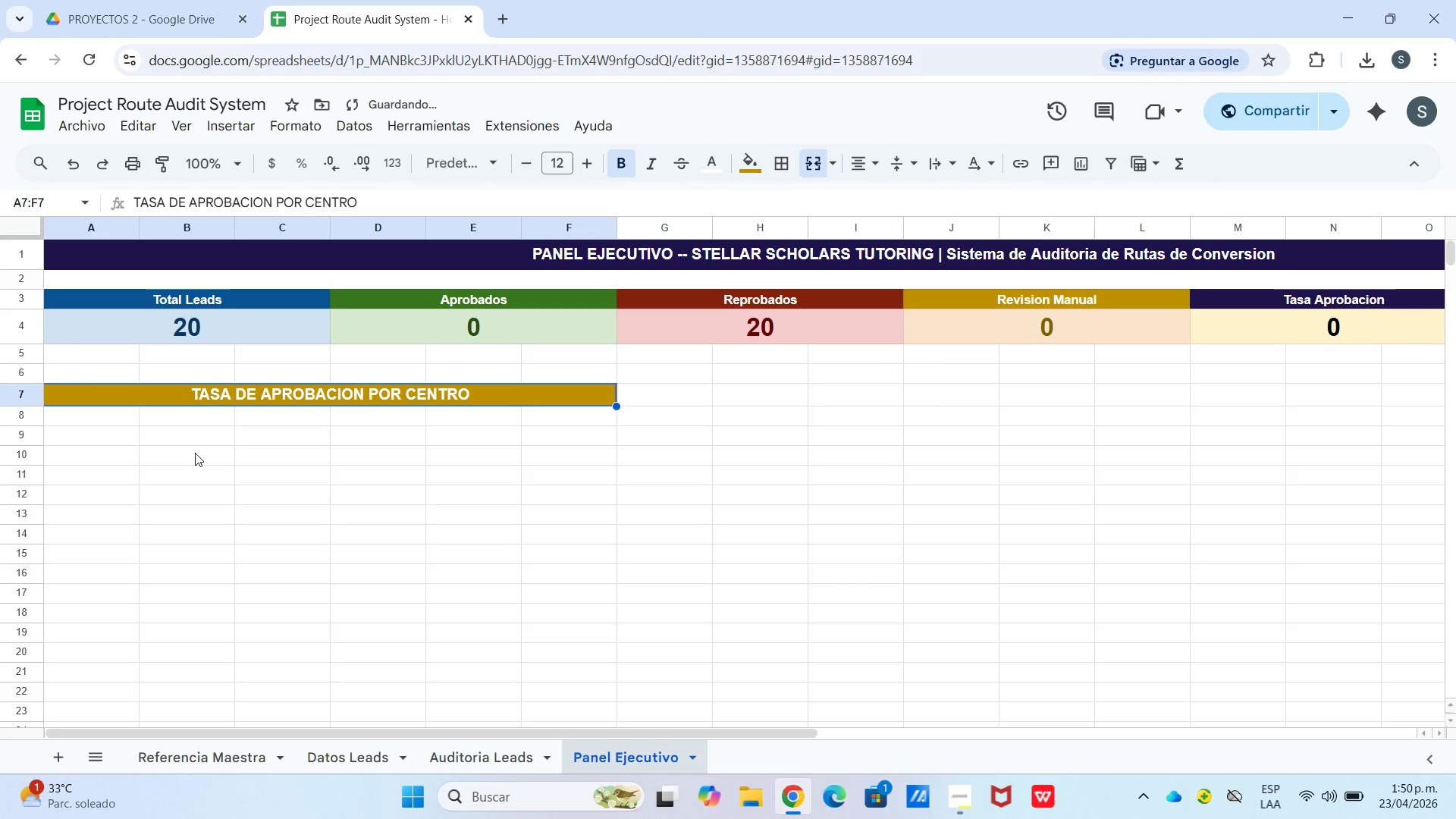 
left_click([71, 418])
 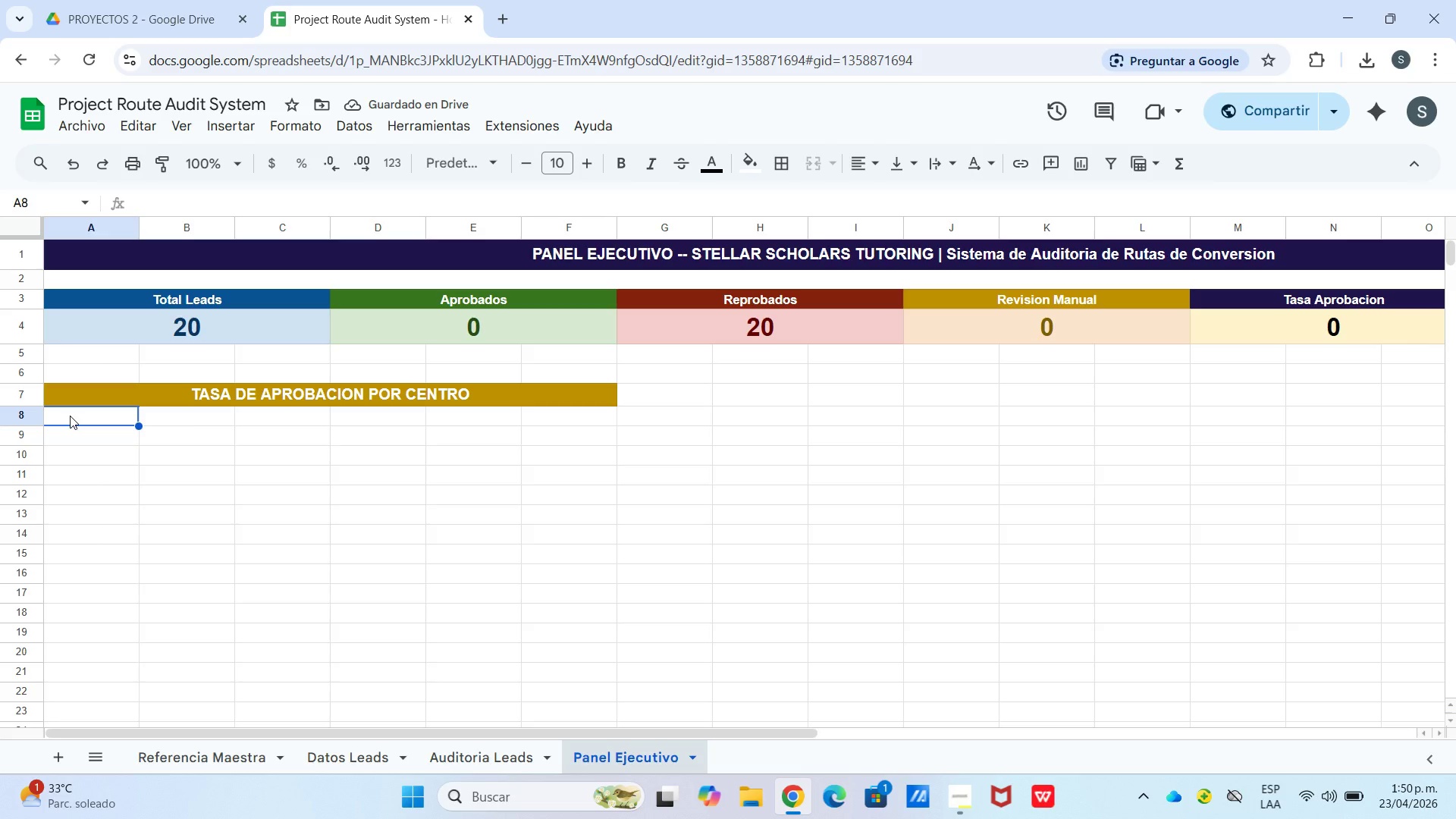 
type(ID Centro)
 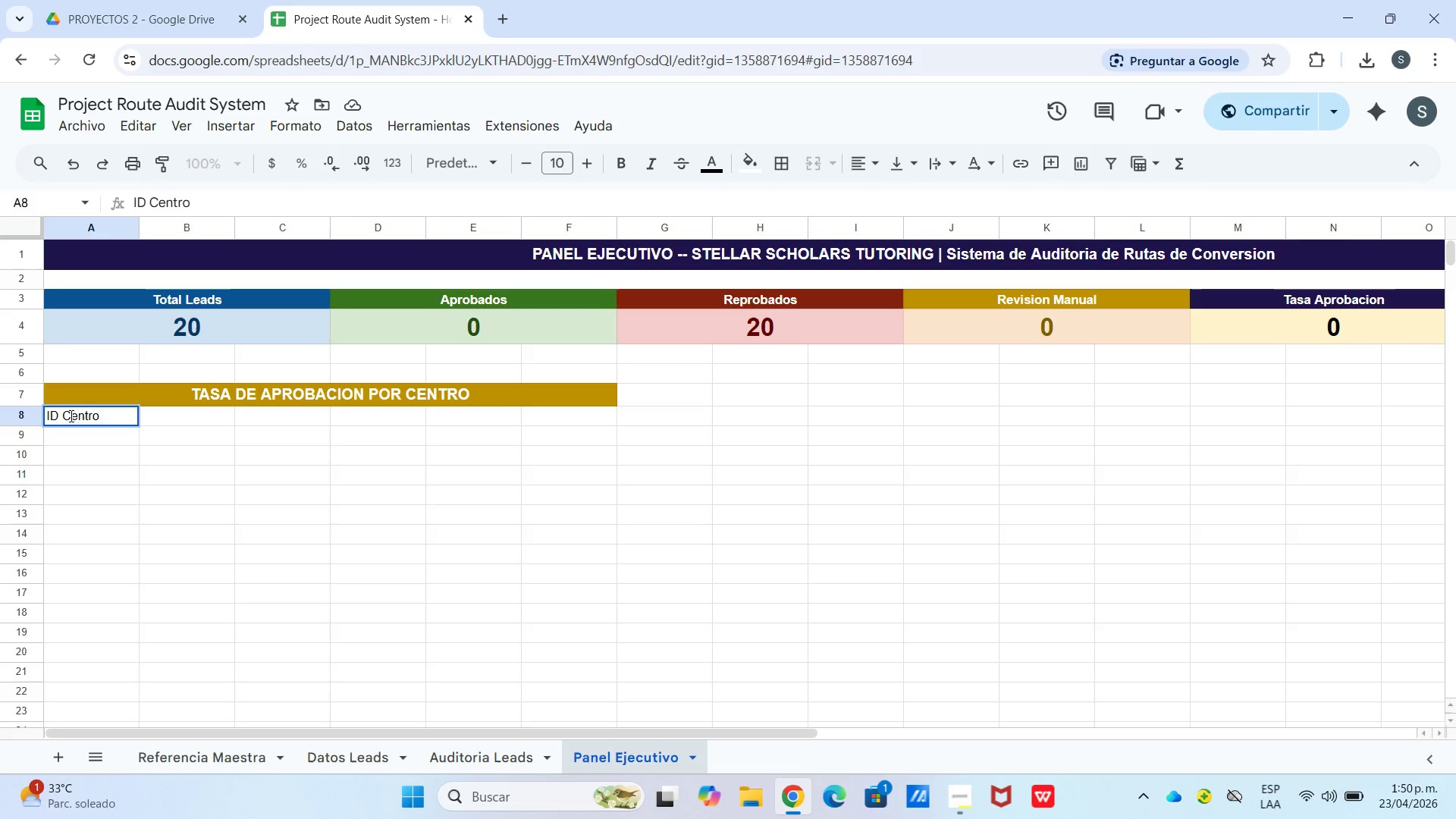 
key(ArrowRight)
 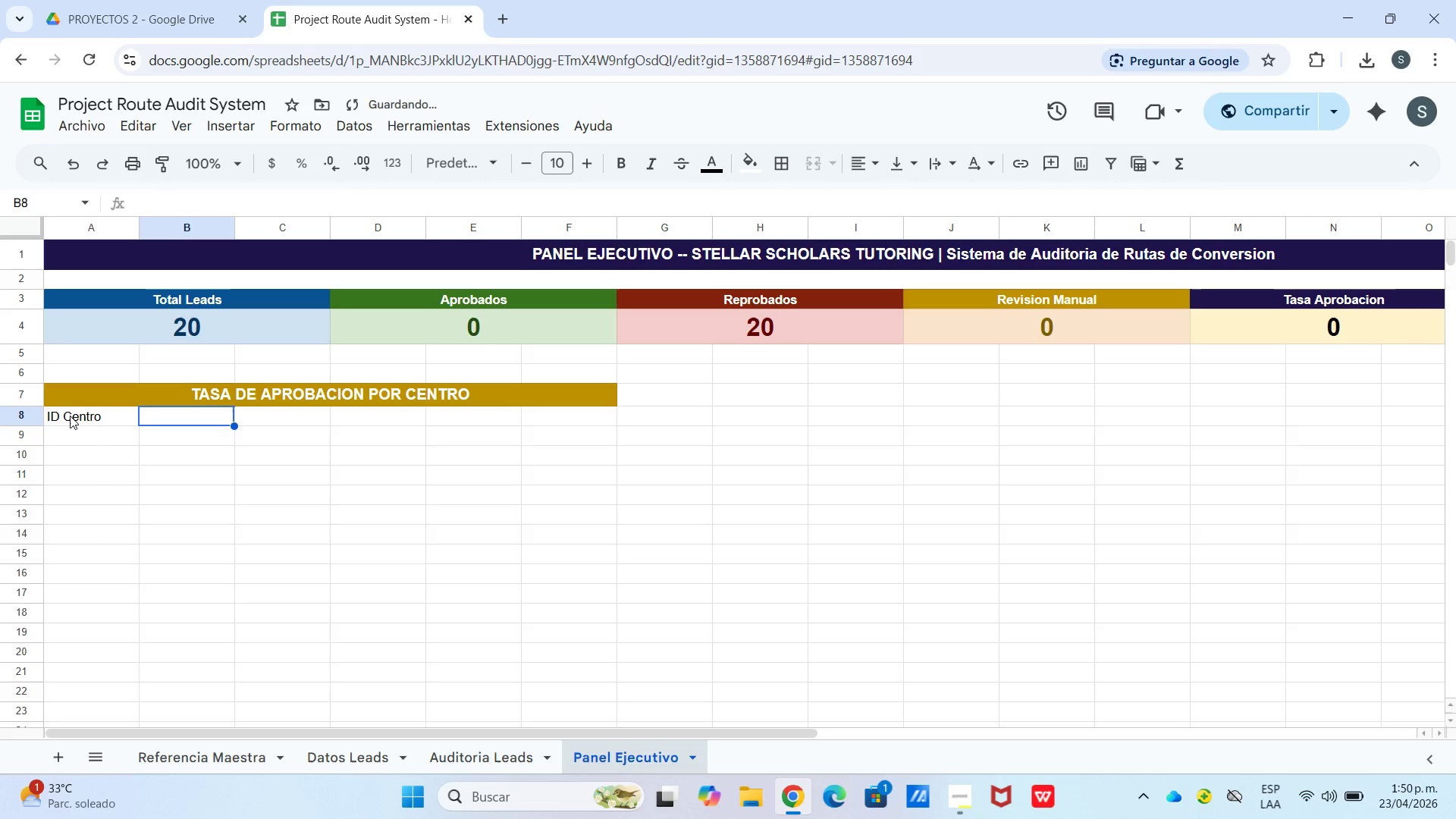 
type(Nombre Centro)
 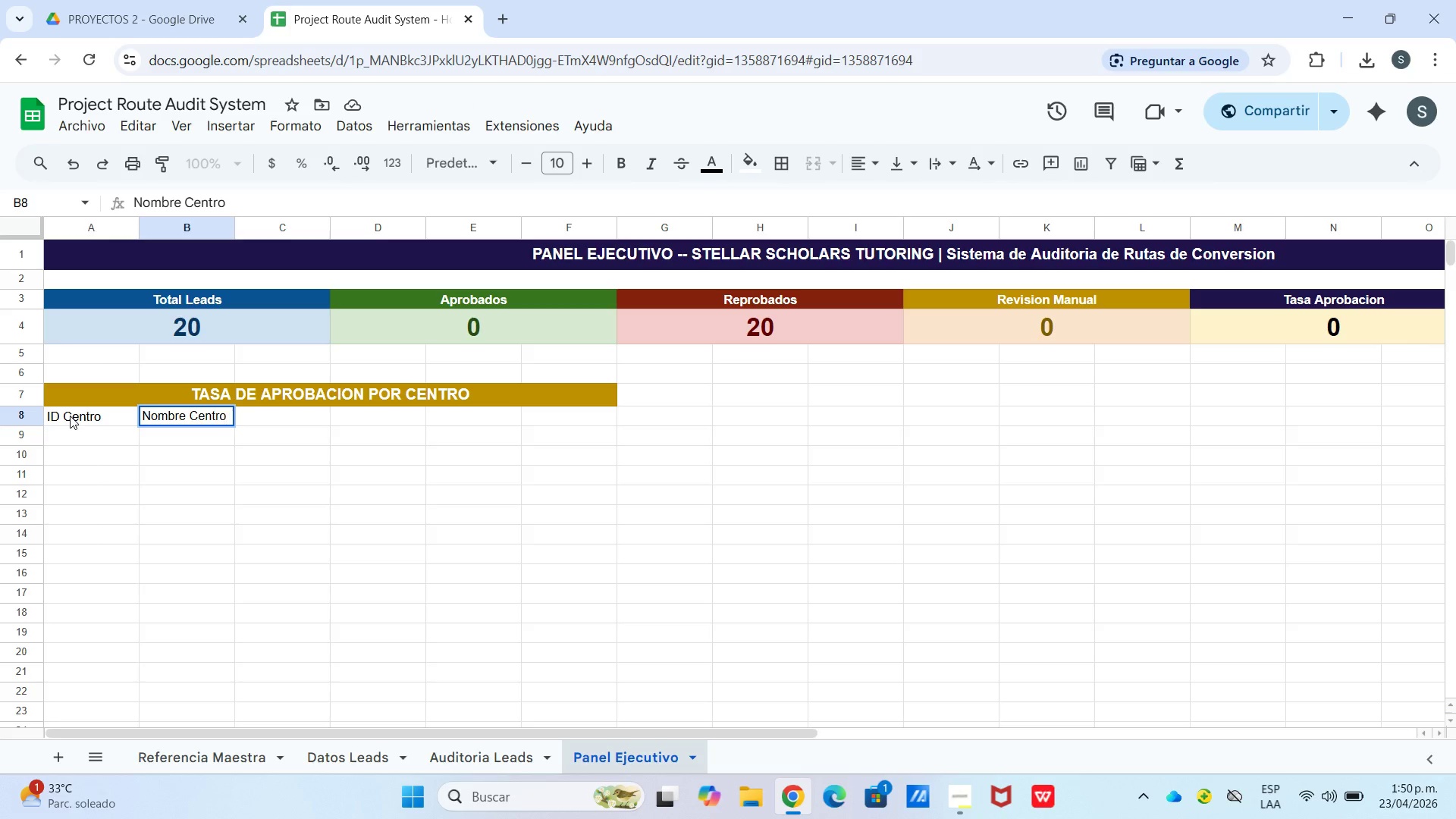 
key(ArrowRight)
 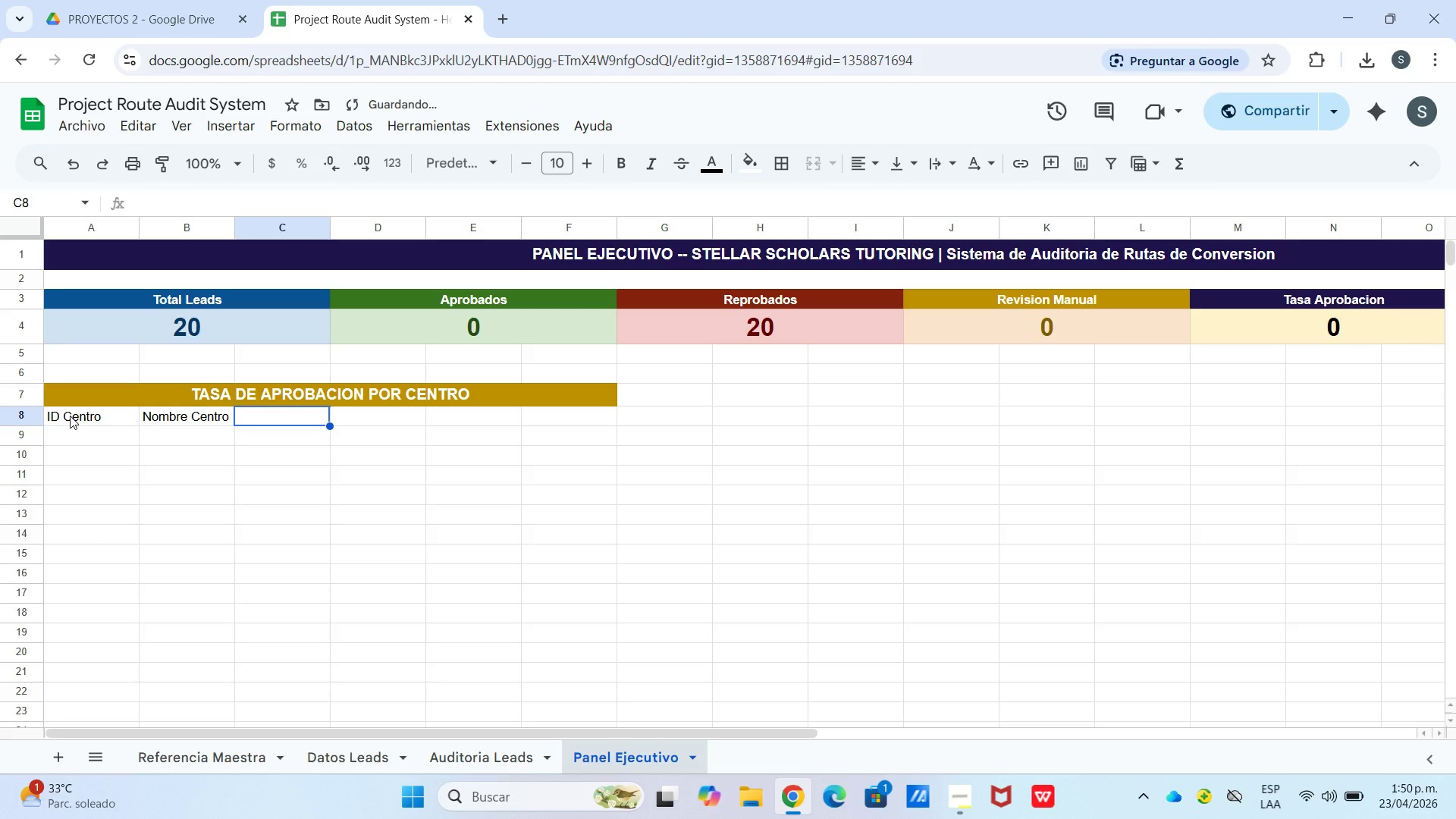 
type(Total Leasds)
key(Backspace)
key(Backspace)
key(Backspace)
type(ds)
 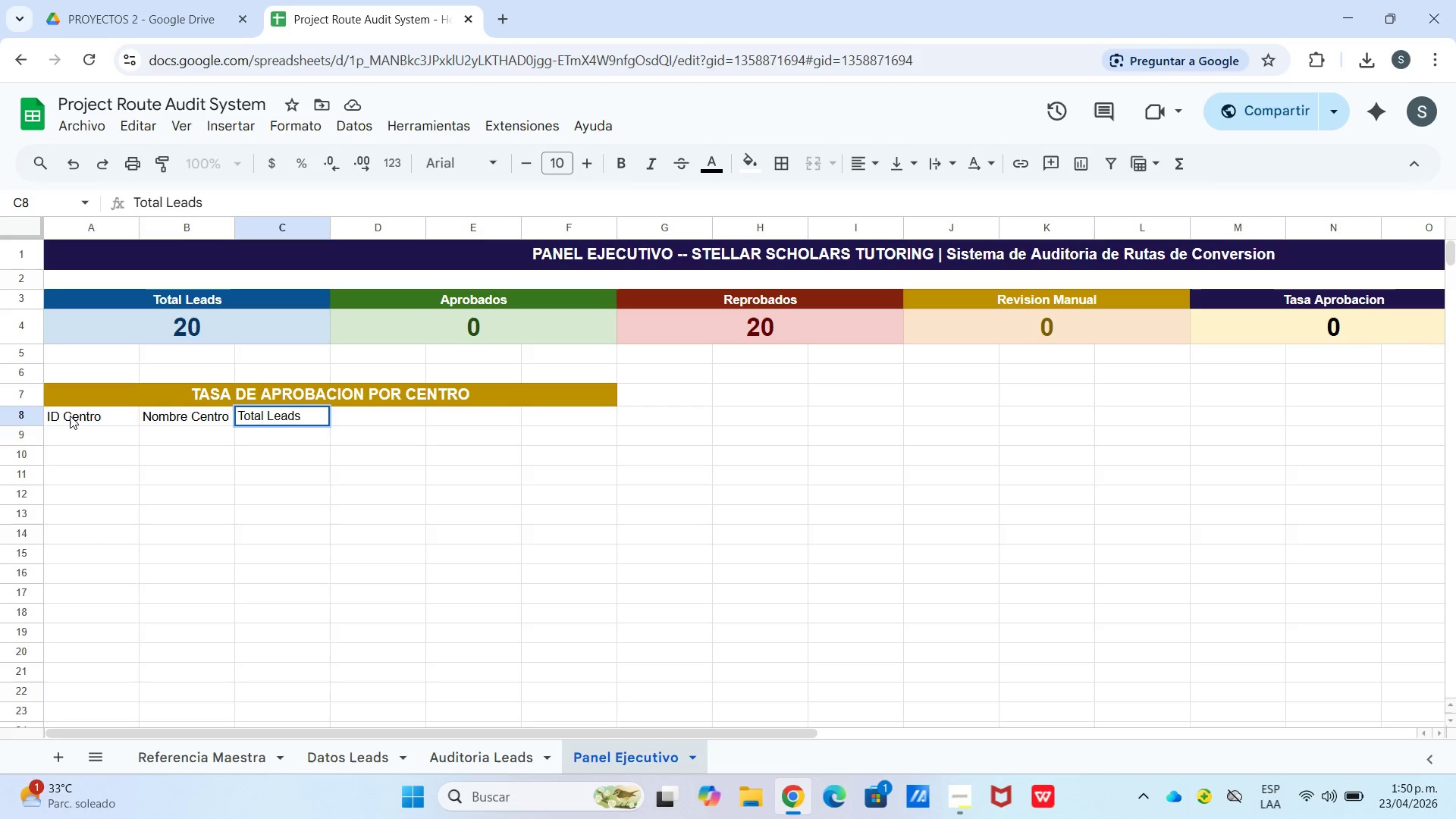 
key(ArrowRight)
 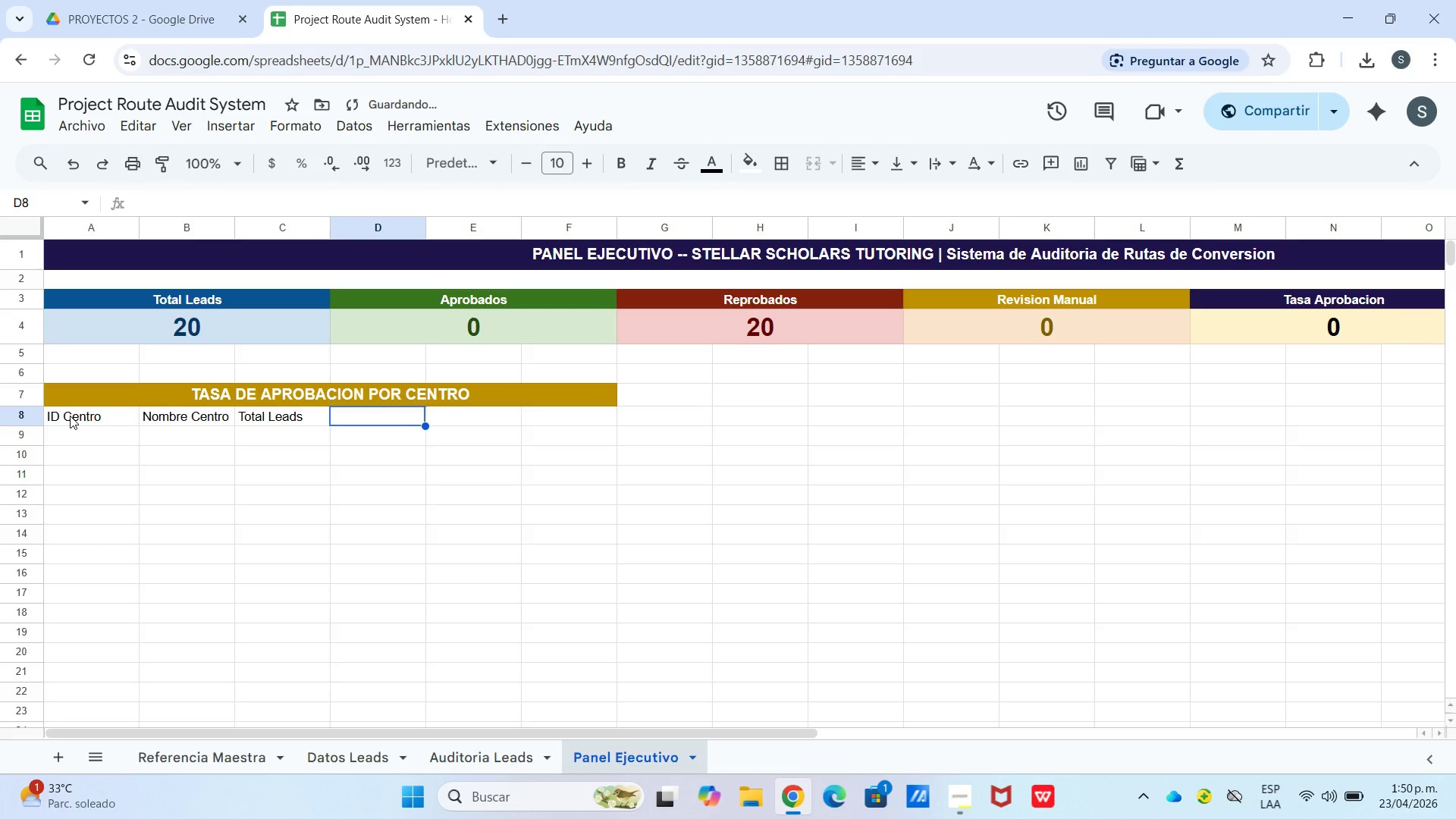 
type(Aprobados)
 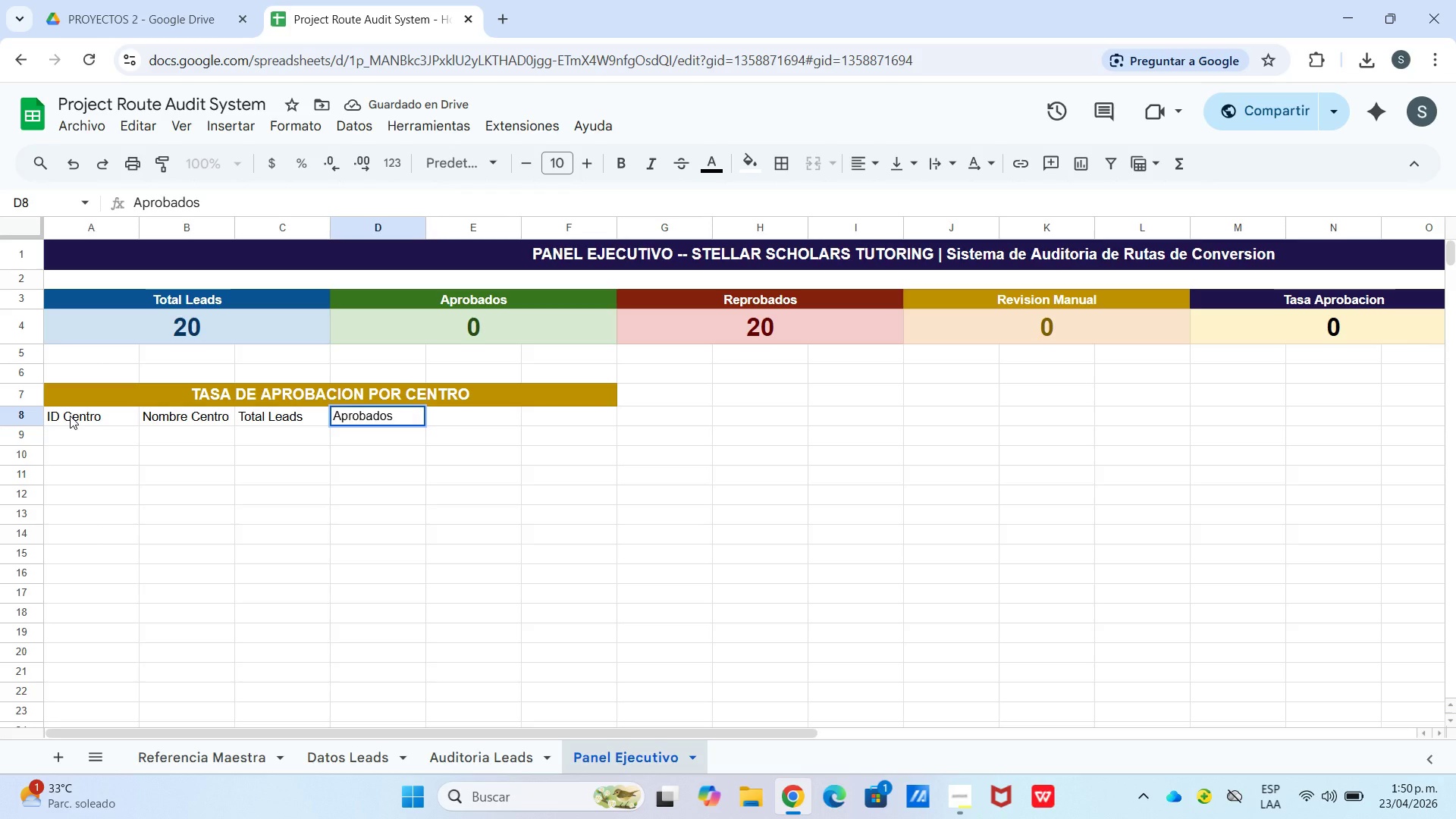 
key(ArrowRight)
 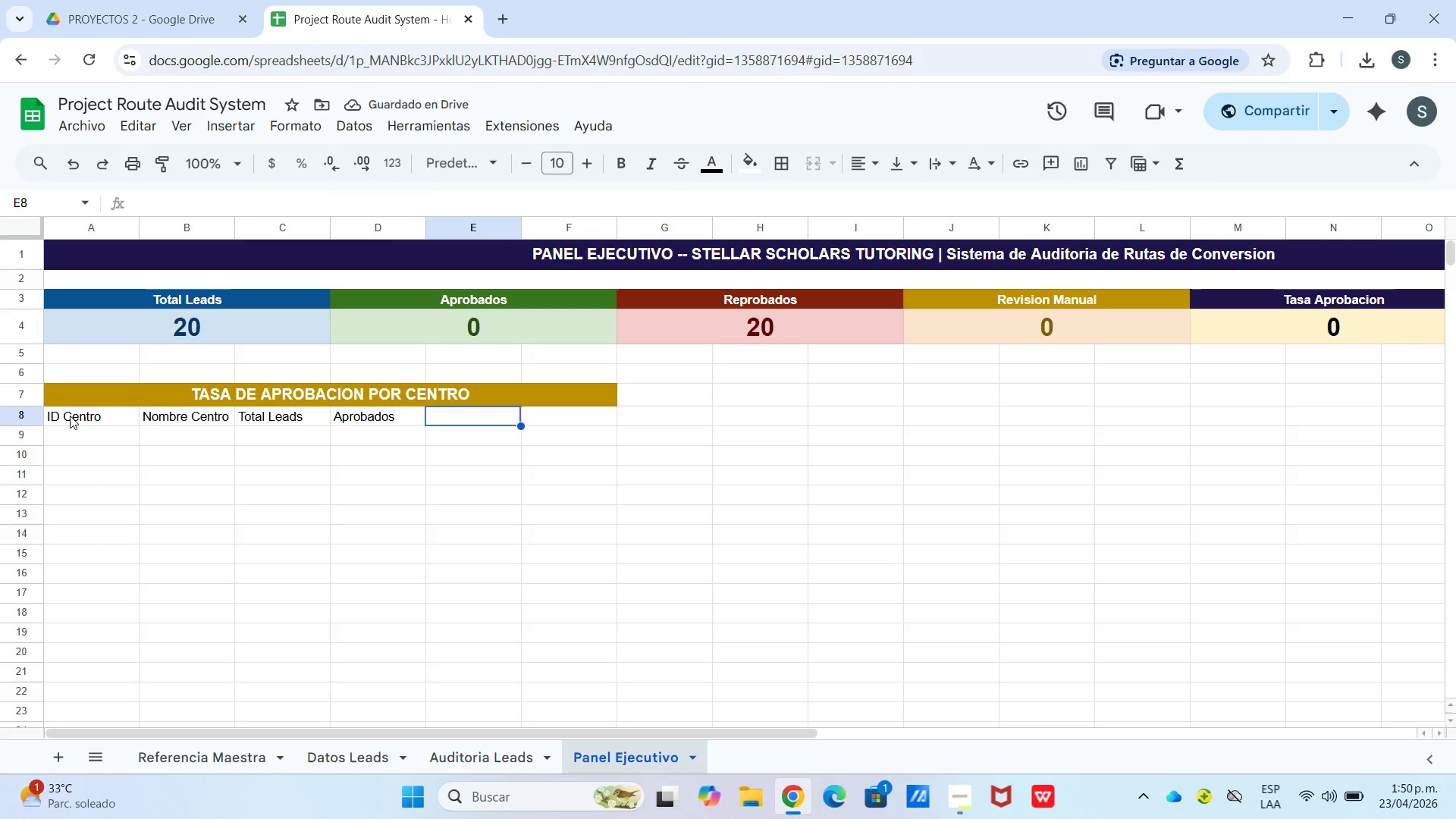 
type(Reprobados)
 